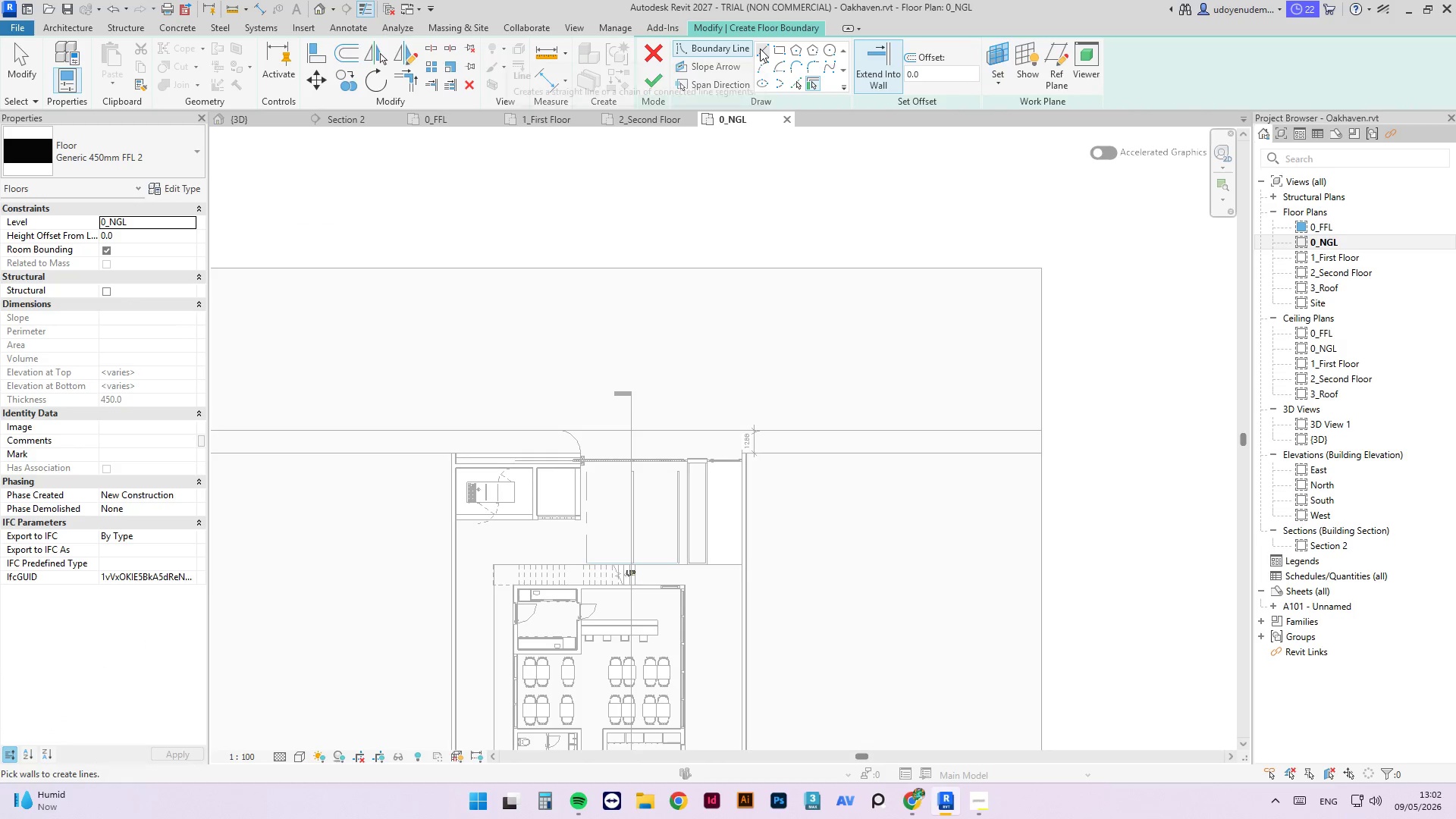 
left_click([774, 50])
 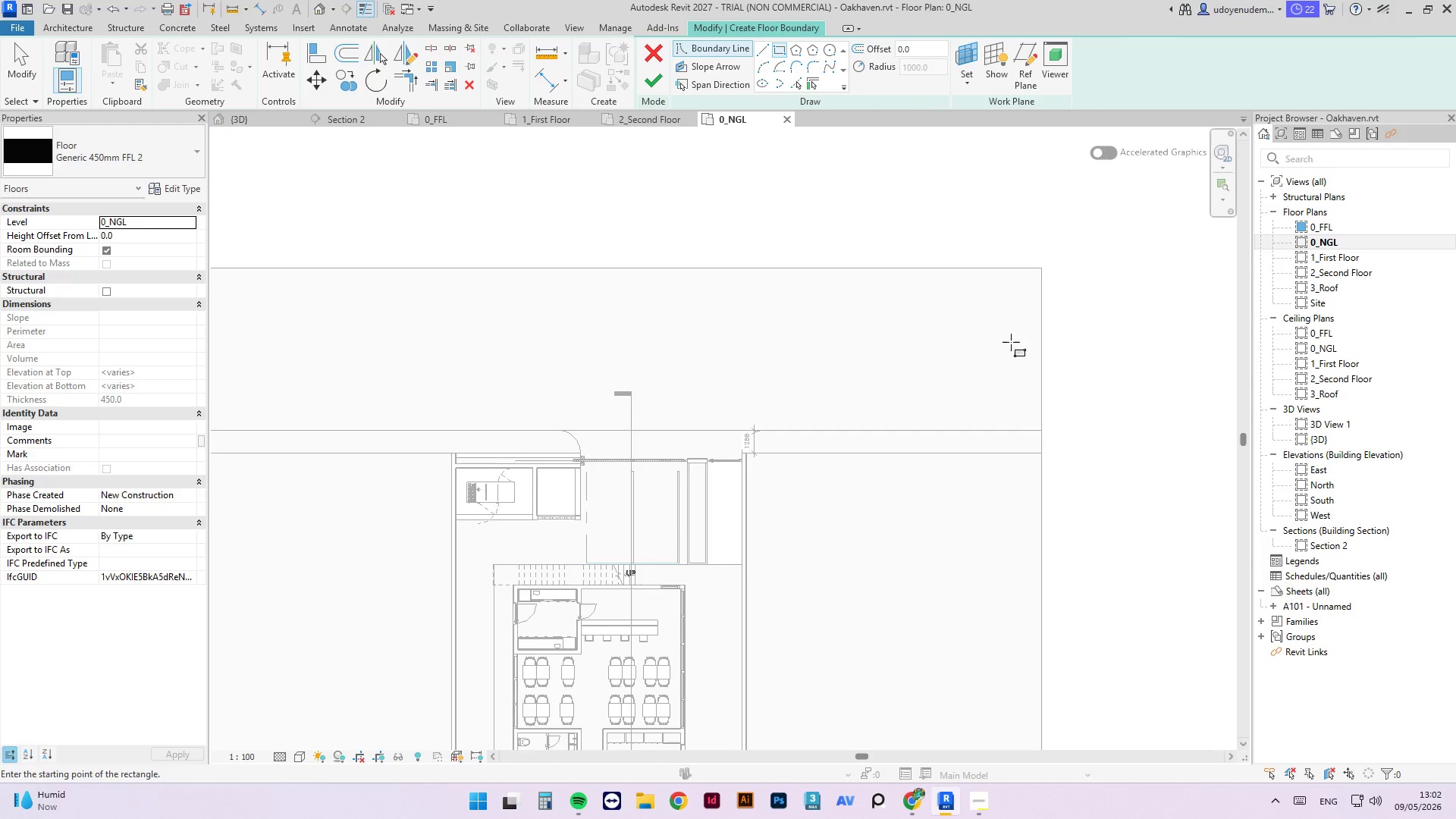 
scroll: coordinate [1006, 358], scroll_direction: down, amount: 4.0
 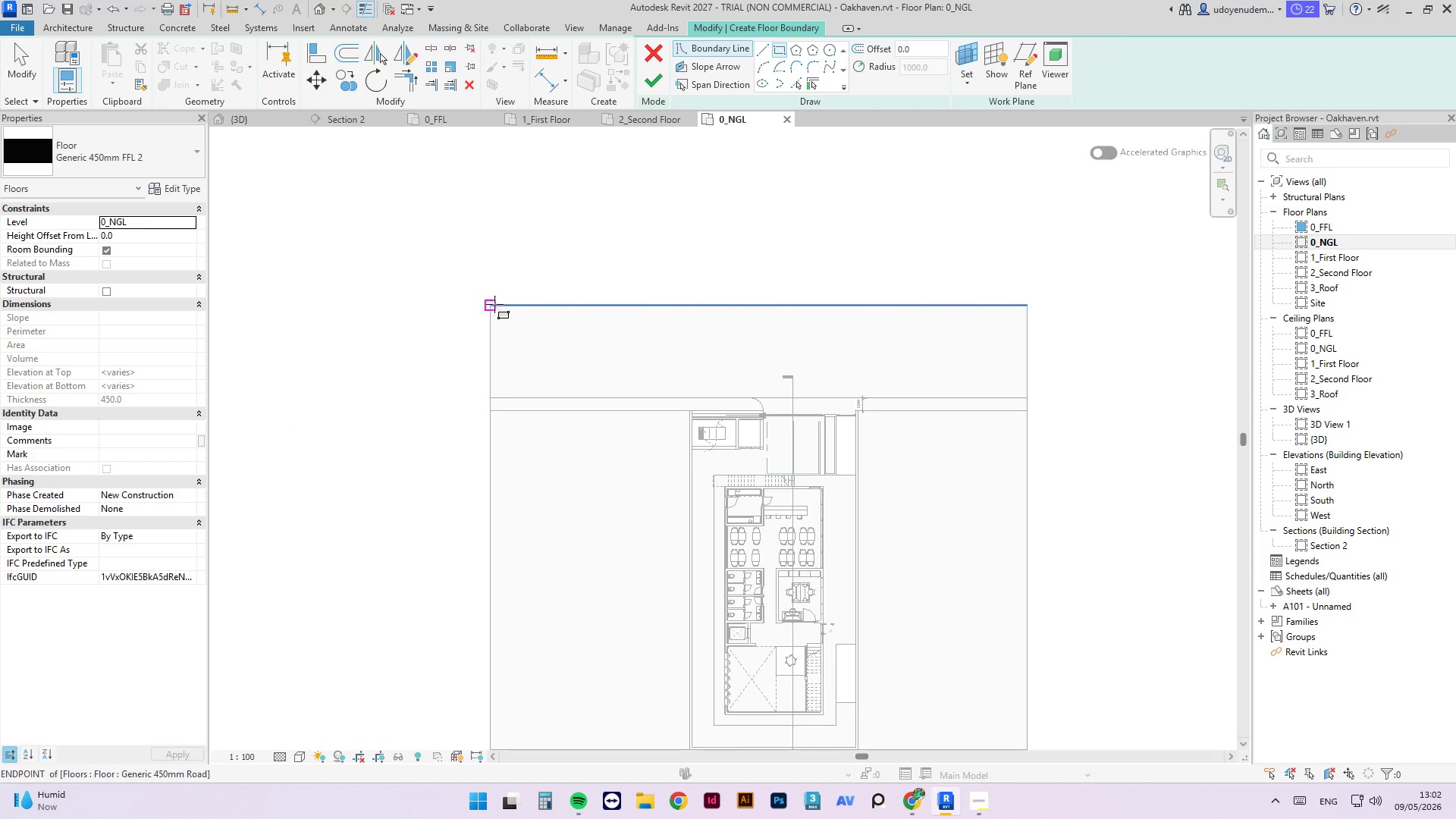 
left_click_drag(start_coordinate=[493, 304], to_coordinate=[1033, 249])
 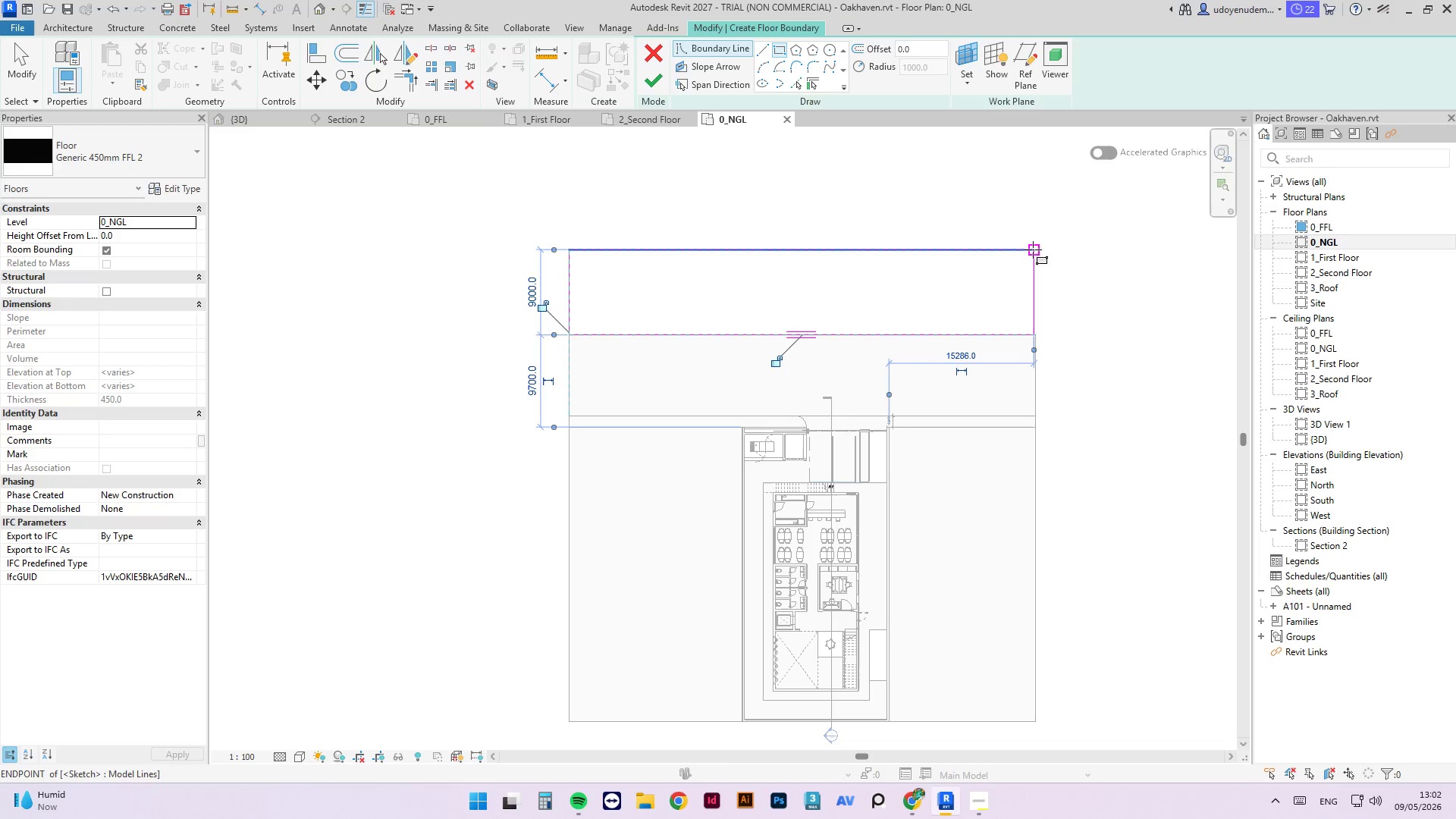 
scroll: coordinate [1028, 286], scroll_direction: up, amount: 4.0
 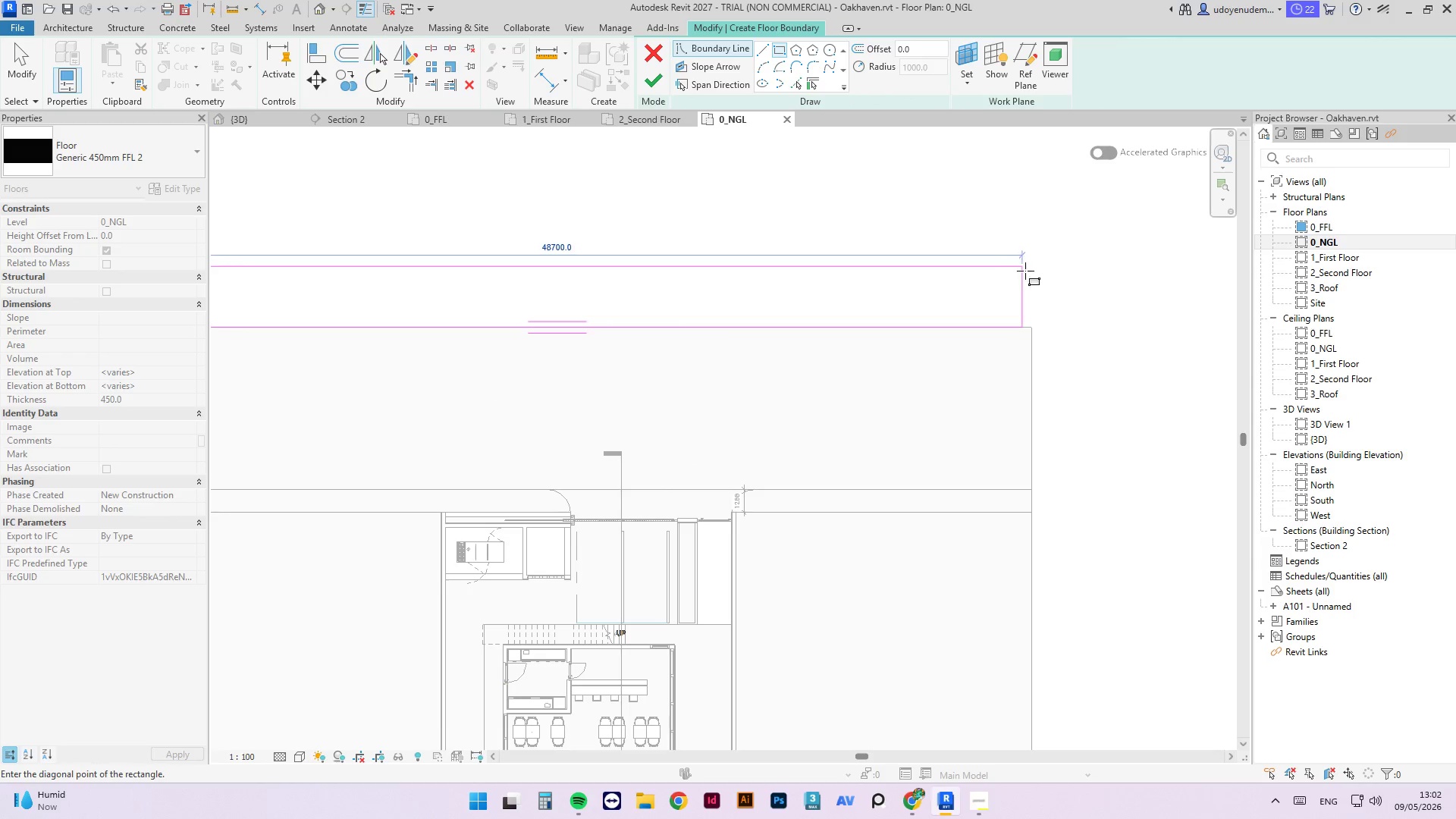 
scroll: coordinate [1036, 333], scroll_direction: down, amount: 5.0
 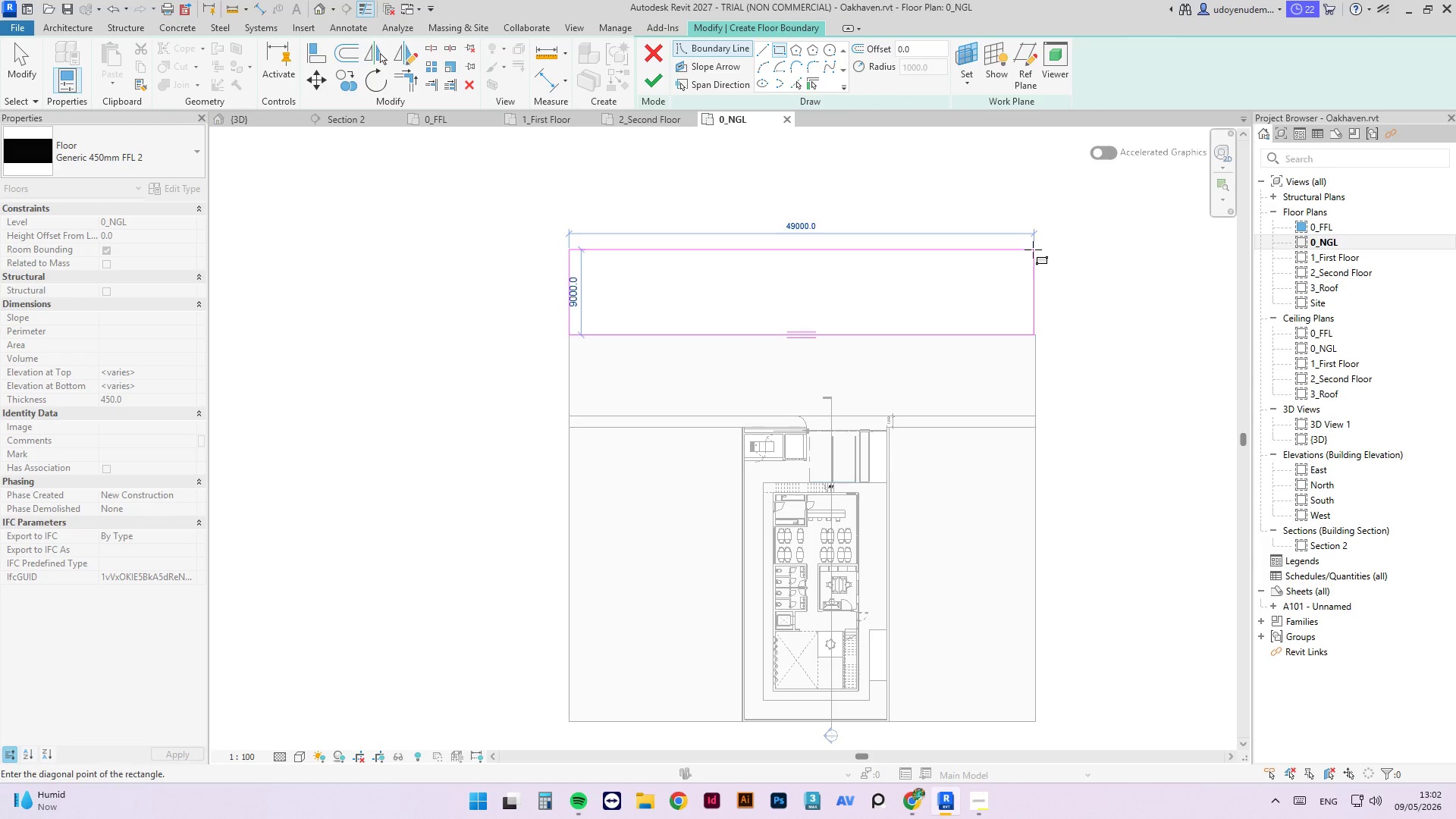 
left_click([1033, 249])
 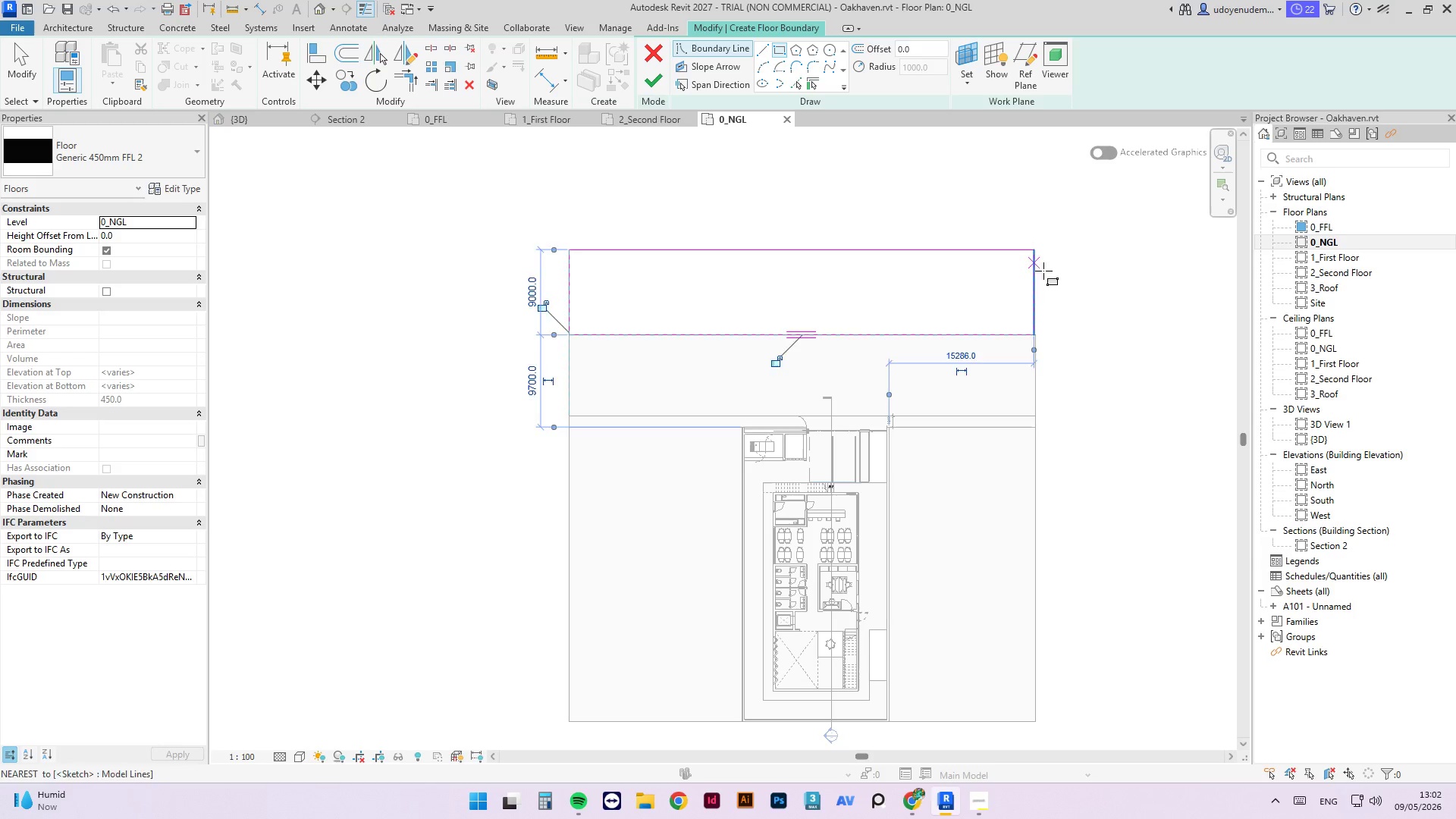 
key(Escape)
key(Escape)
type(al)
 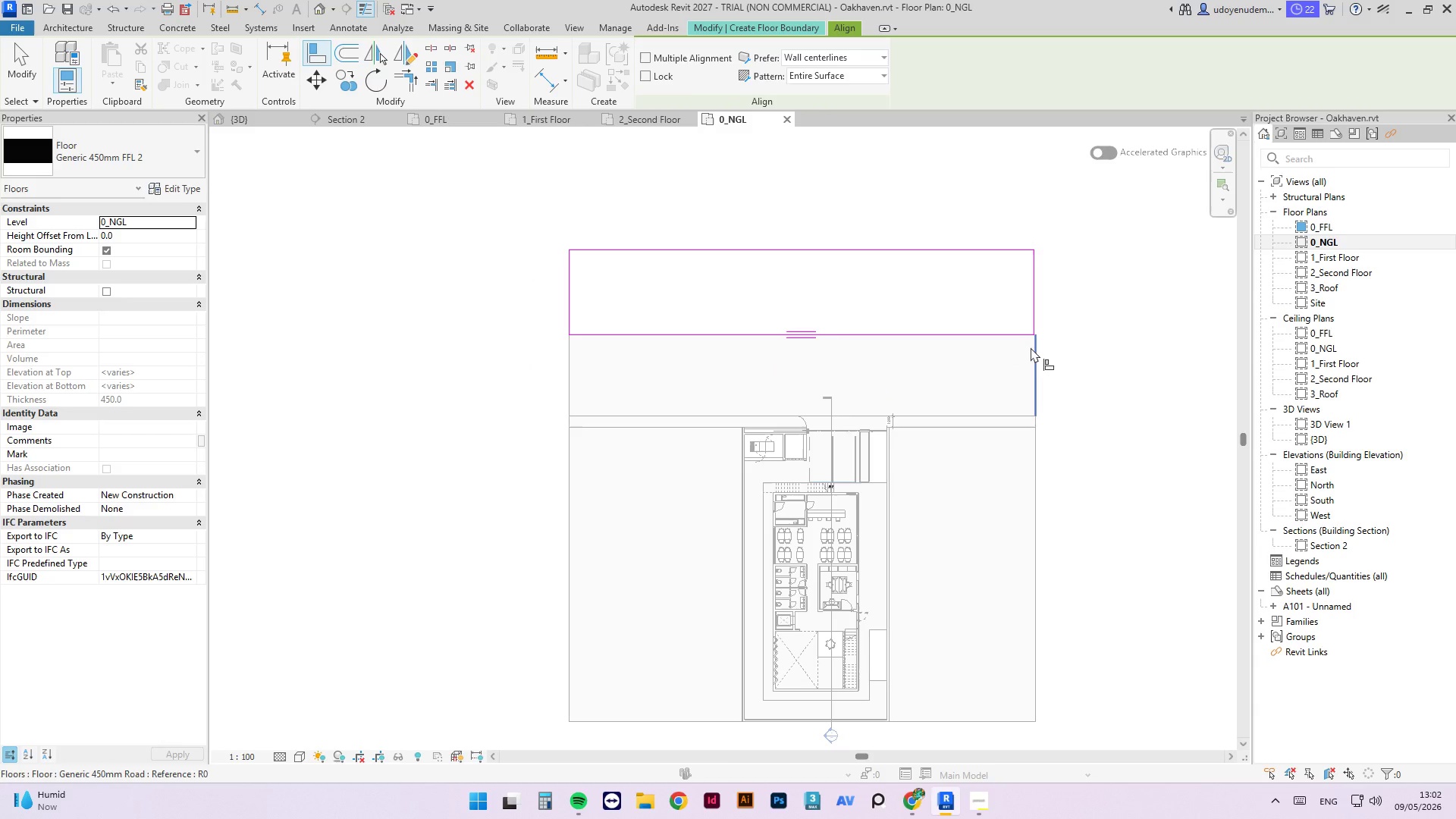 
left_click([1031, 347])
 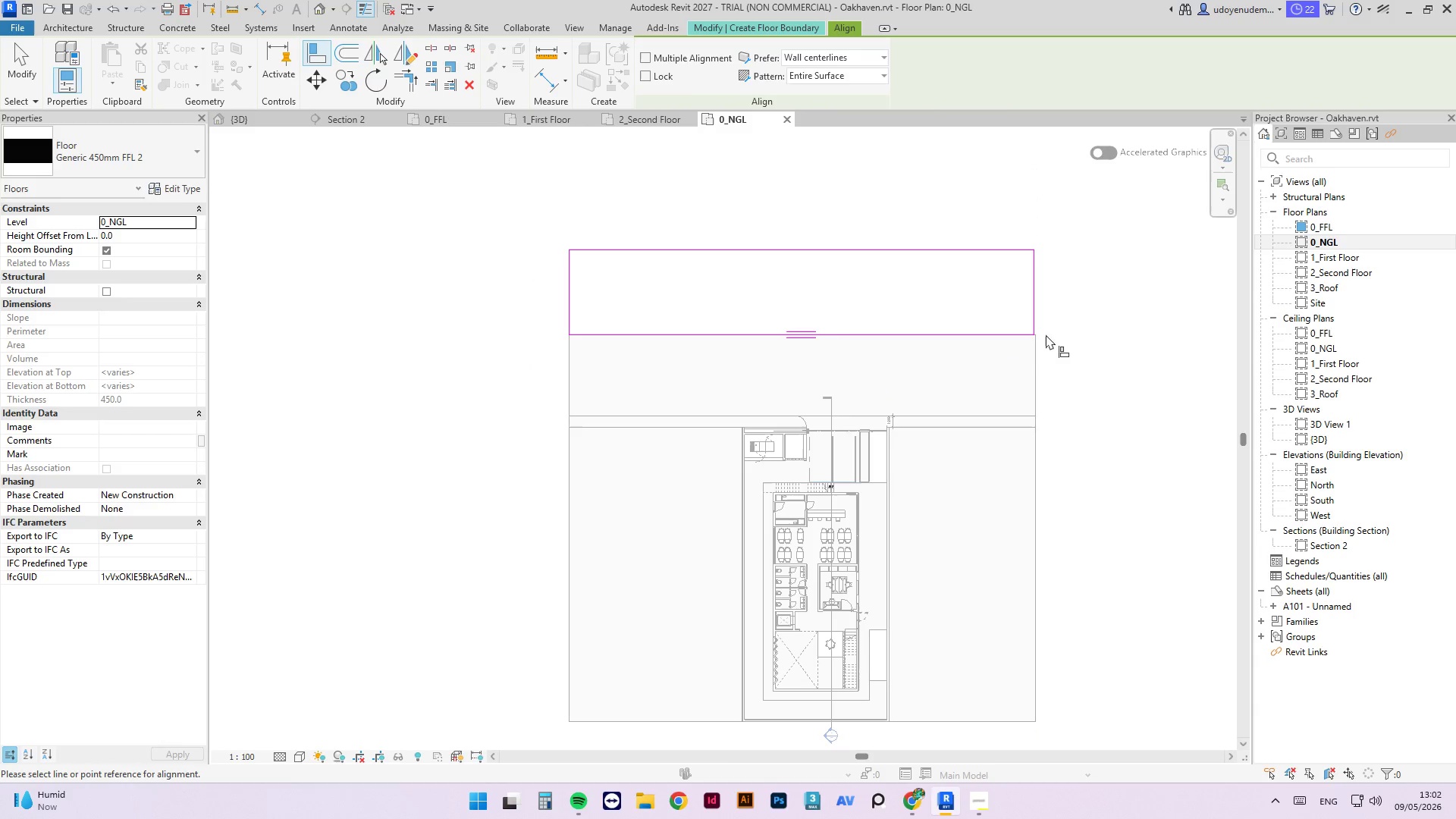 
scroll: coordinate [1013, 365], scroll_direction: up, amount: 5.0
 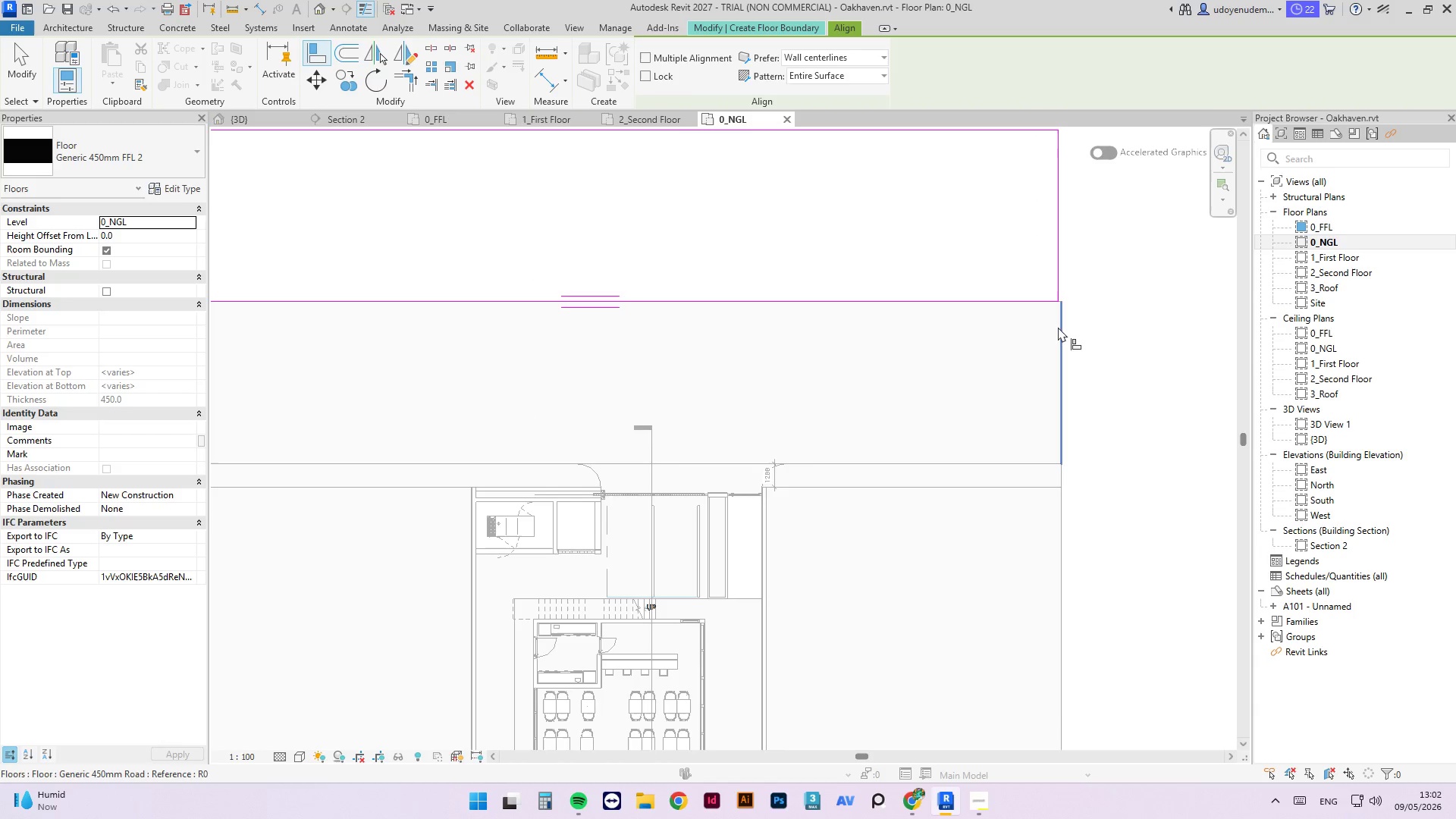 
left_click([1058, 327])
 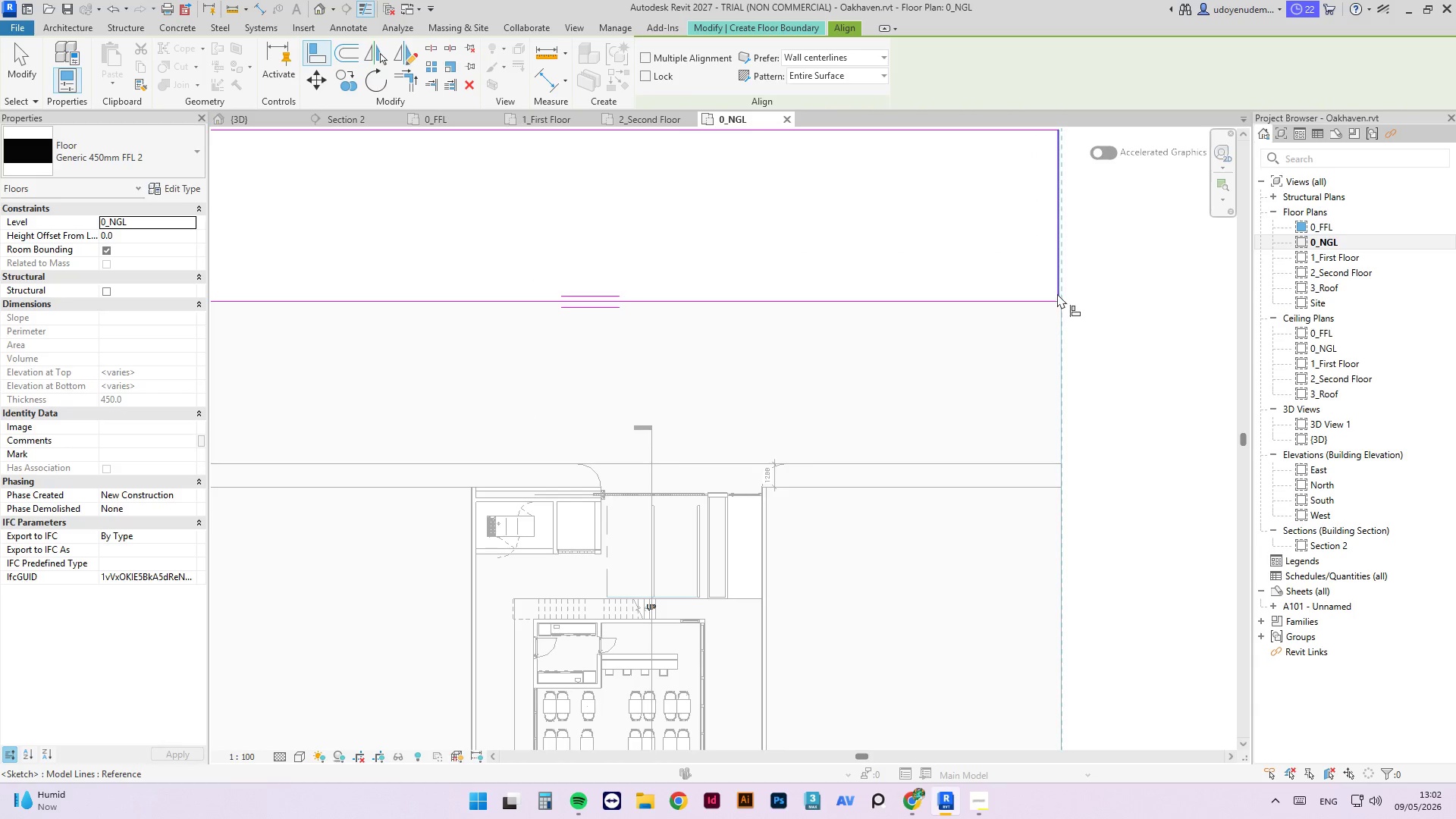 
left_click([1058, 285])
 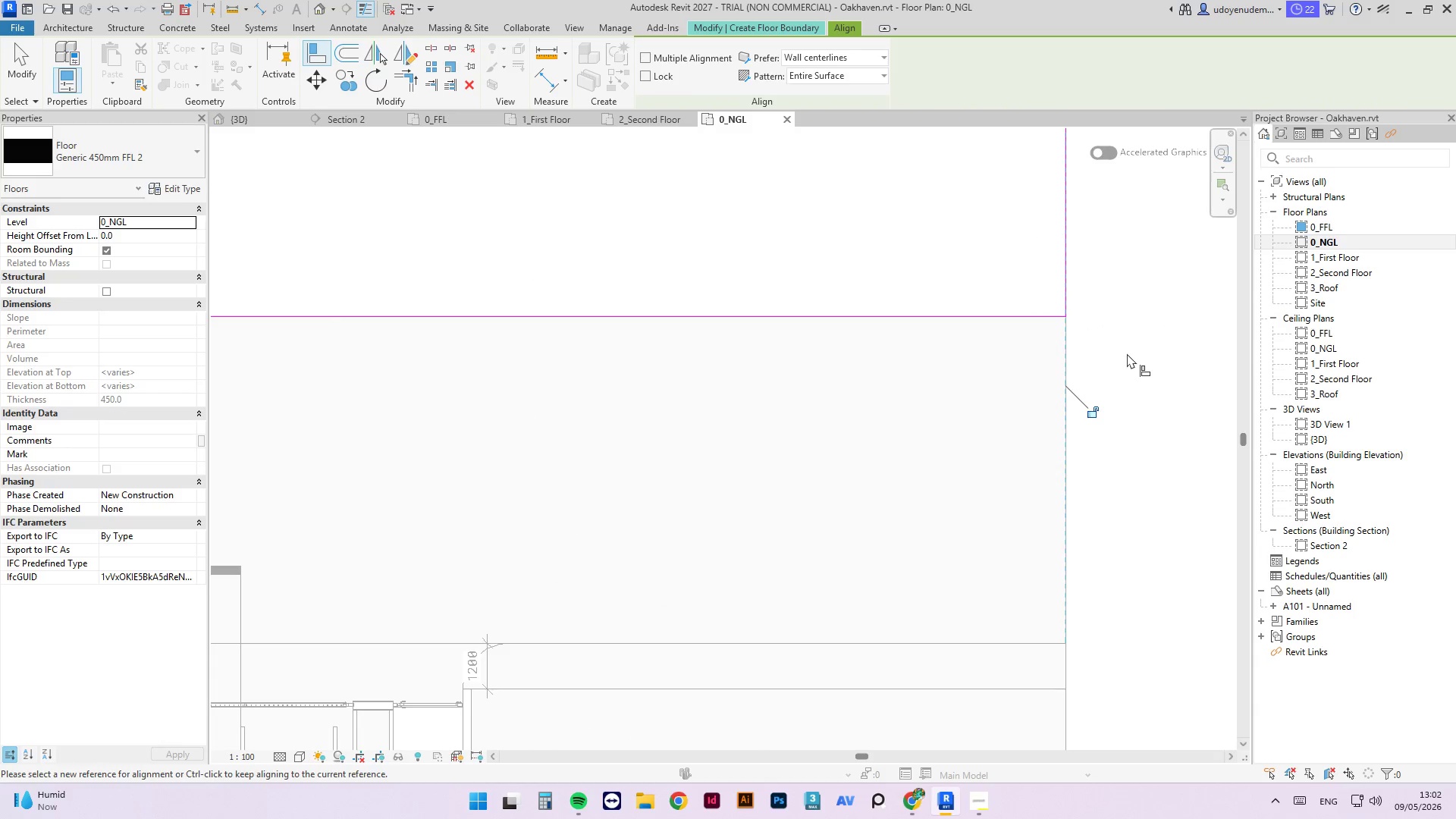 
scroll: coordinate [1058, 286], scroll_direction: up, amount: 5.0
 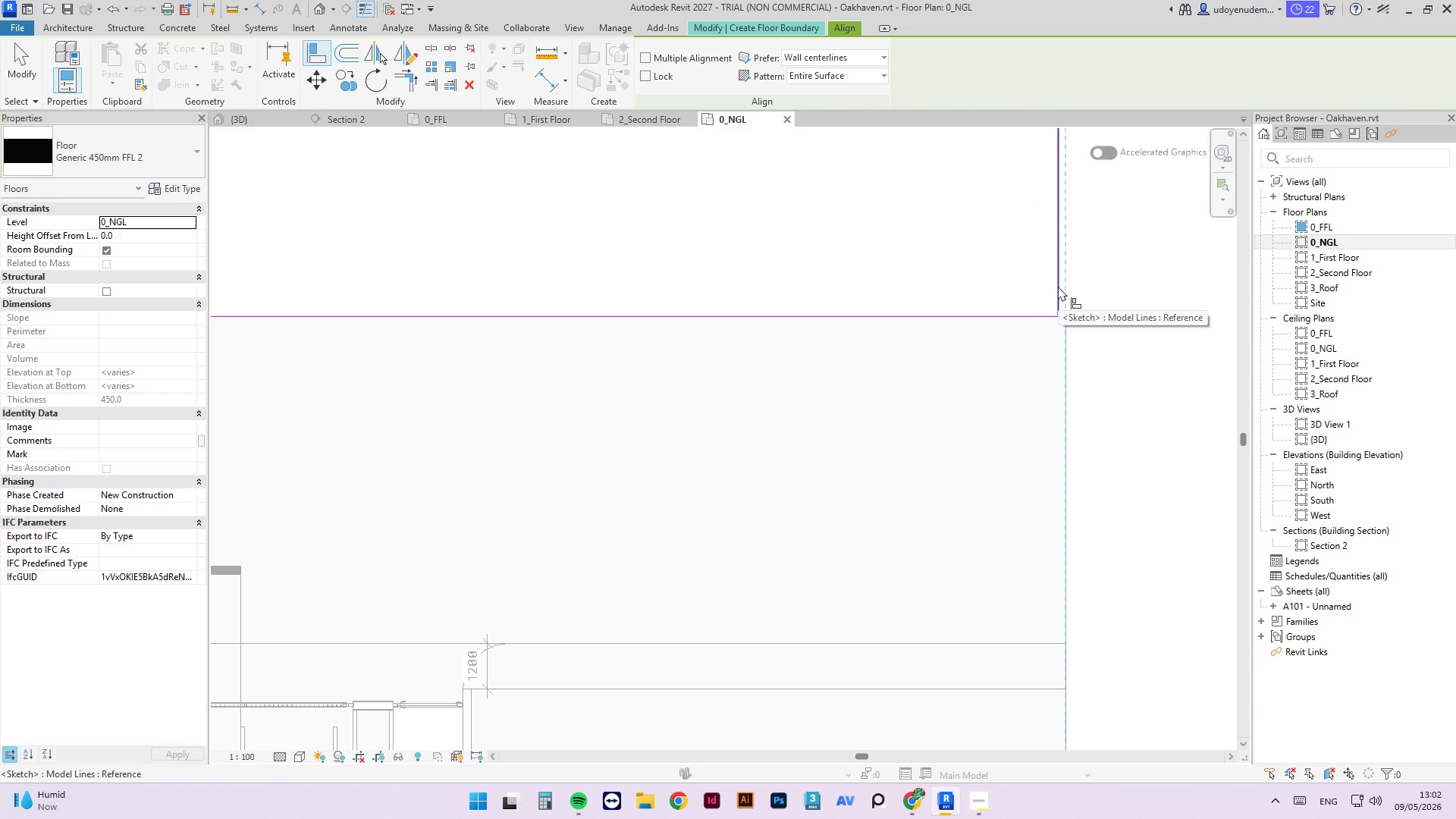 
scroll: coordinate [1106, 368], scroll_direction: down, amount: 5.0
 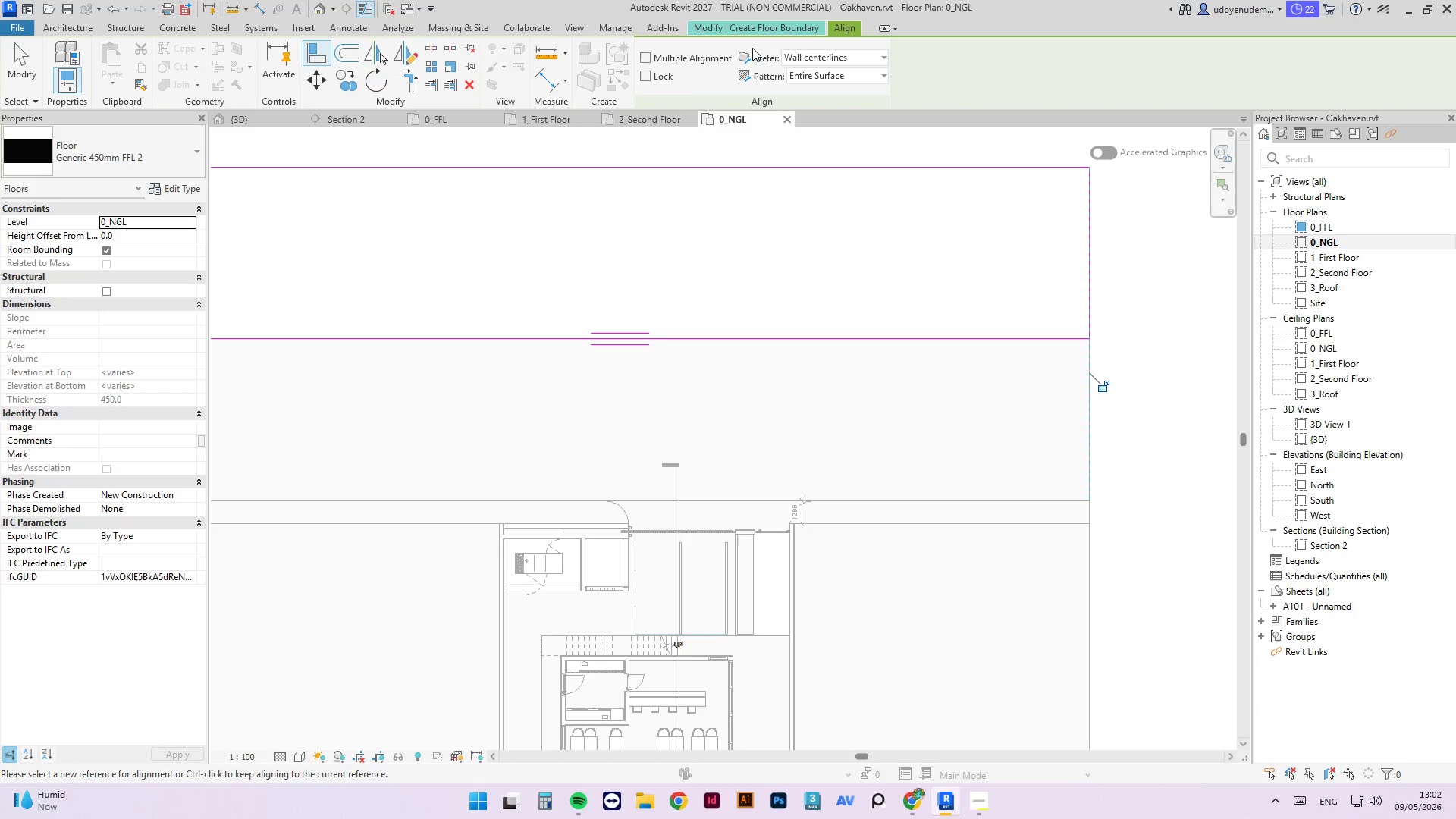 
left_click([849, 29])
 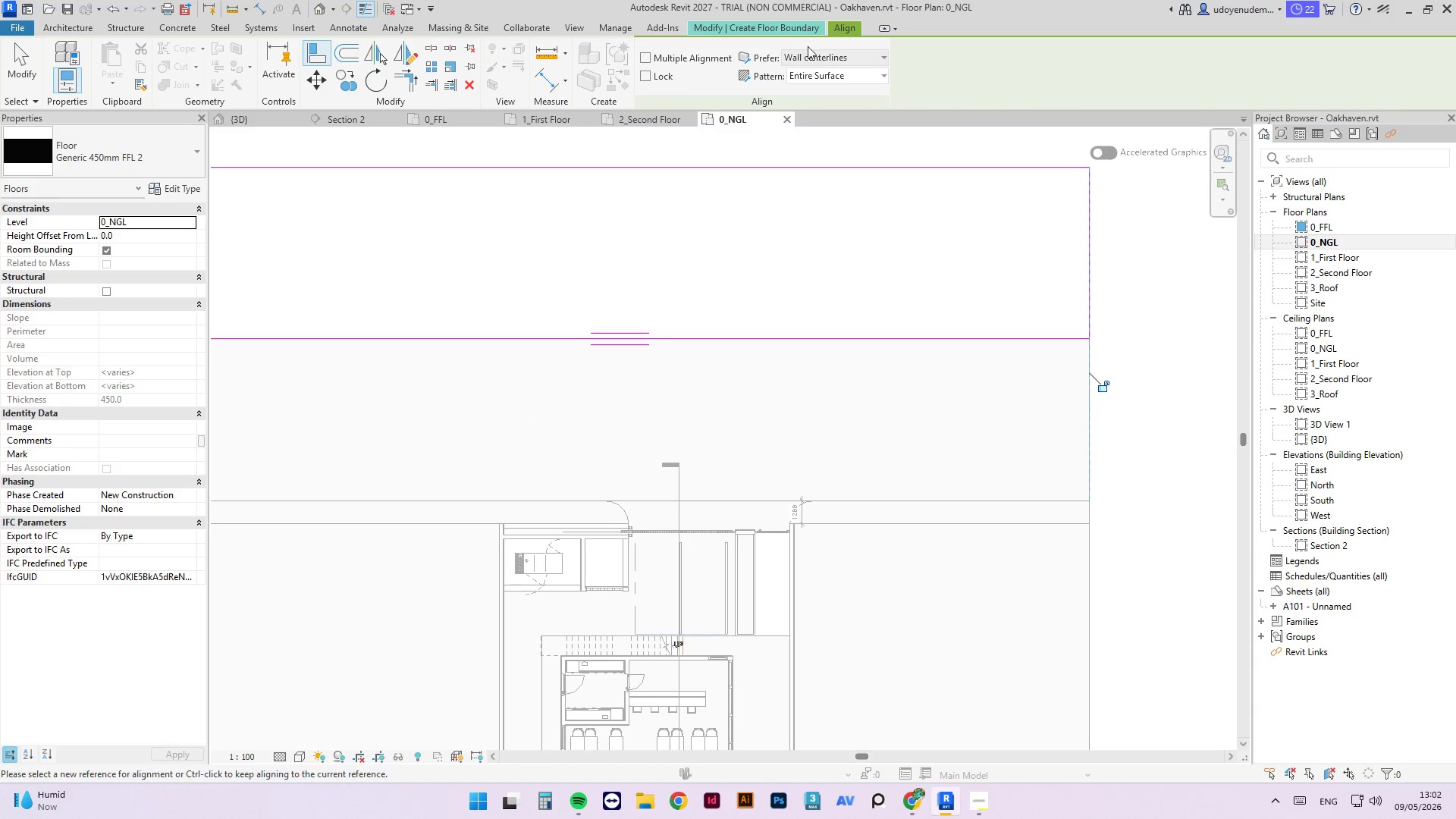 
left_click([795, 22])
 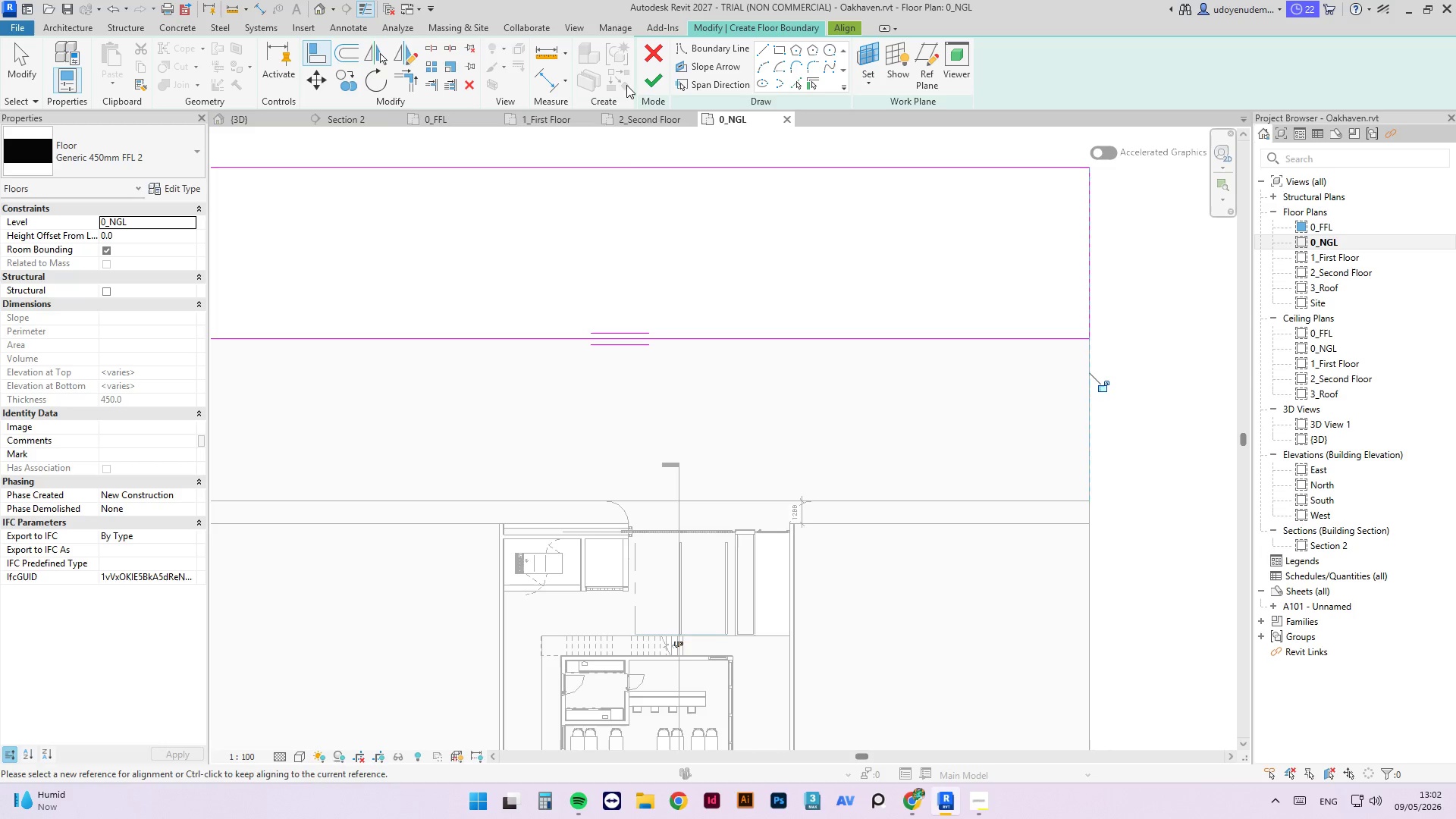 
left_click([653, 83])
 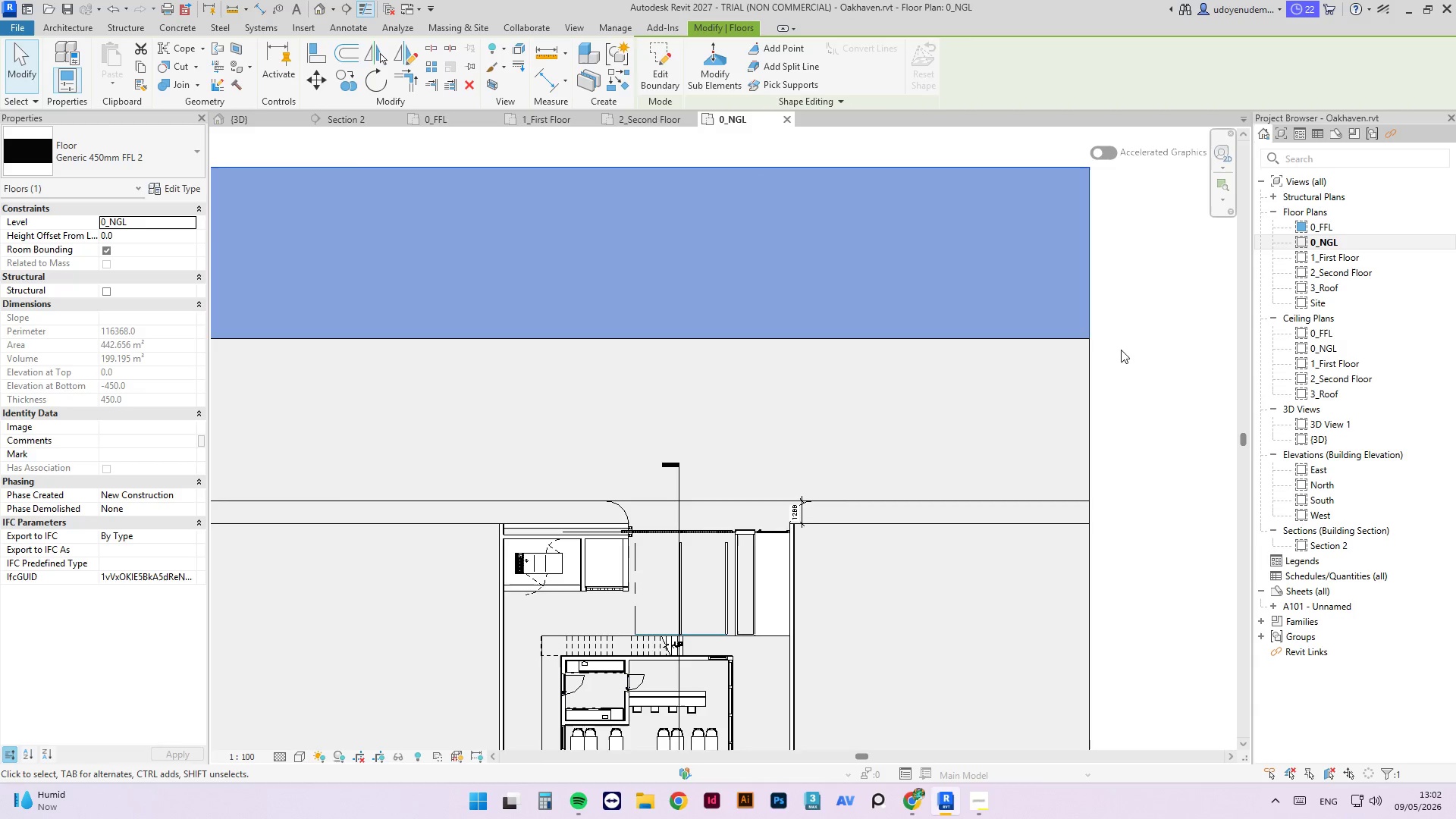 
key(Escape)
 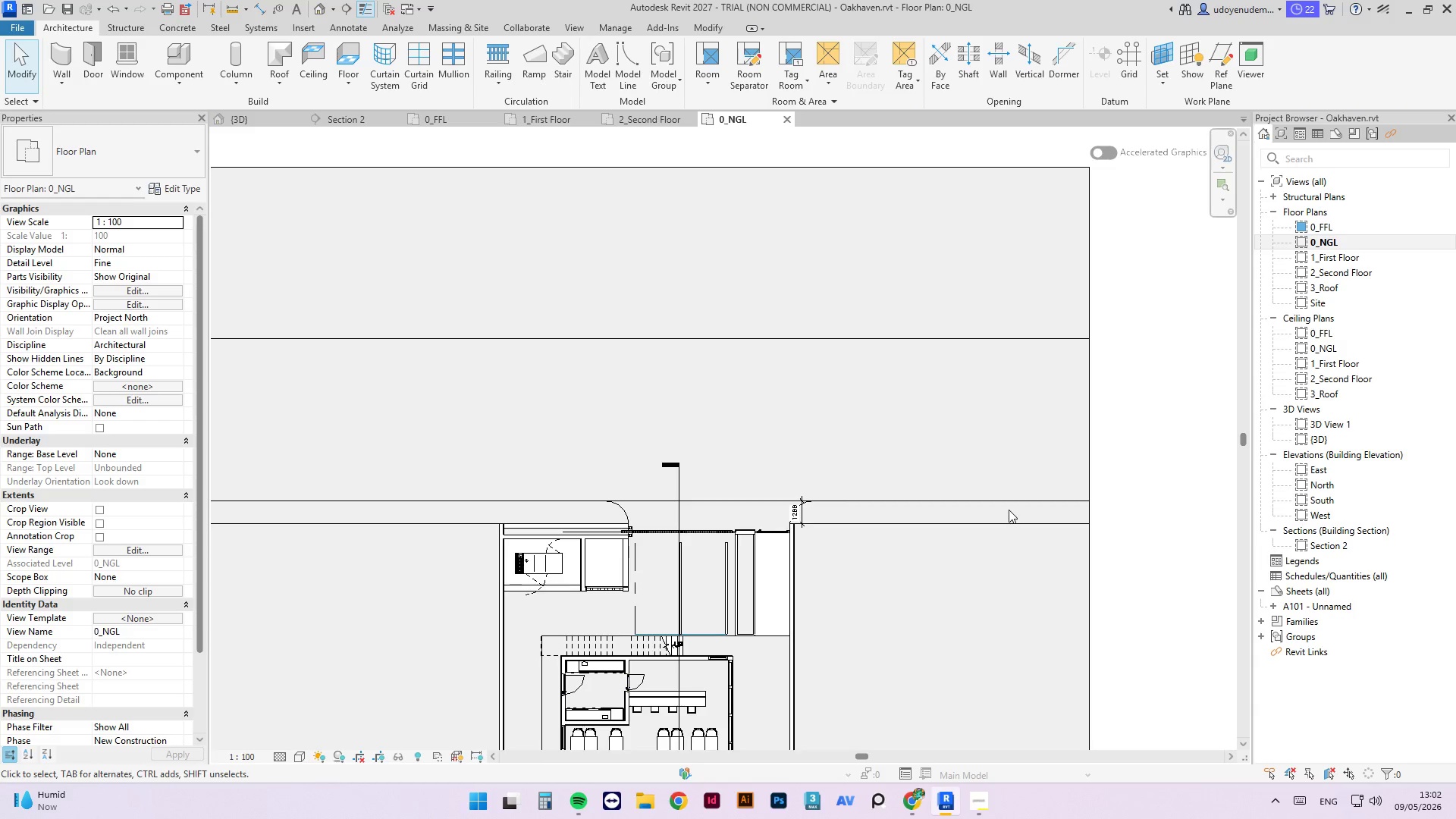 
left_click([1008, 501])
 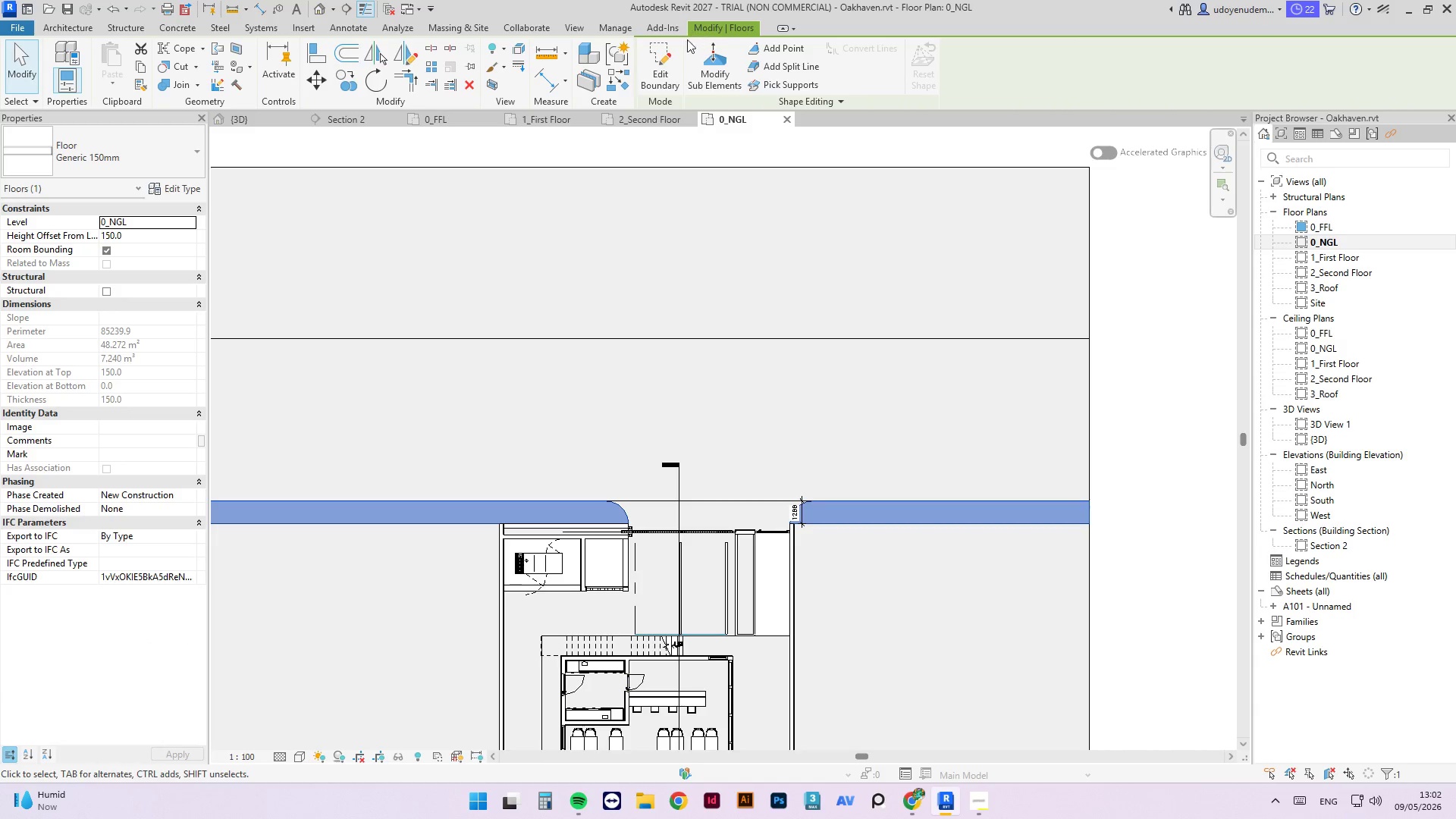 
left_click([657, 66])
 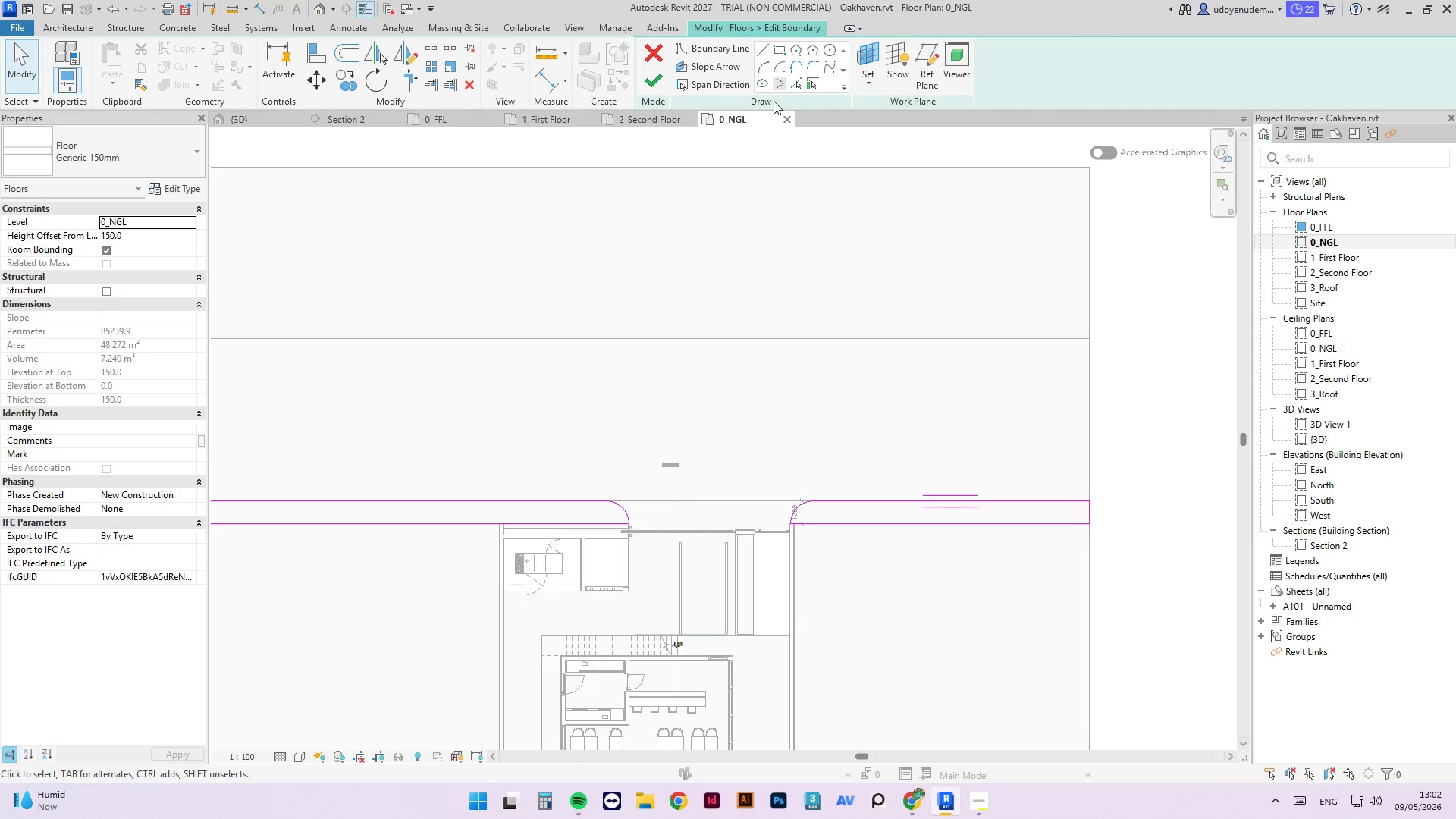 
left_click([778, 55])
 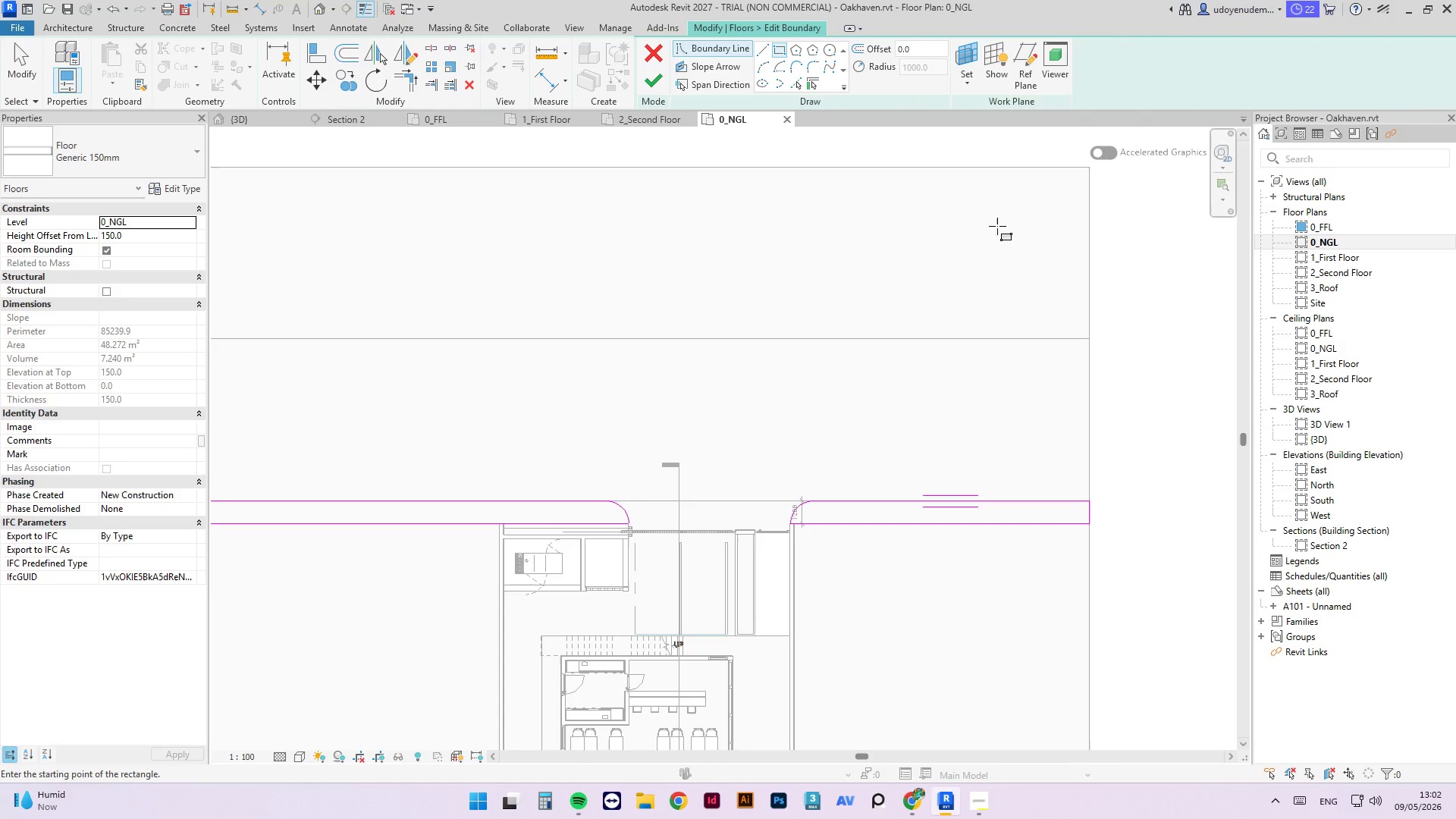 
scroll: coordinate [1010, 279], scroll_direction: down, amount: 2.0
 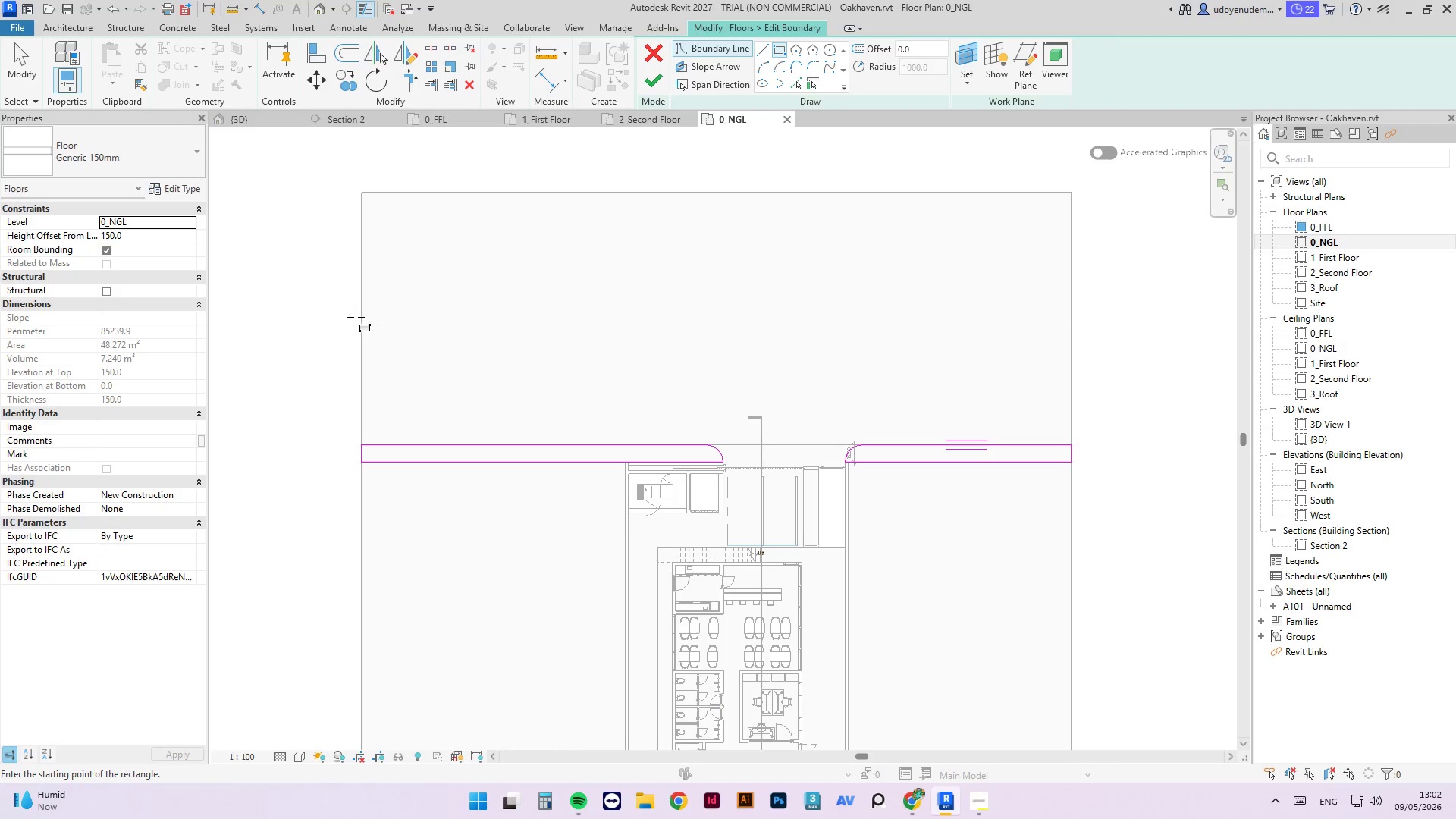 
left_click_drag(start_coordinate=[360, 320], to_coordinate=[1069, 293])
 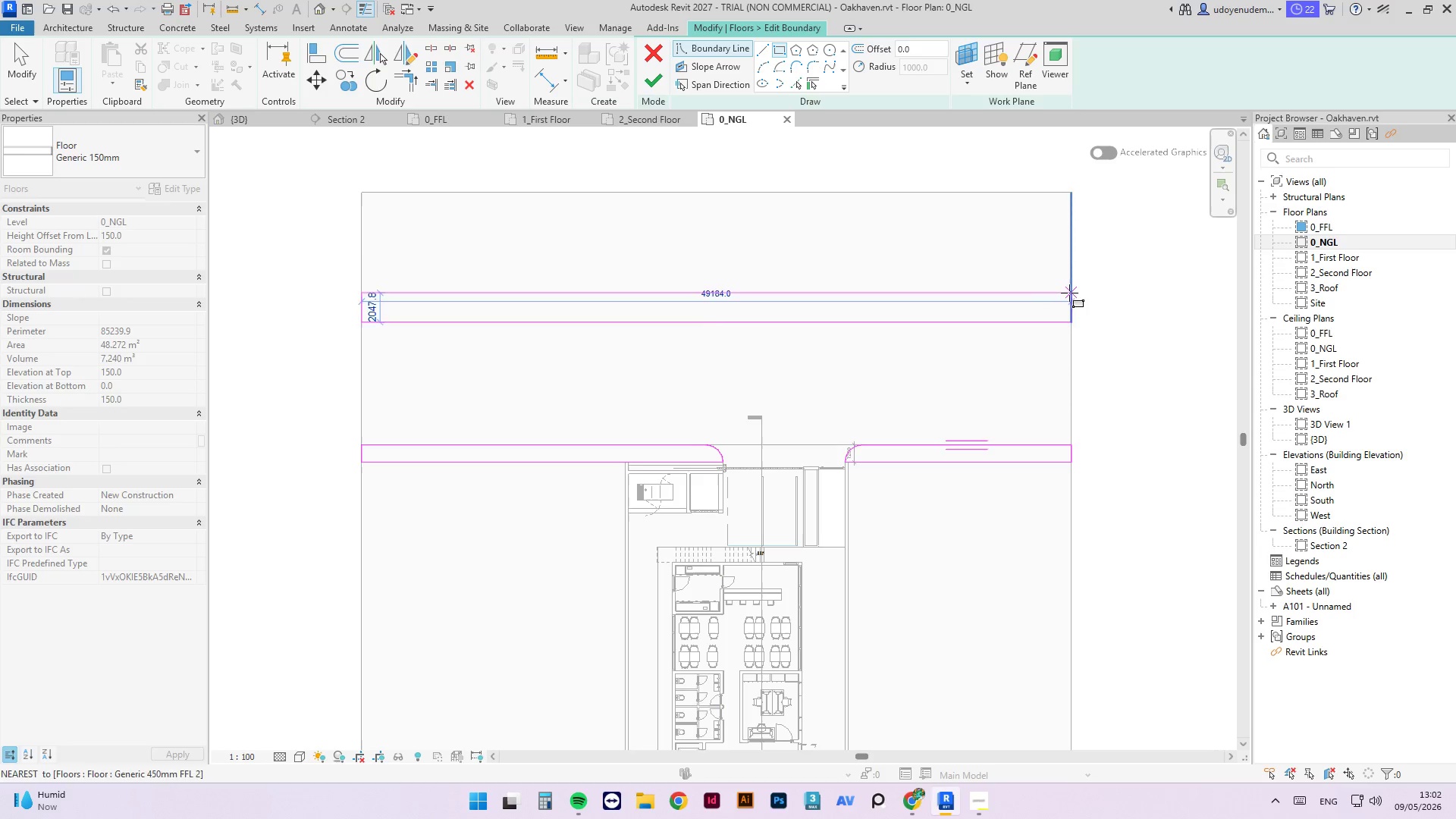 
left_click([1069, 293])
 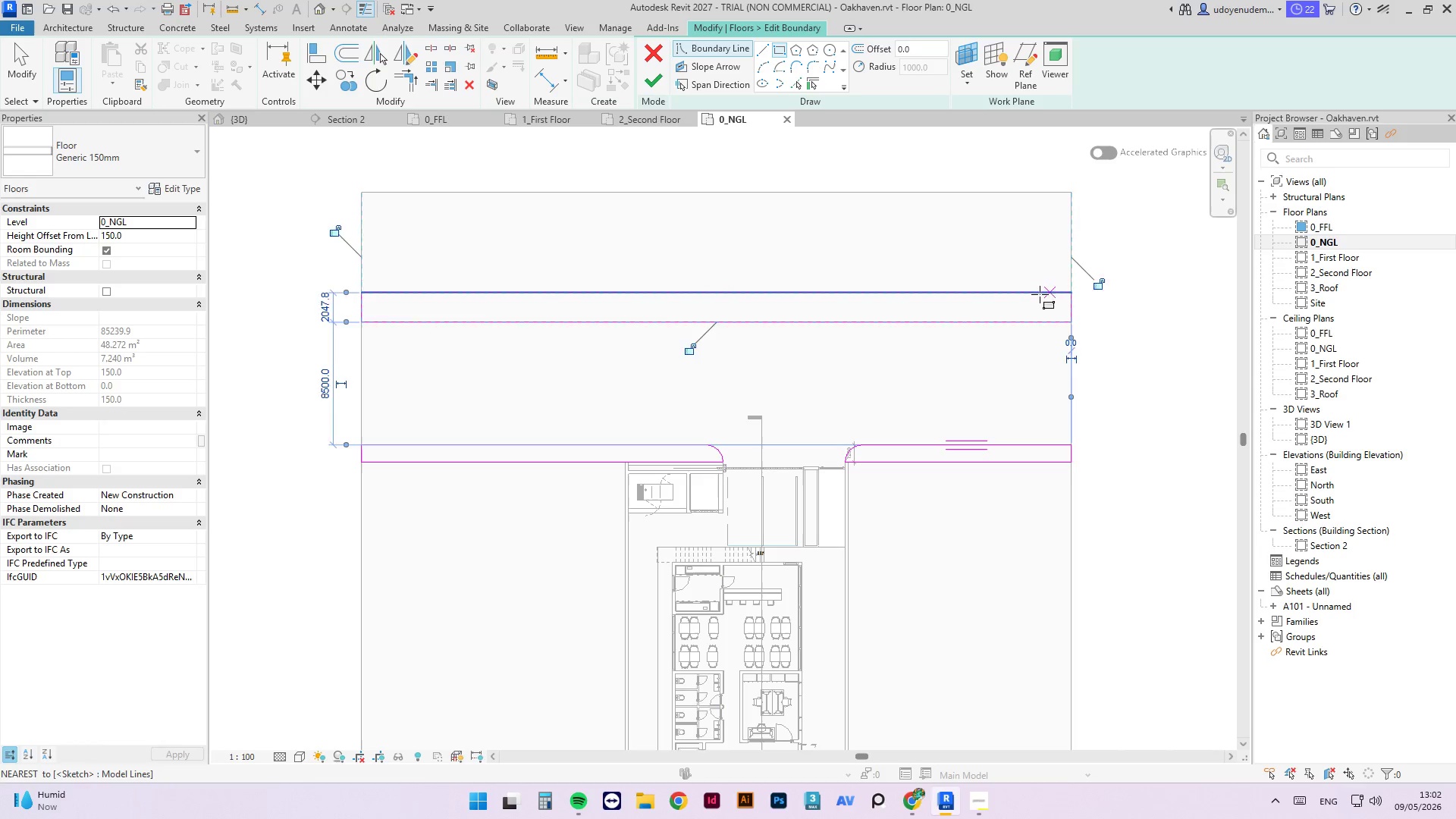 
key(Escape)
 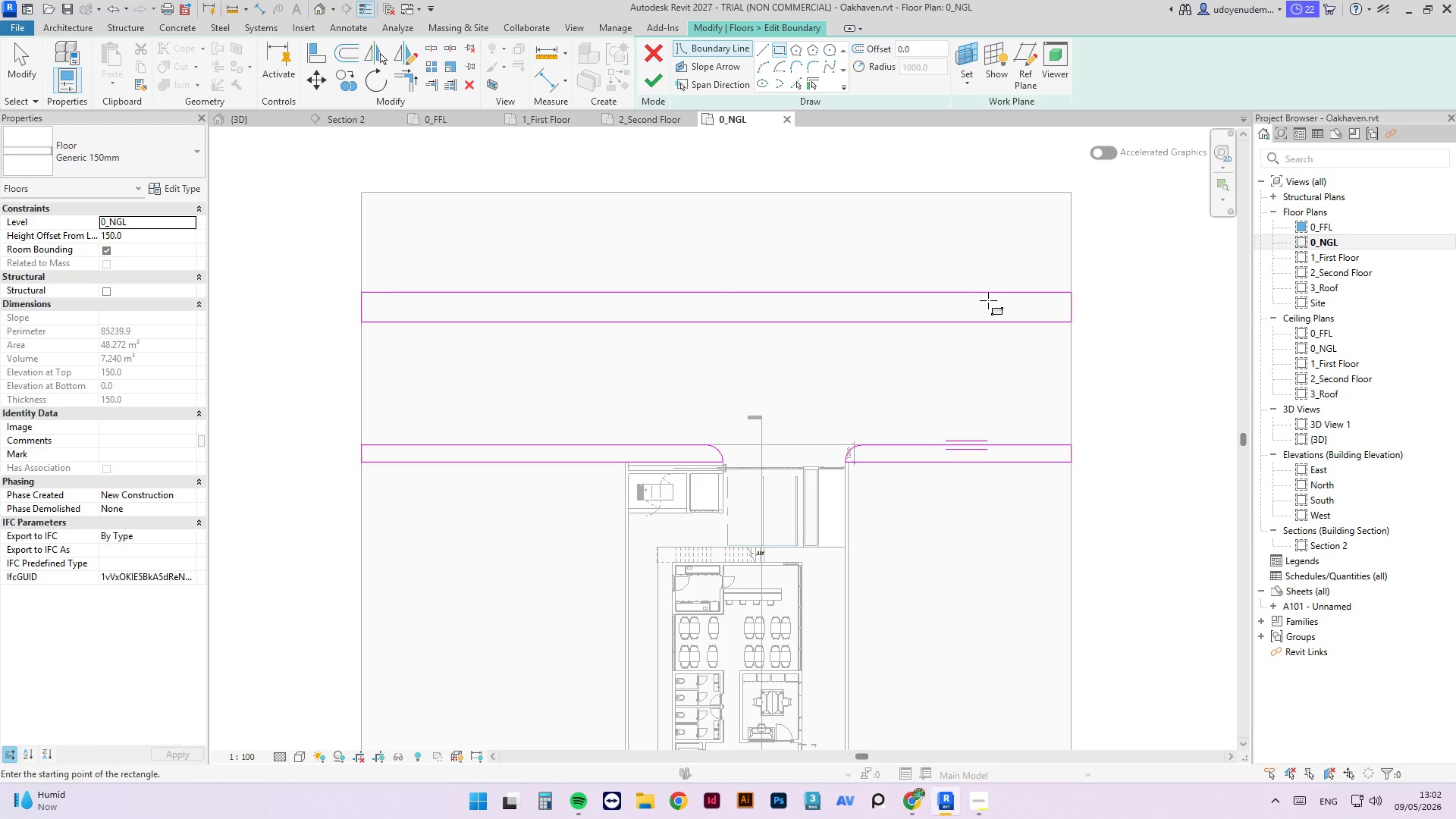 
left_click([988, 300])
 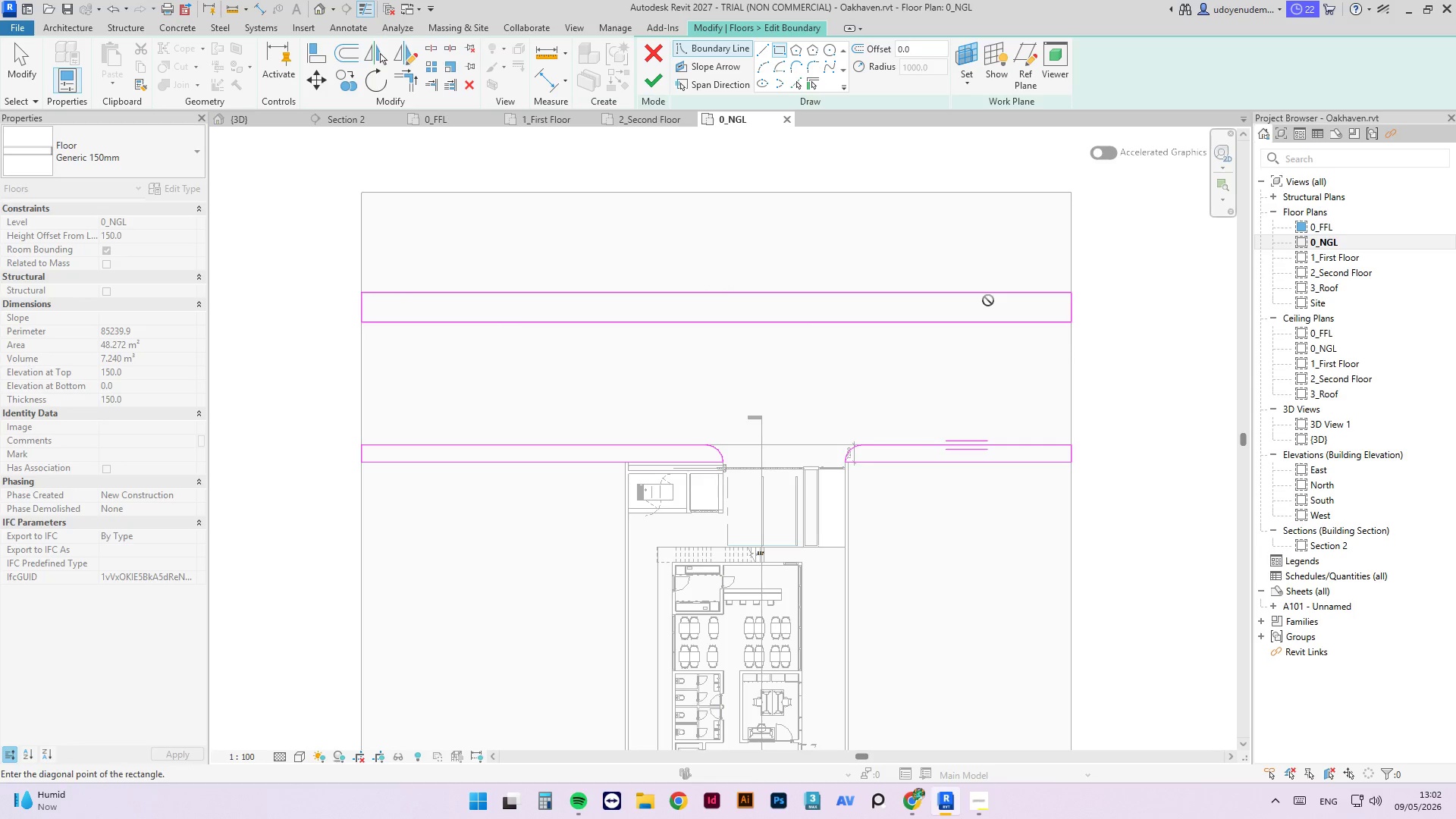 
key(Escape)
 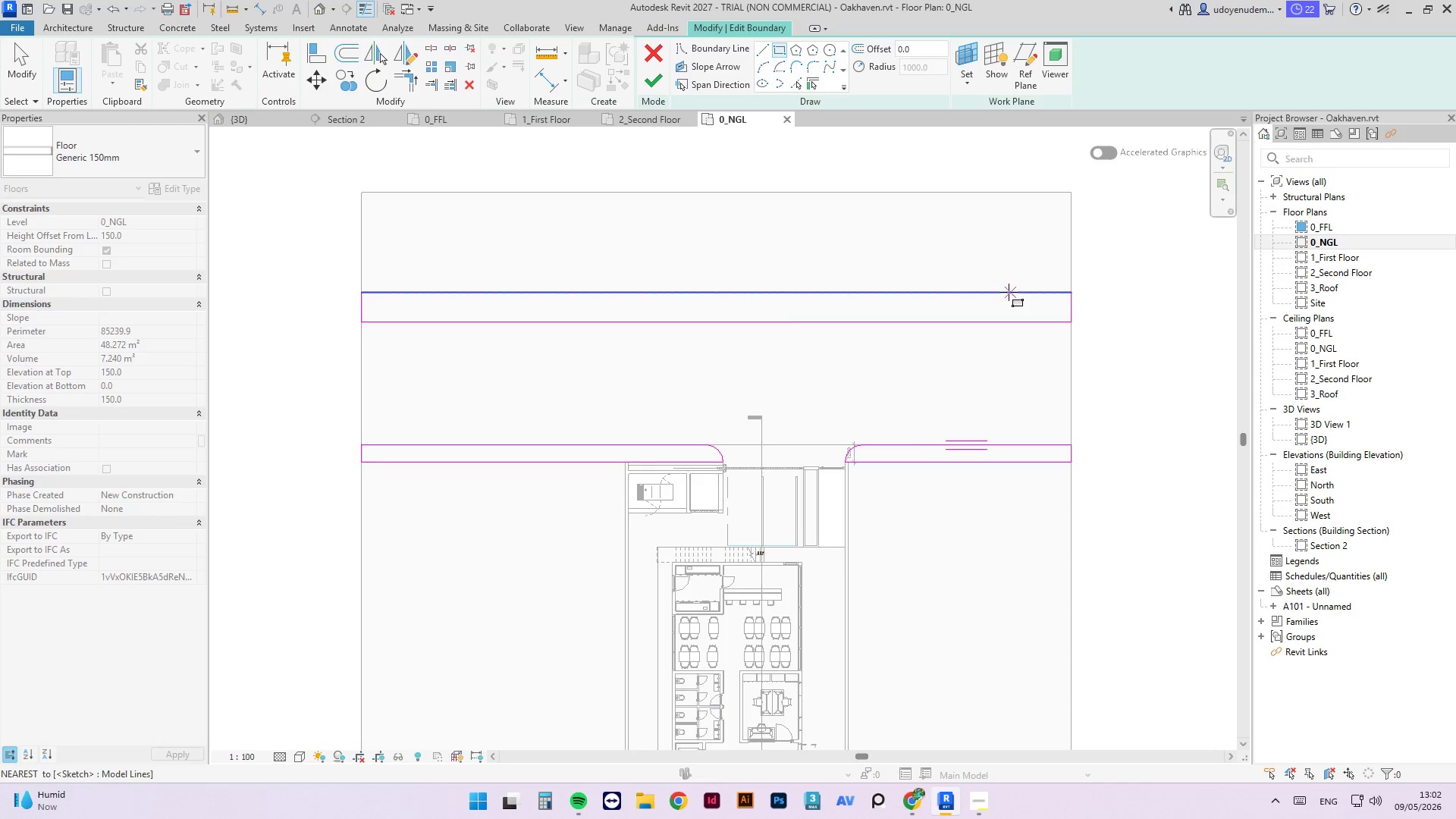 
left_click([1009, 292])
 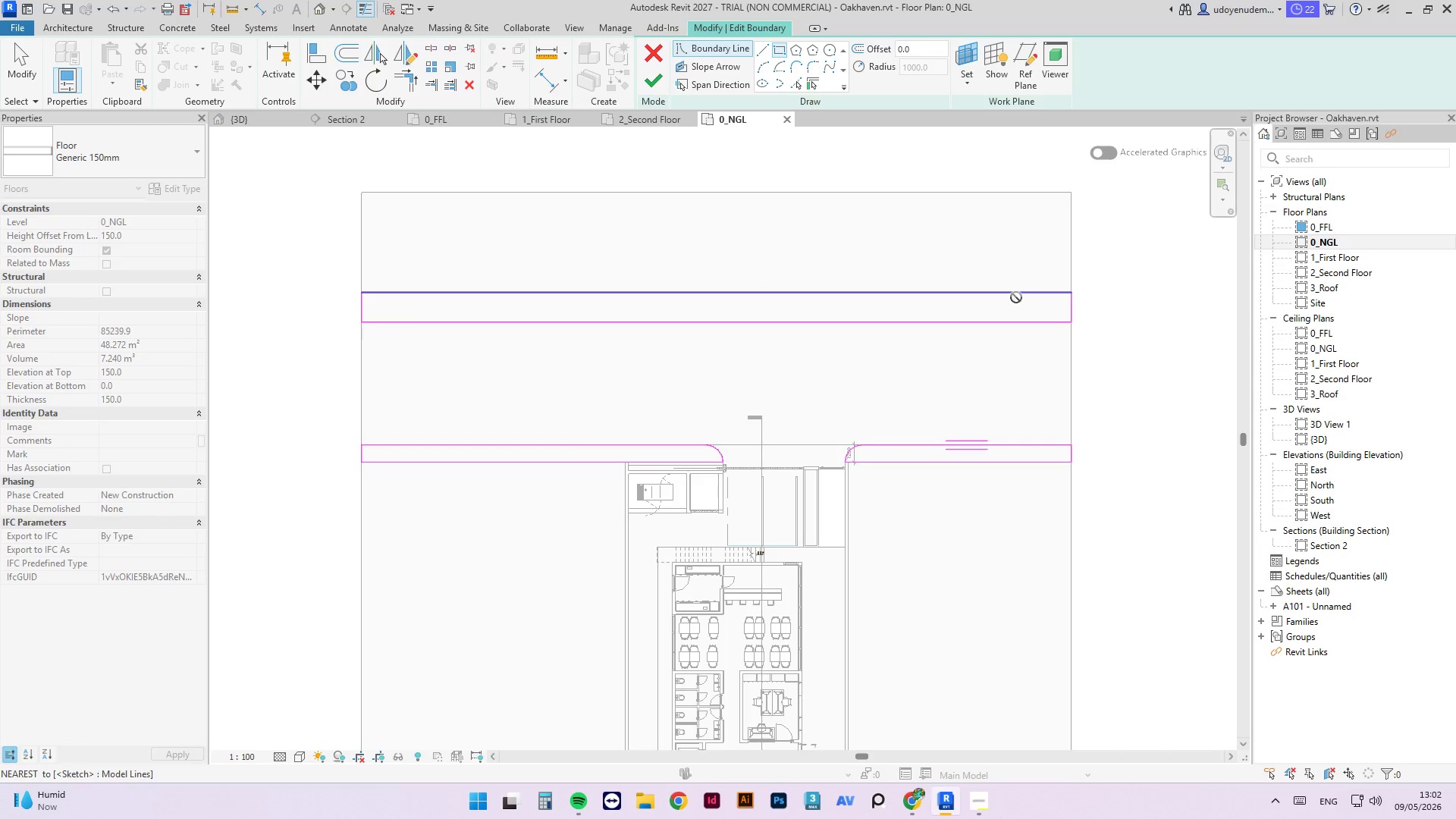 
key(Escape)
 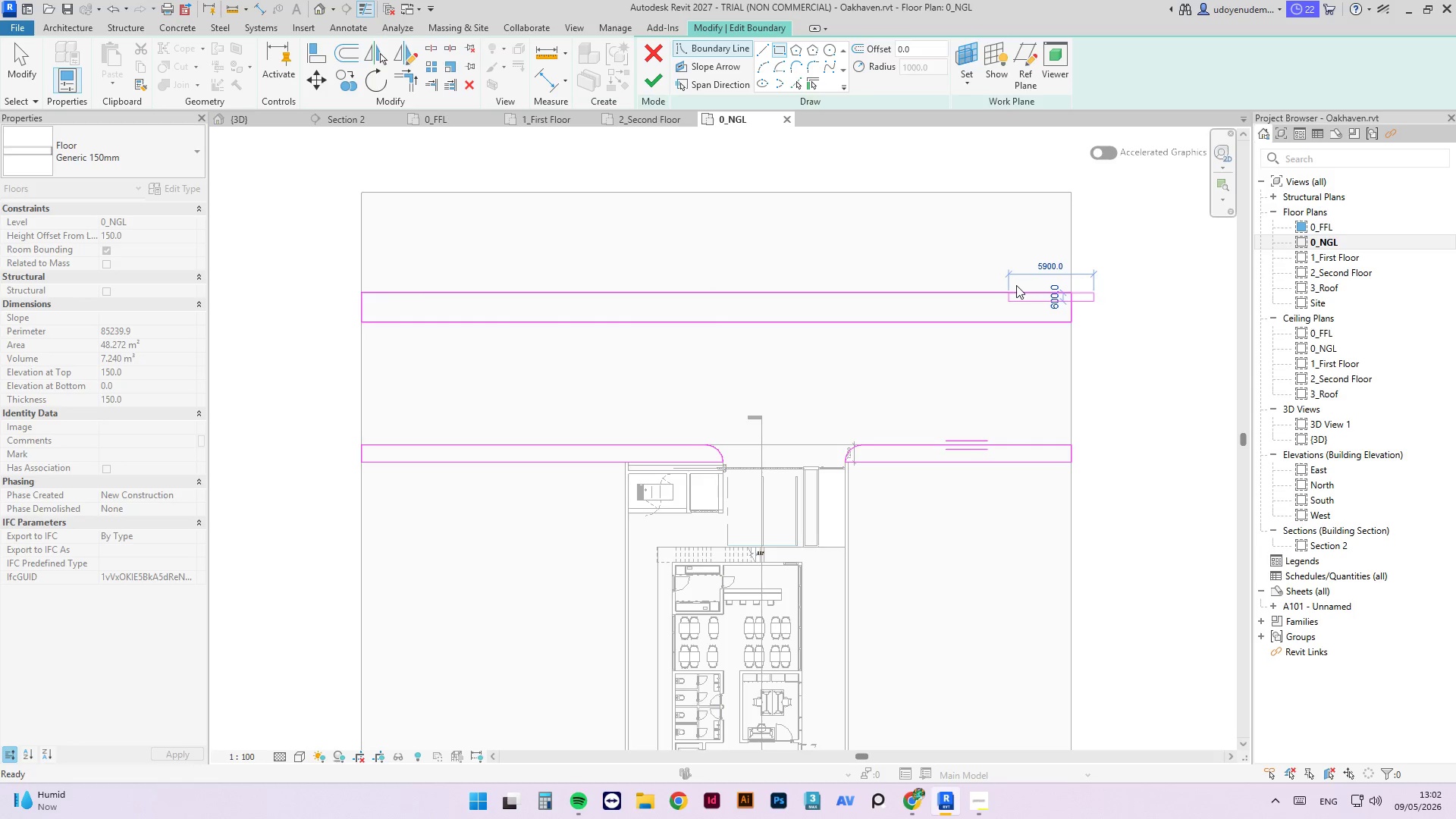 
key(Escape)
 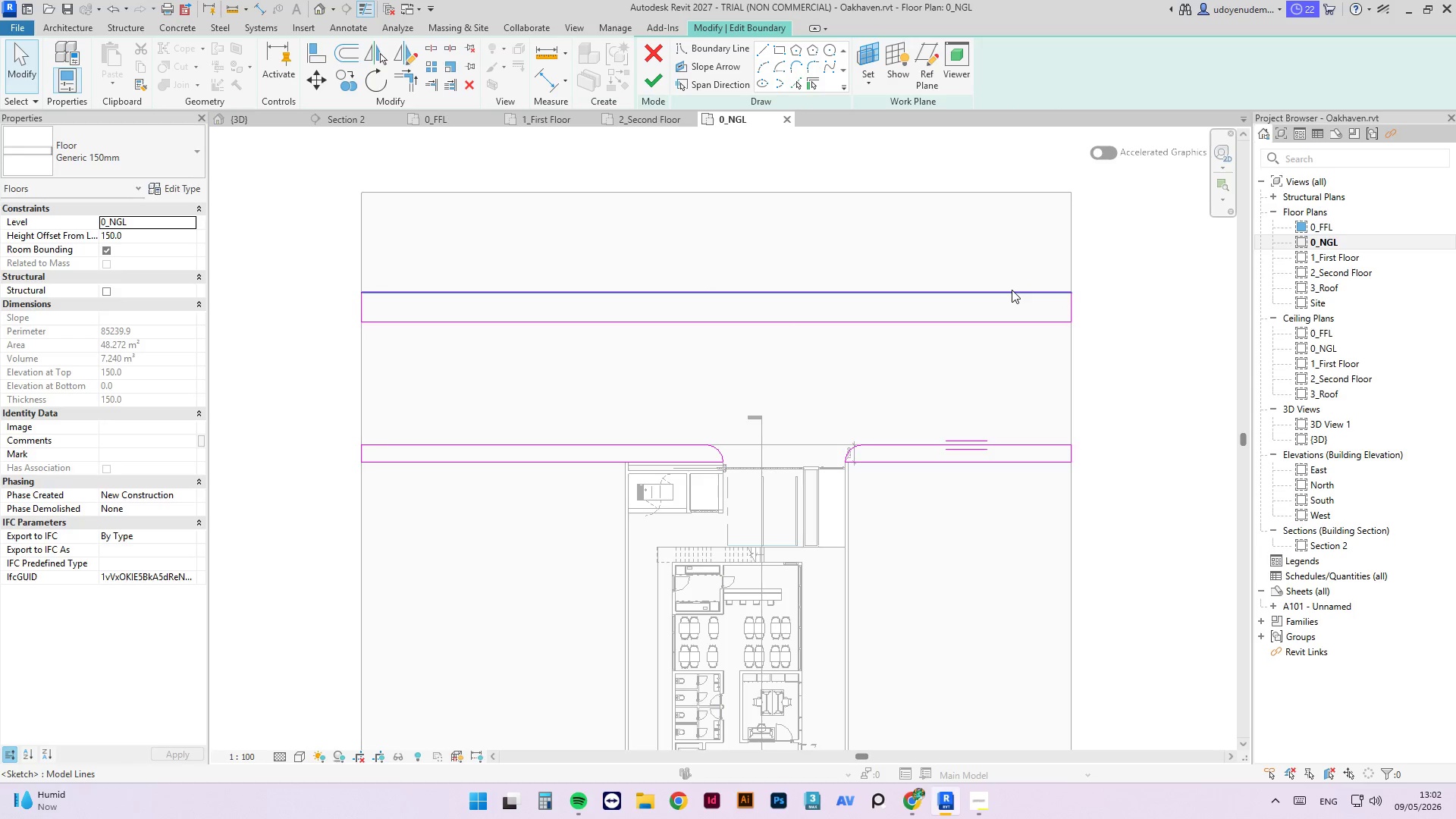 
left_click([1012, 290])
 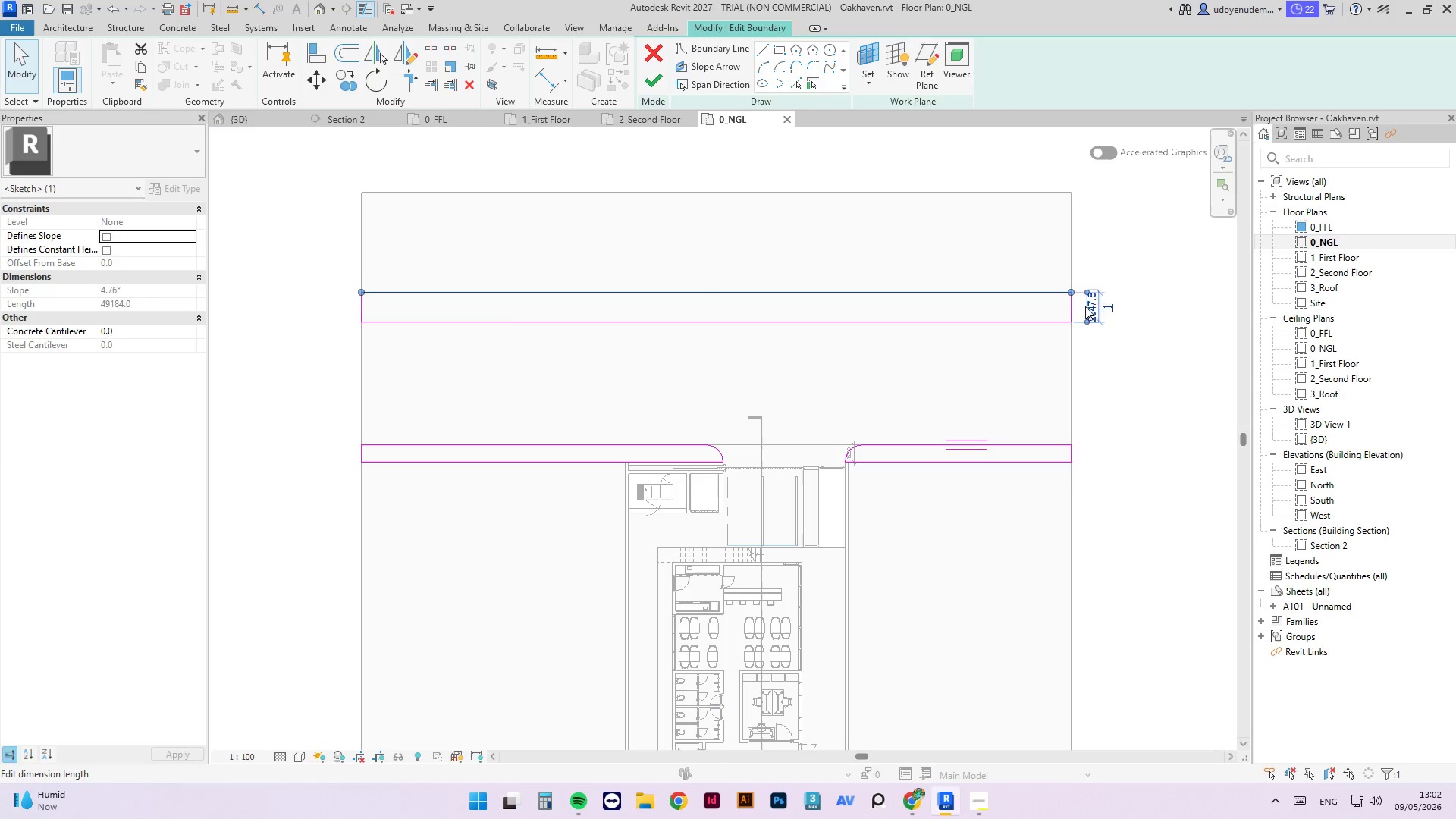 
left_click([1087, 306])
 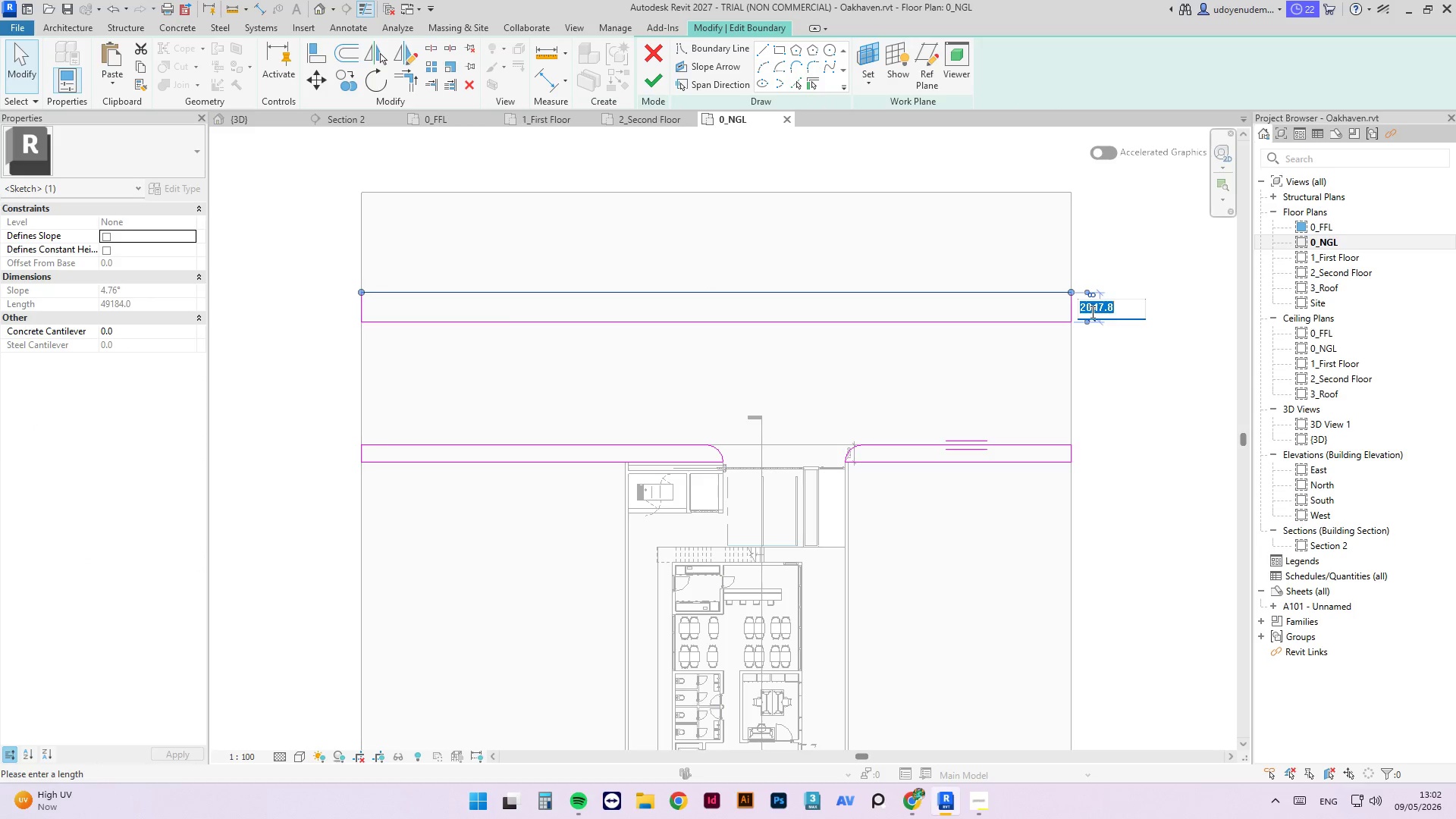 
double_click([1091, 312])
 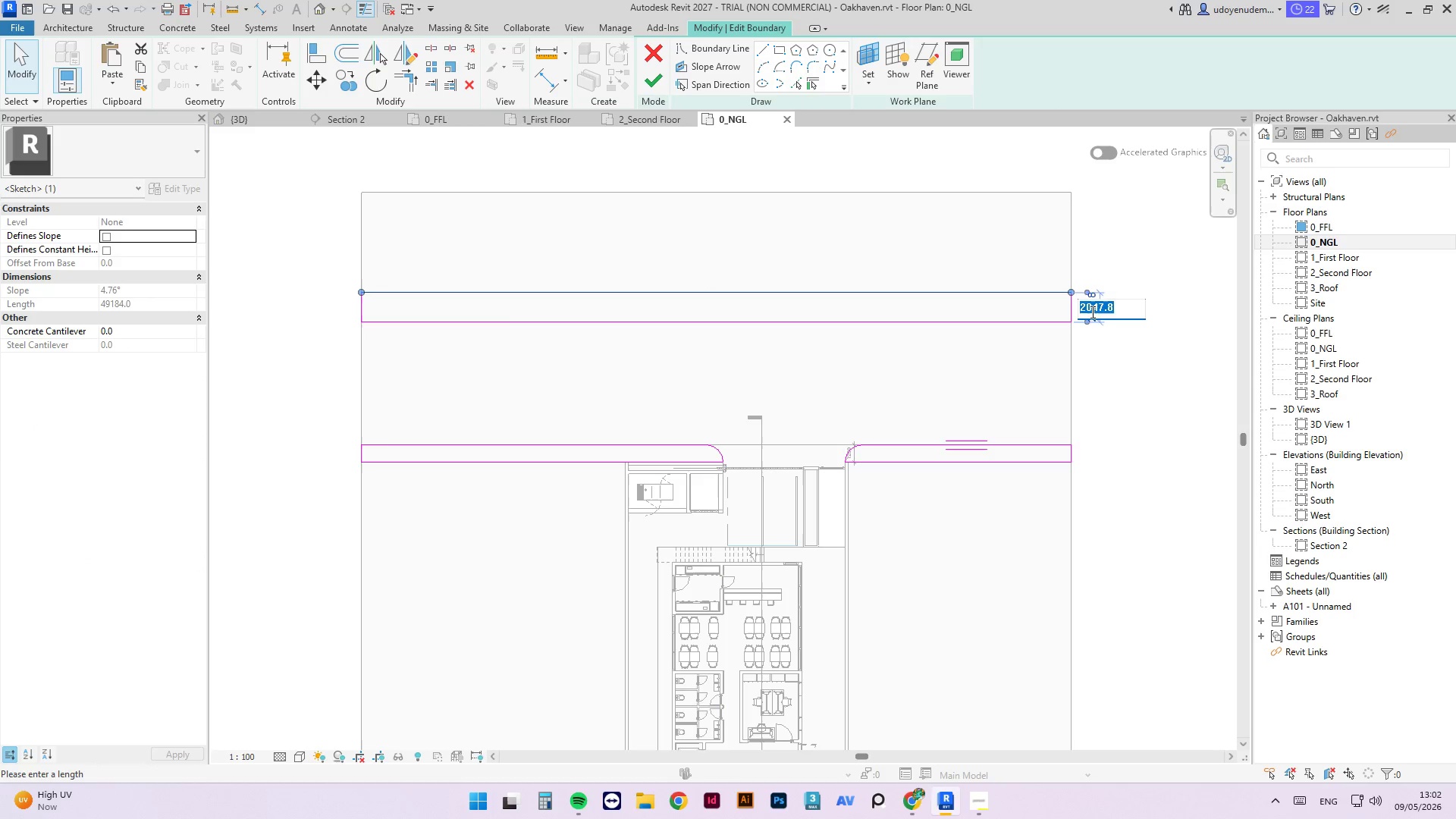 
type(1200)
 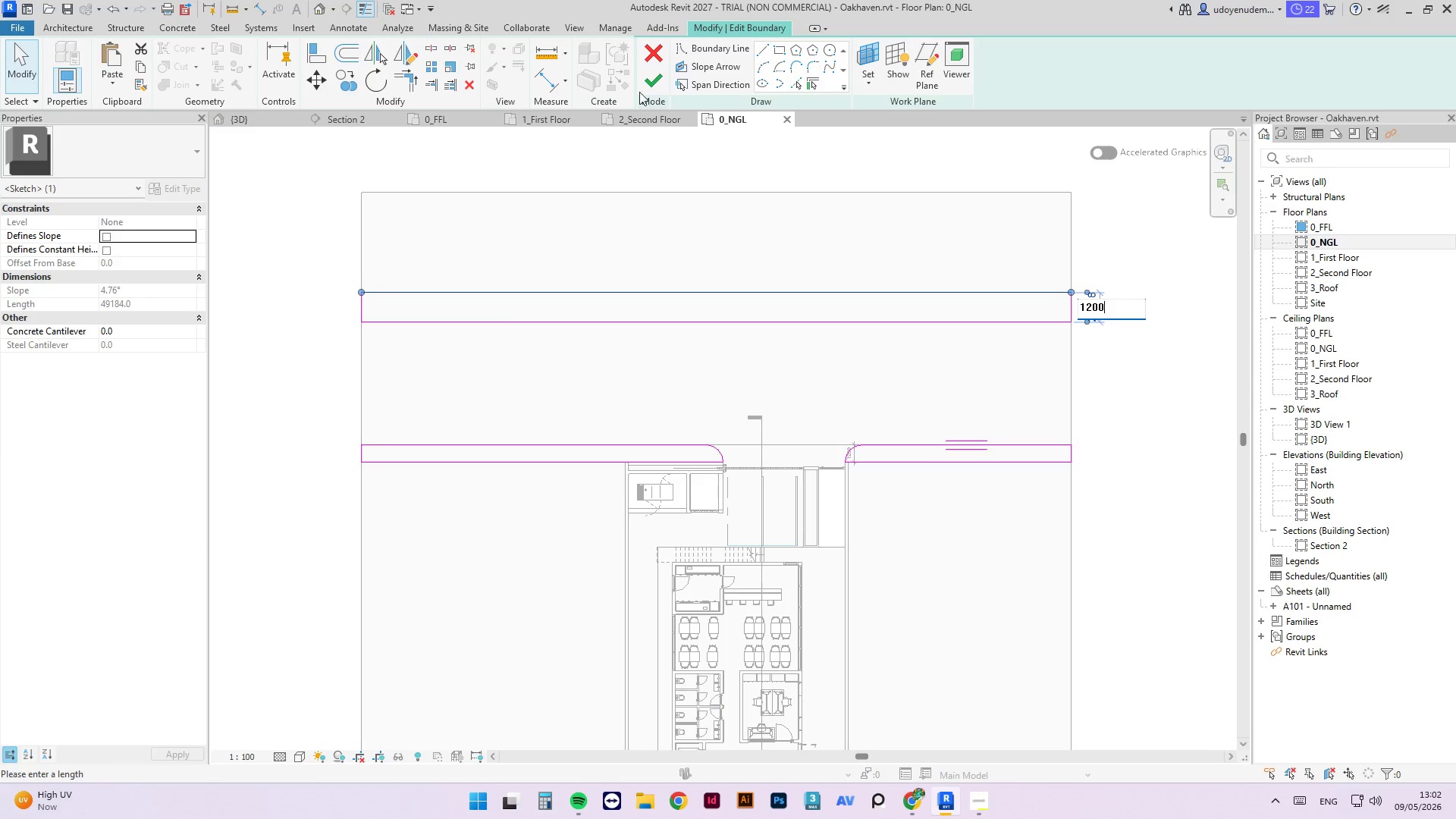 
left_click([651, 80])
 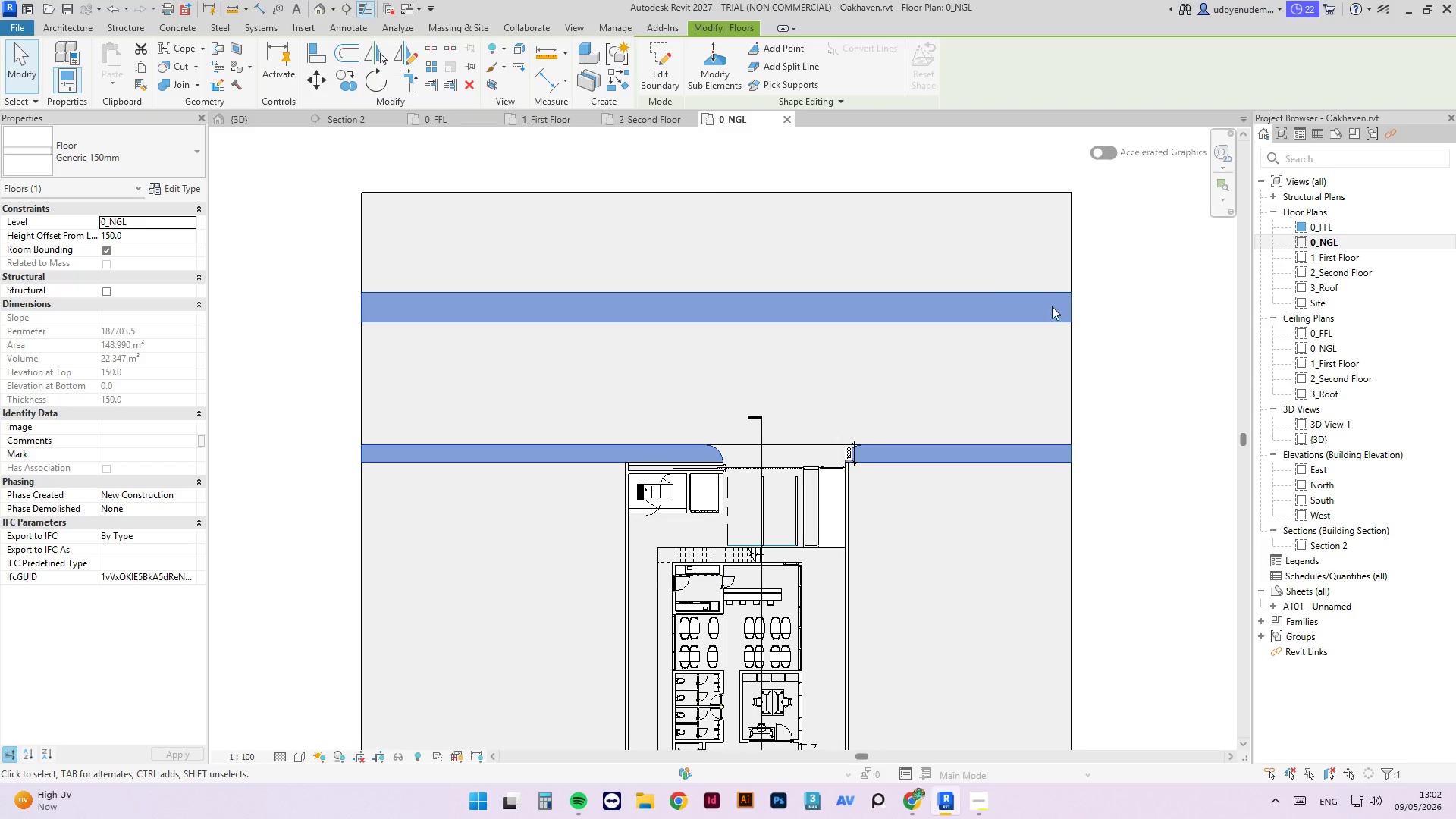 
left_click([958, 416])
 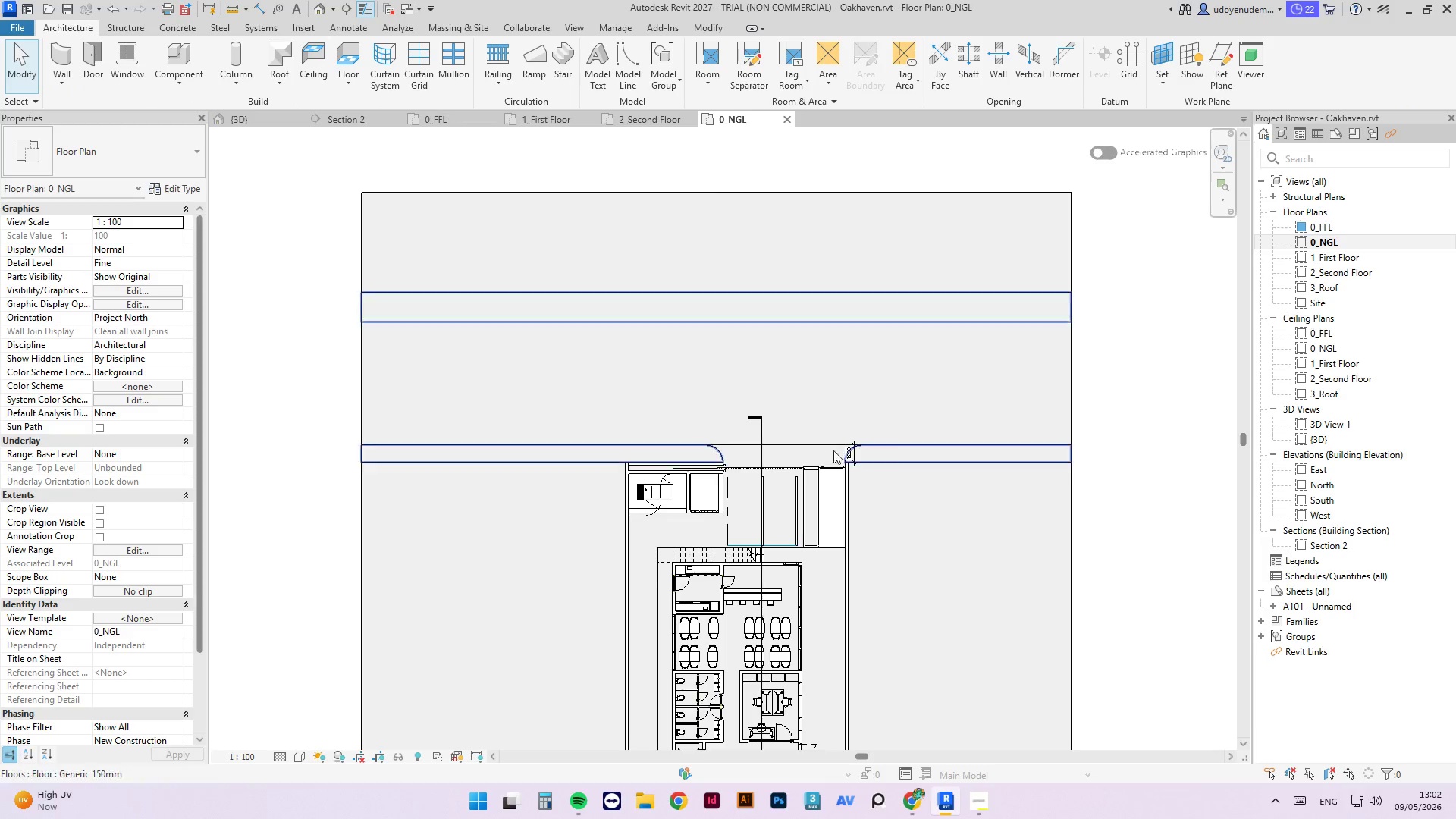 
scroll: coordinate [890, 435], scroll_direction: up, amount: 7.0
 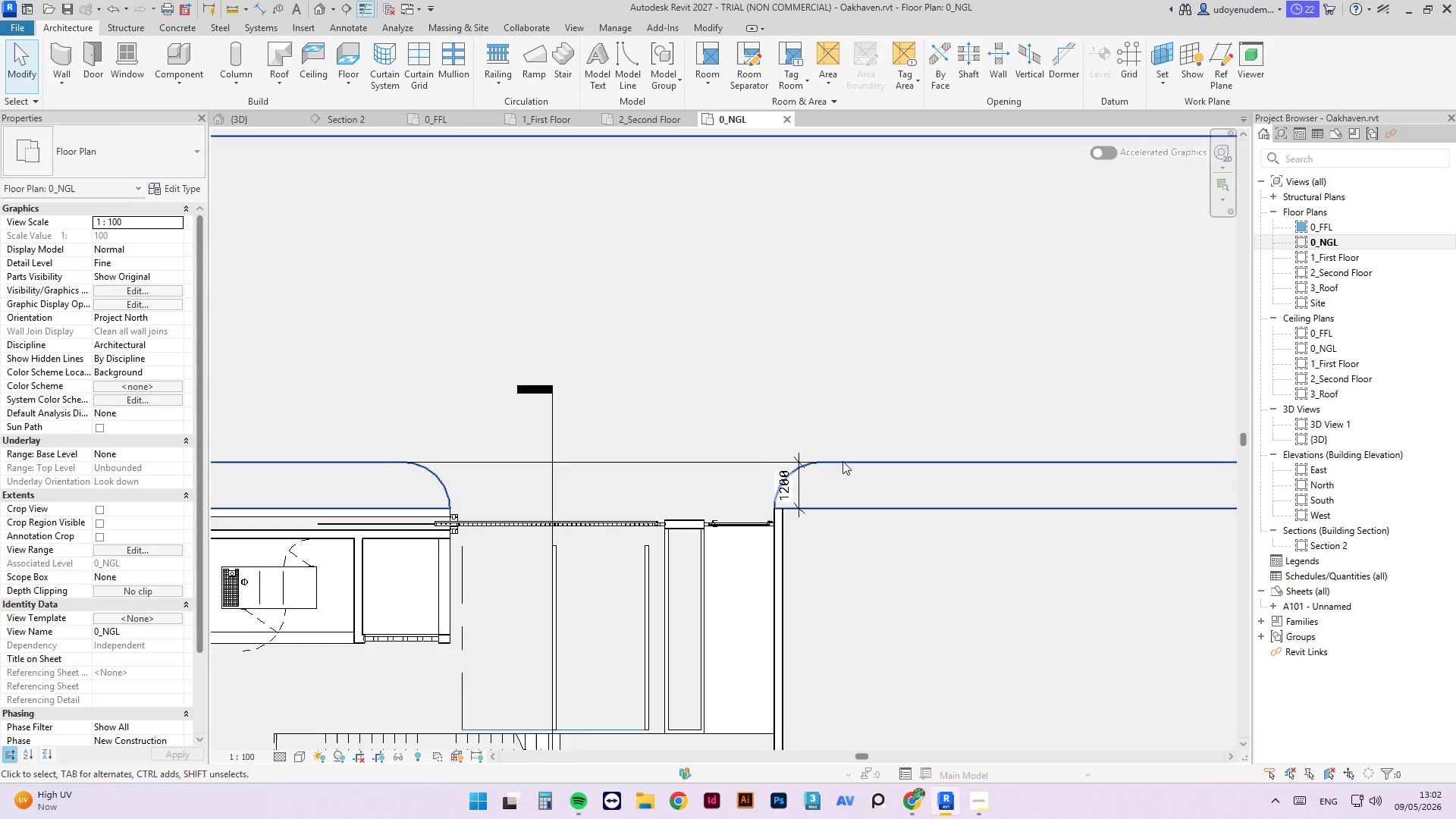 
scroll: coordinate [834, 522], scroll_direction: down, amount: 4.0
 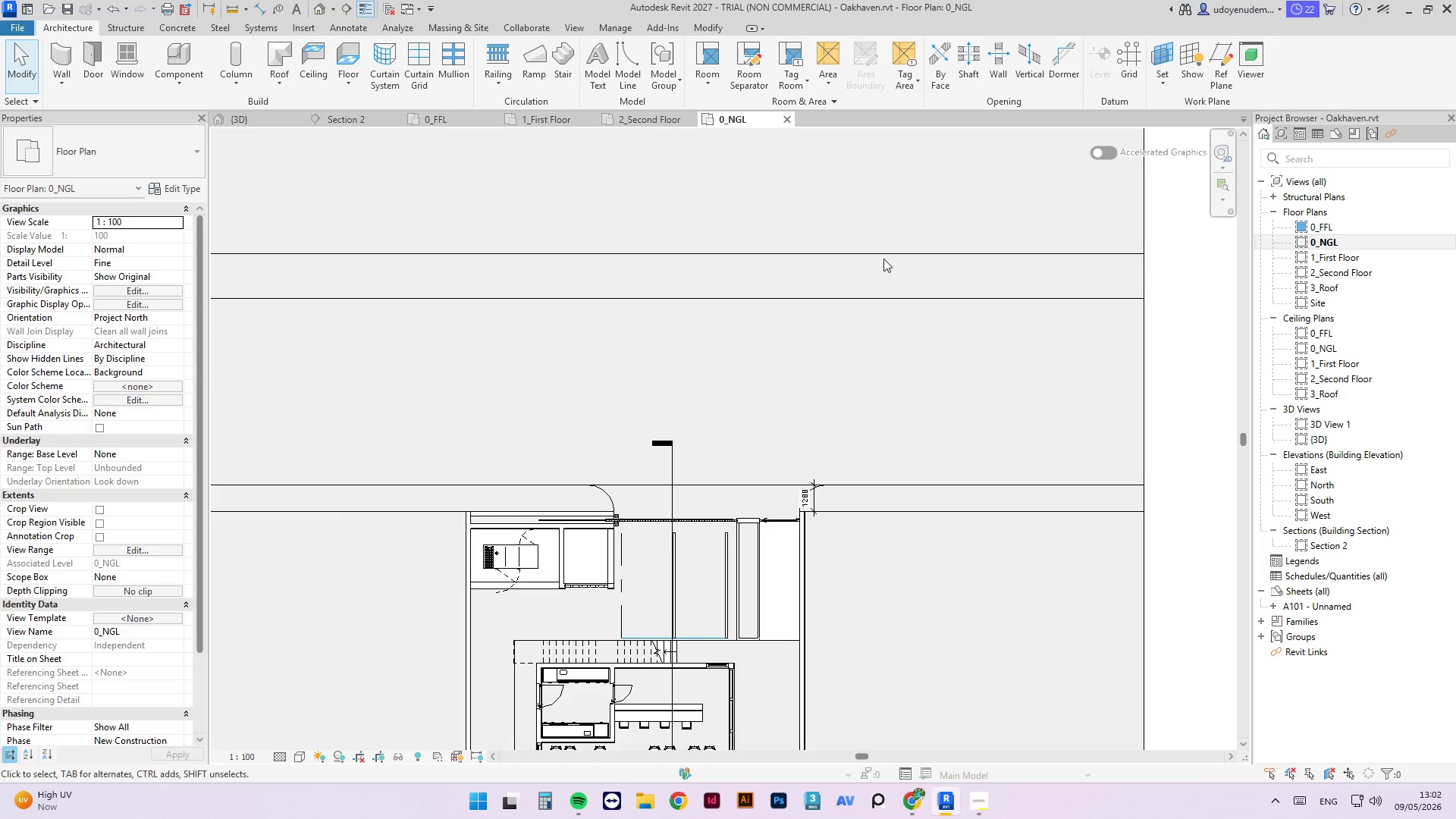 
left_click([881, 252])
 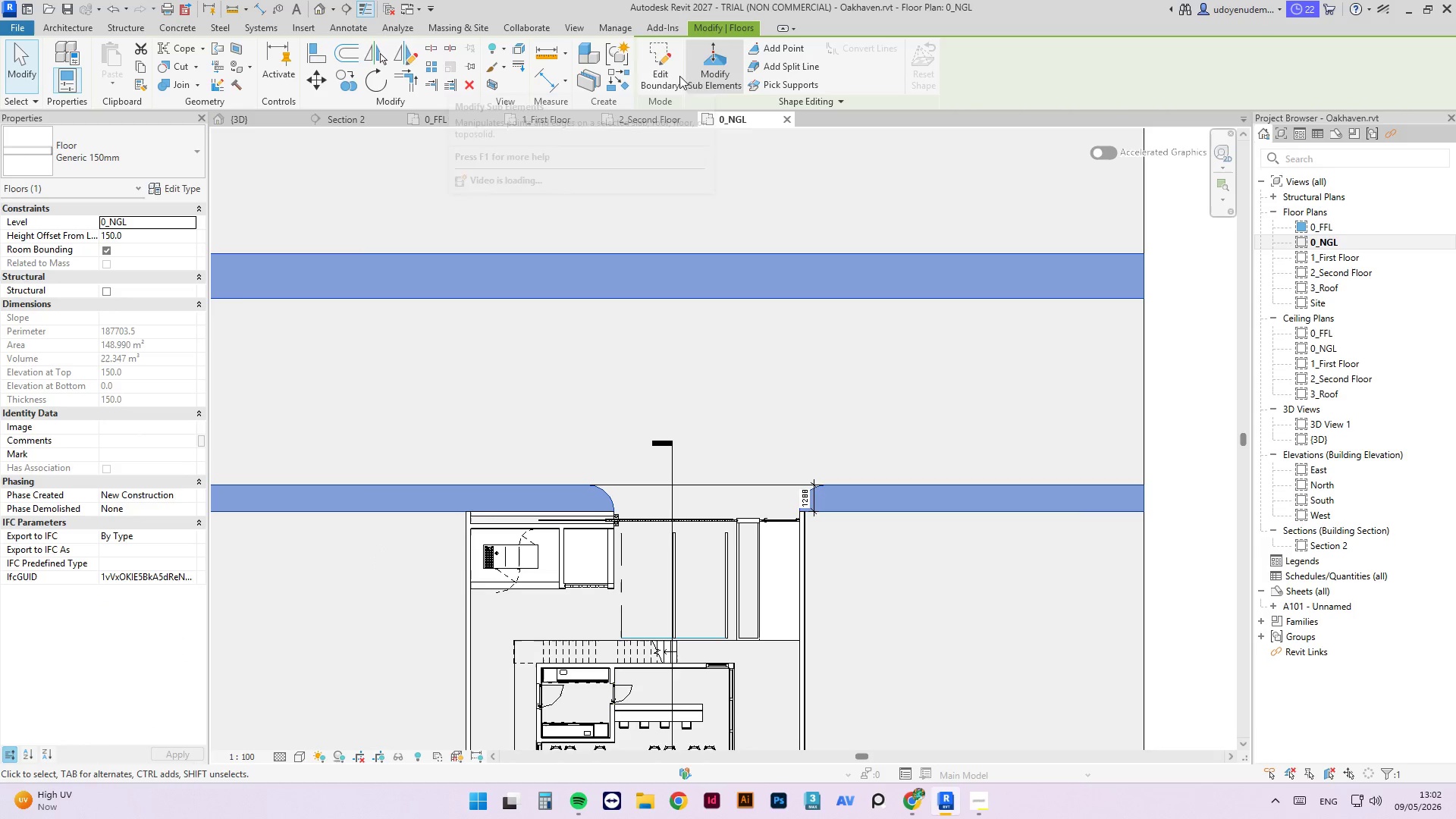 
left_click([644, 74])
 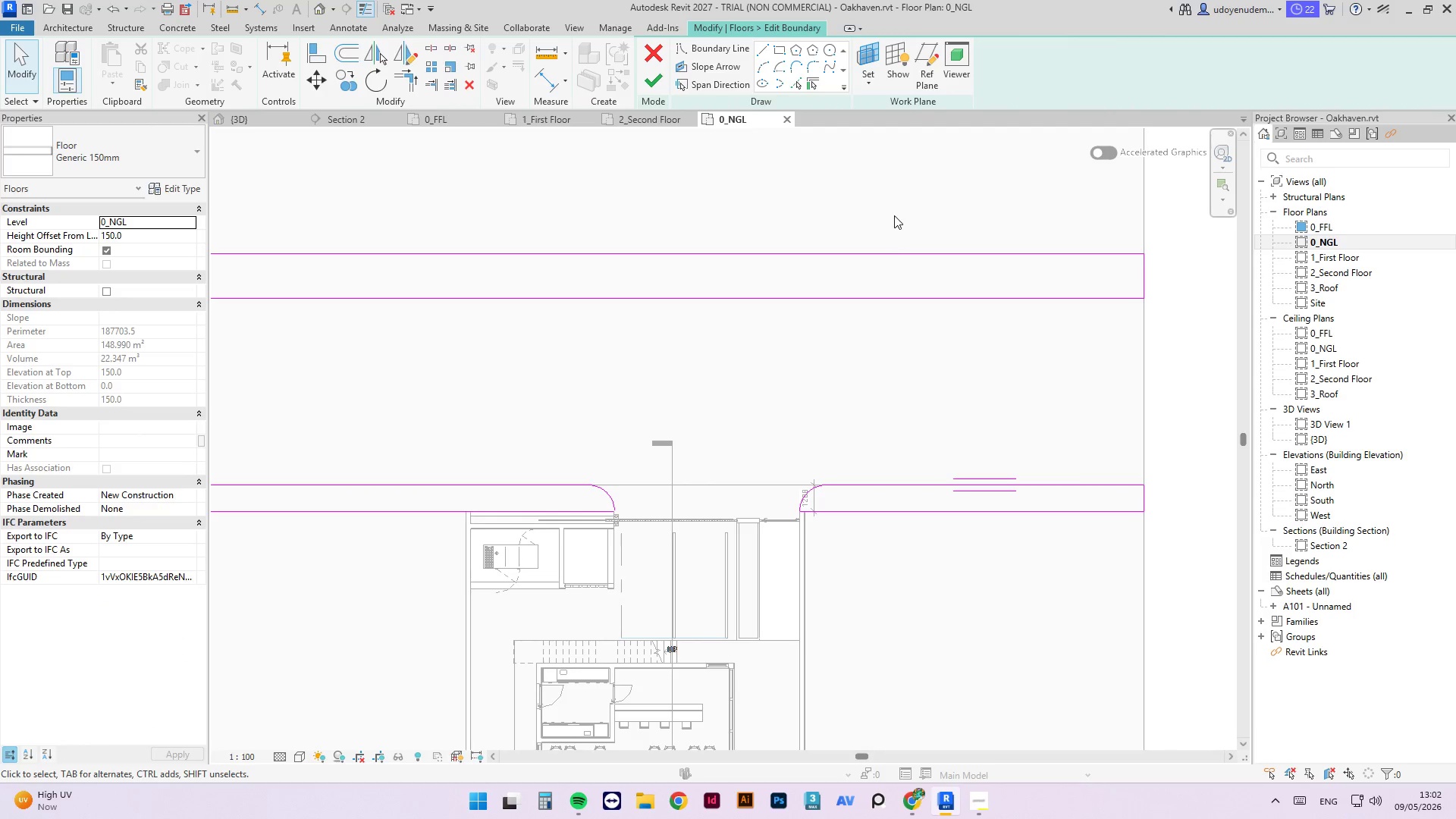 
left_click([893, 254])
 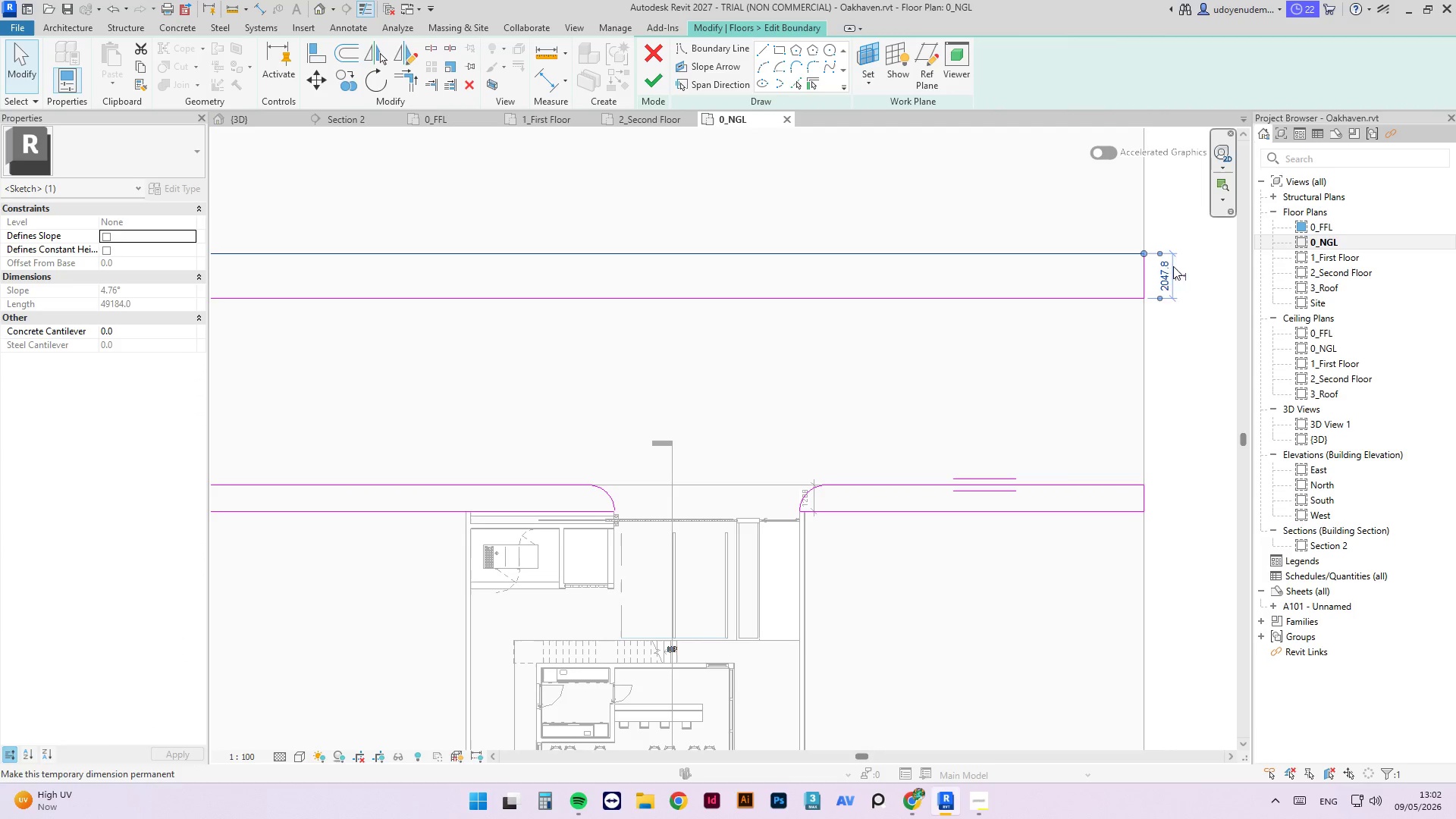 
left_click([1167, 280])
 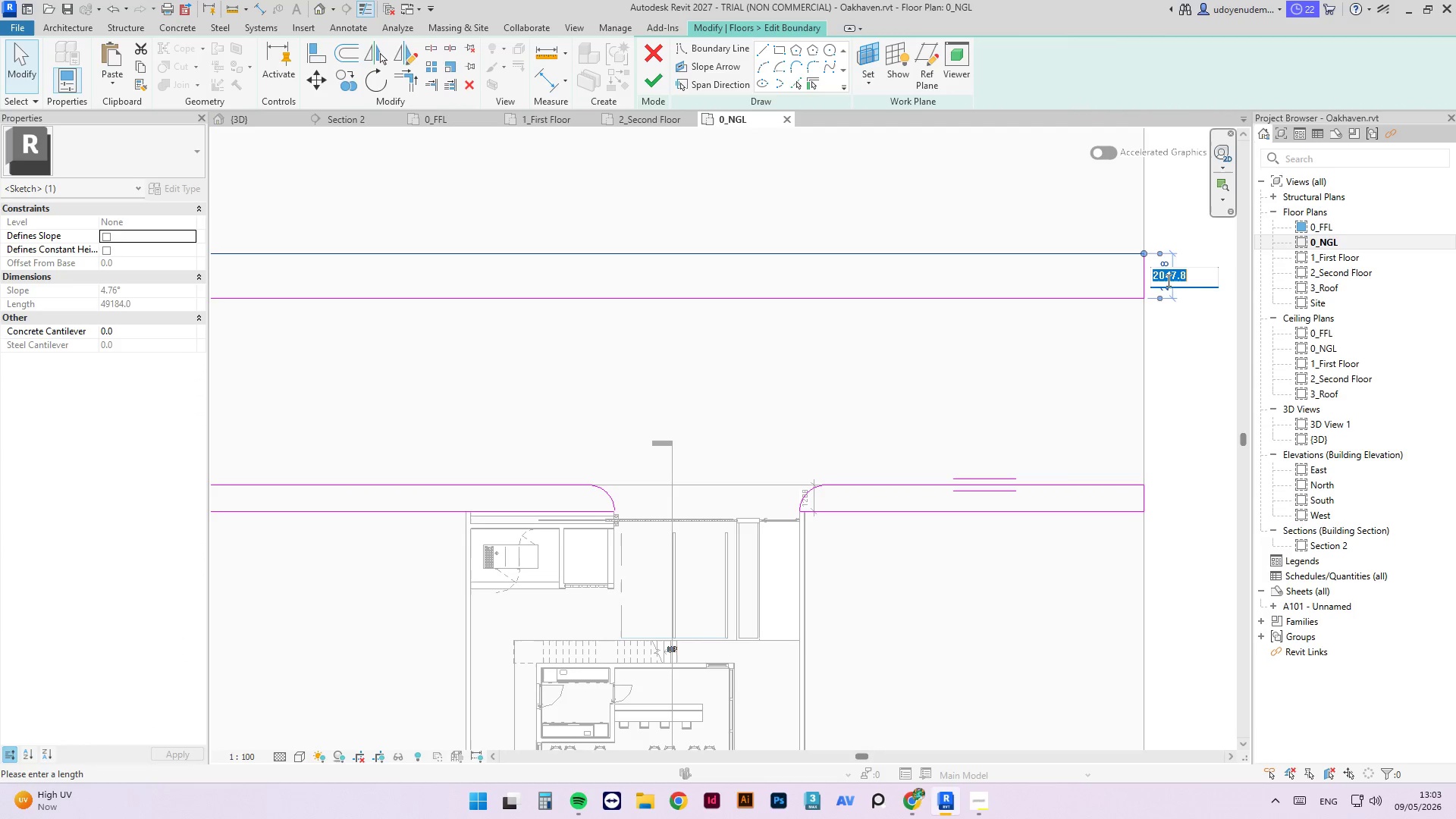 
type(1200)
 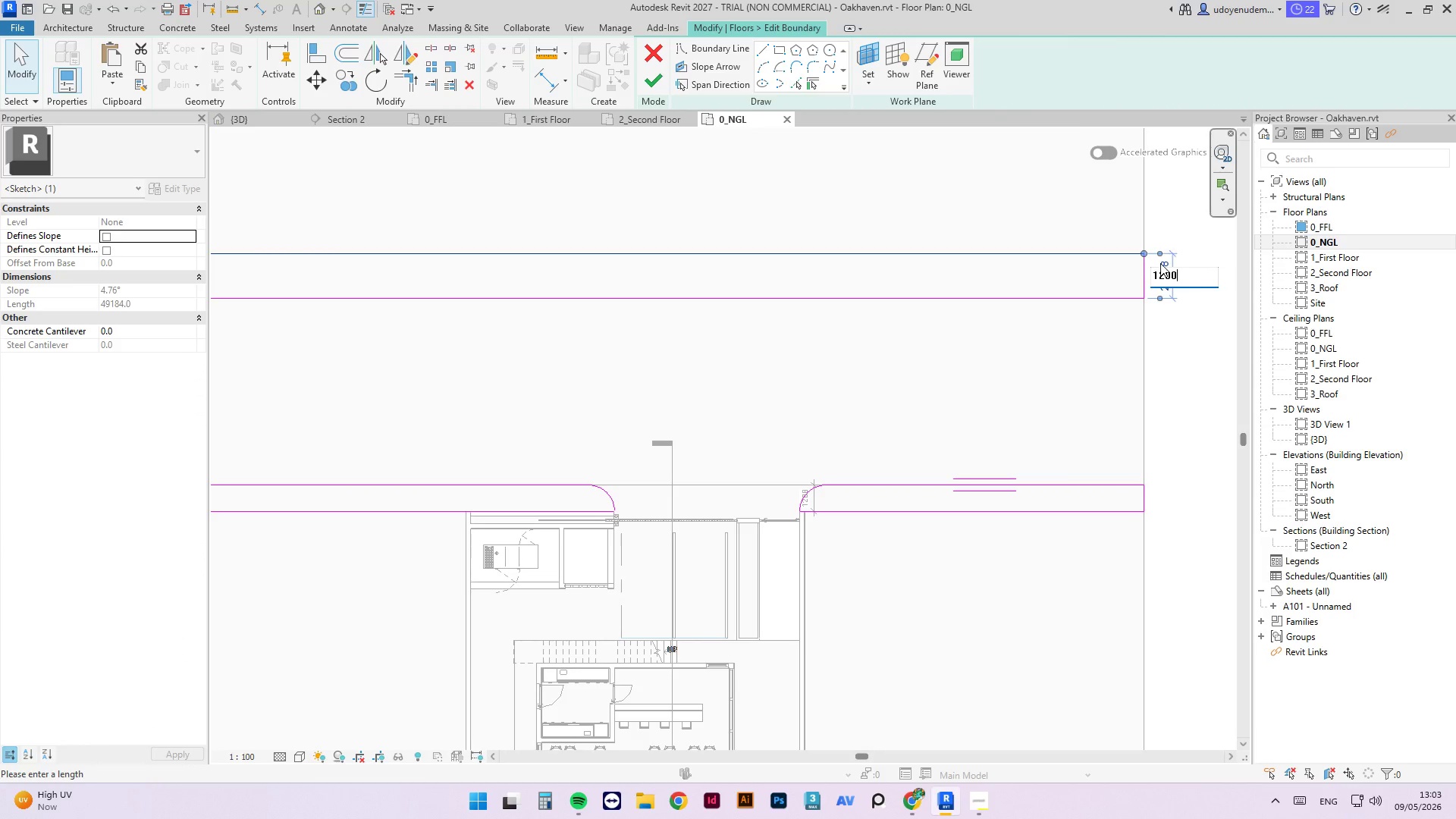 
key(Enter)
 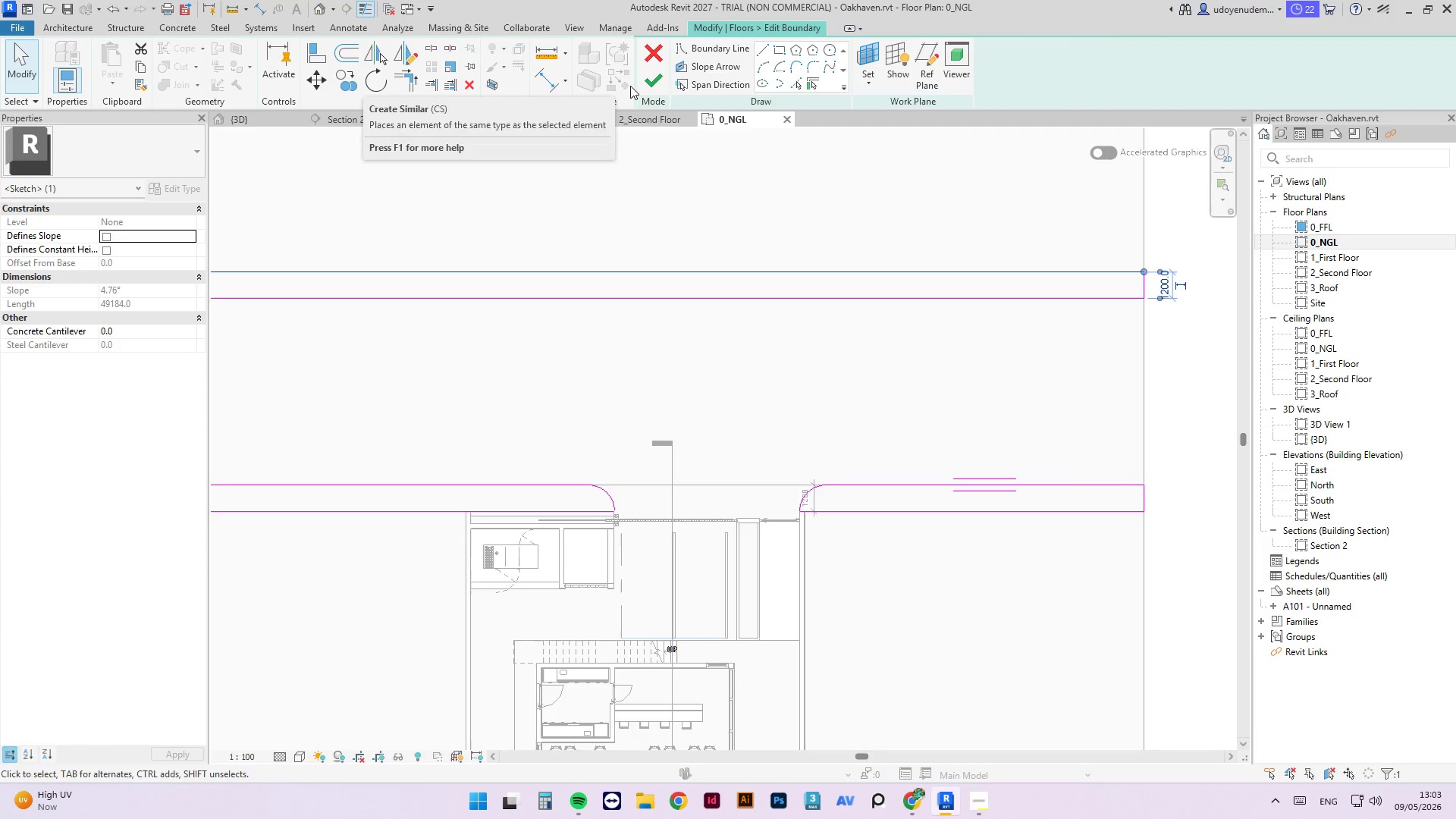 
left_click([653, 89])
 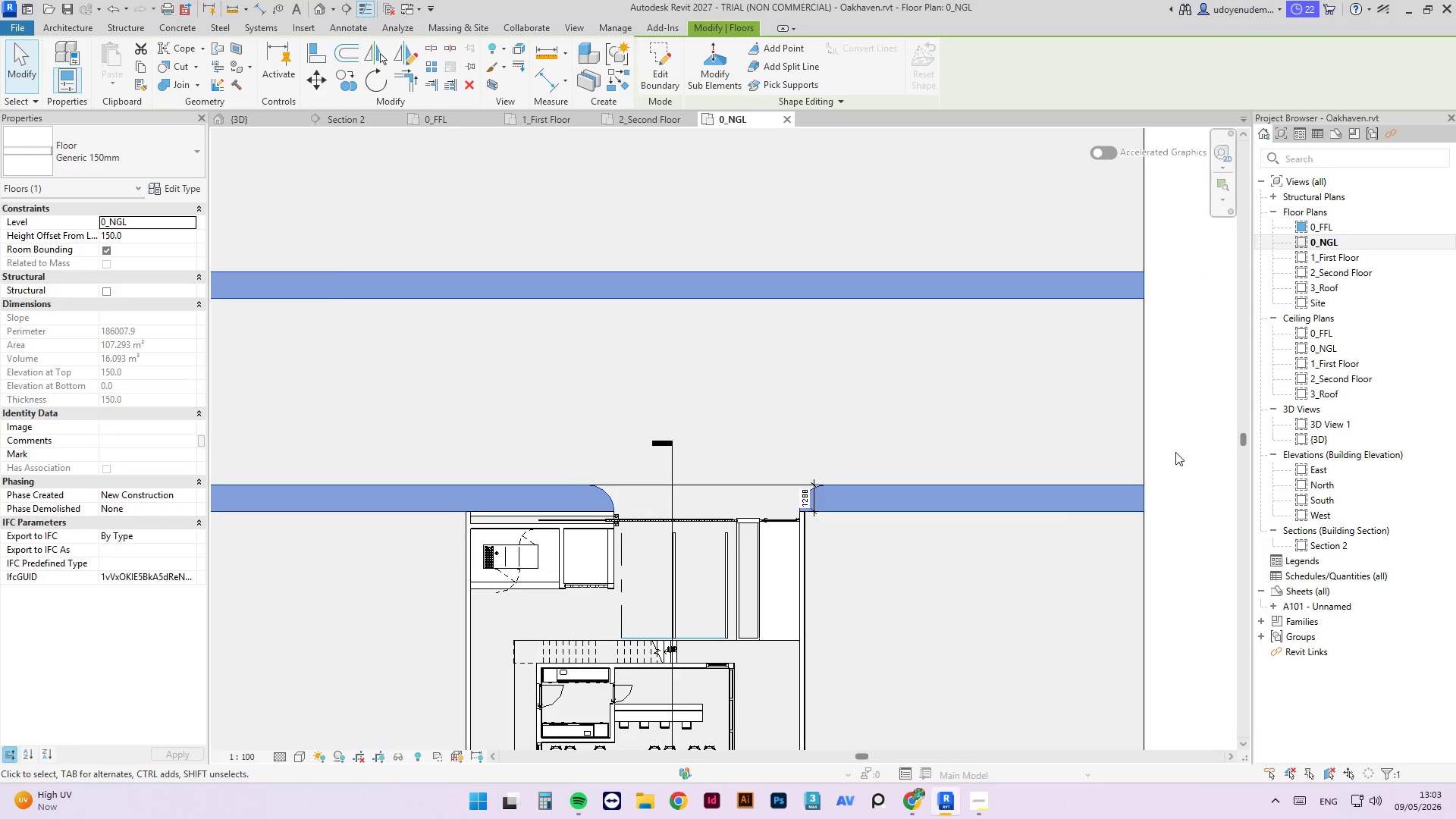 
left_click([1163, 424])
 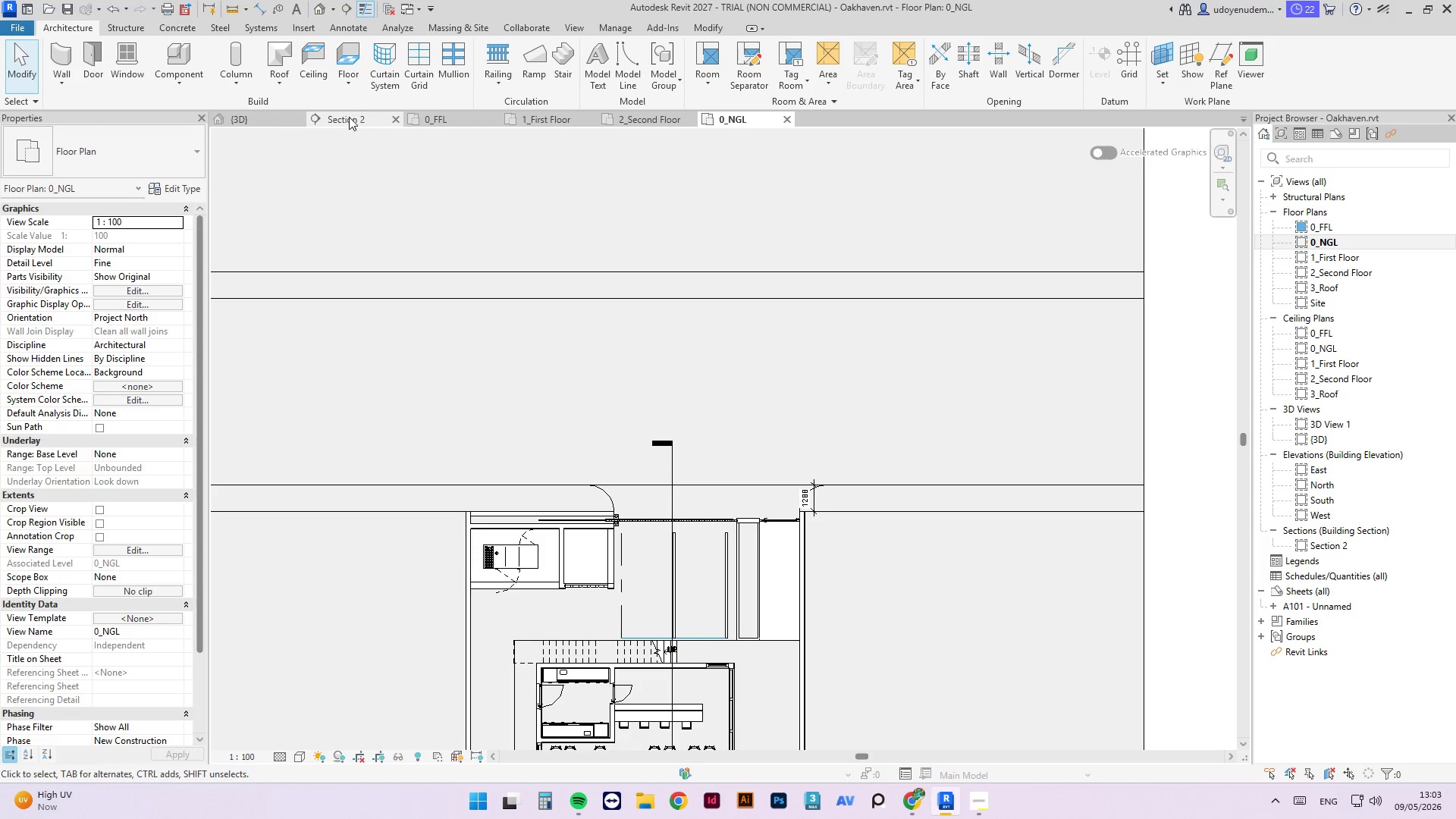 
left_click([256, 121])
 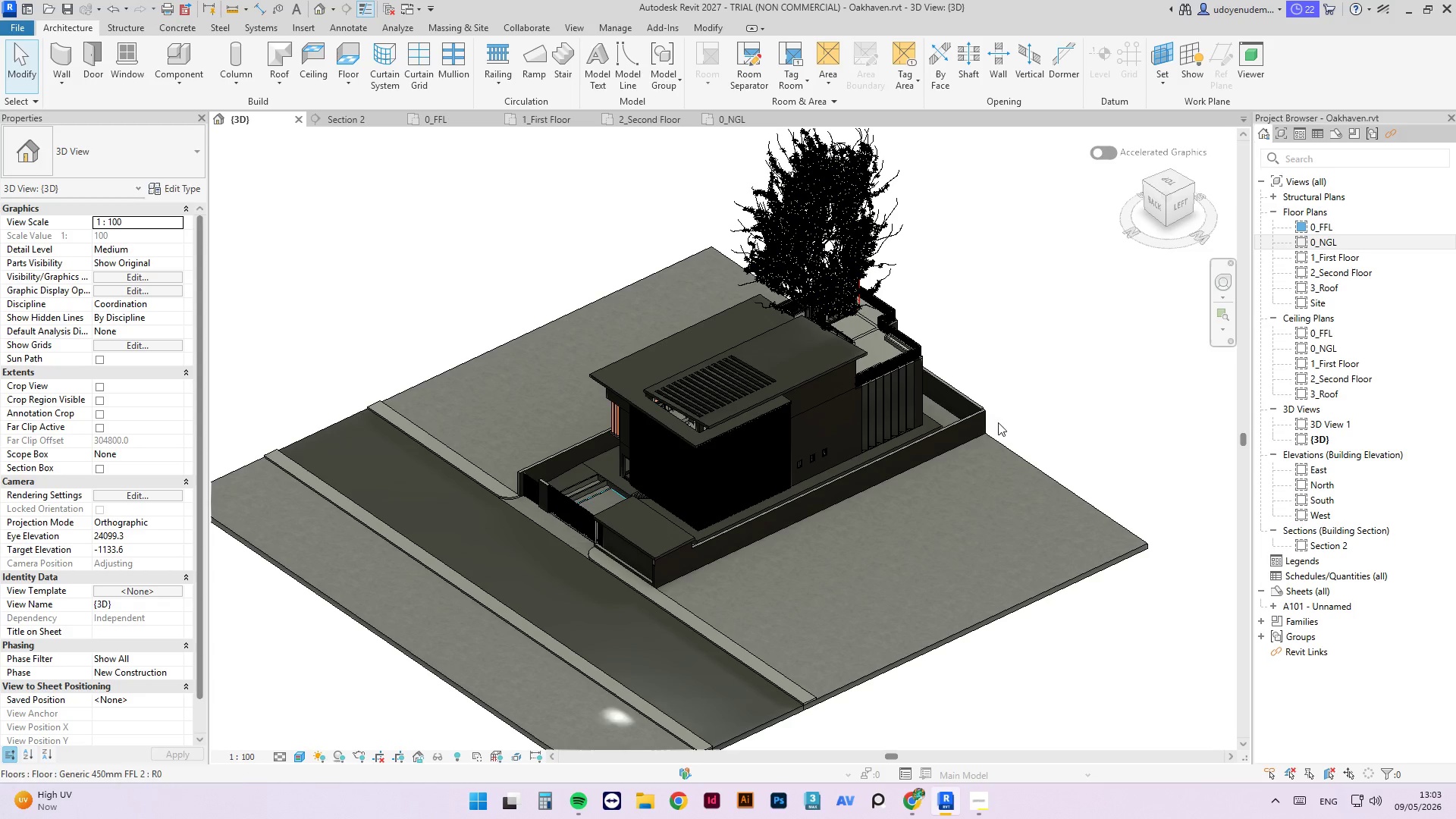 
left_click([1018, 367])
 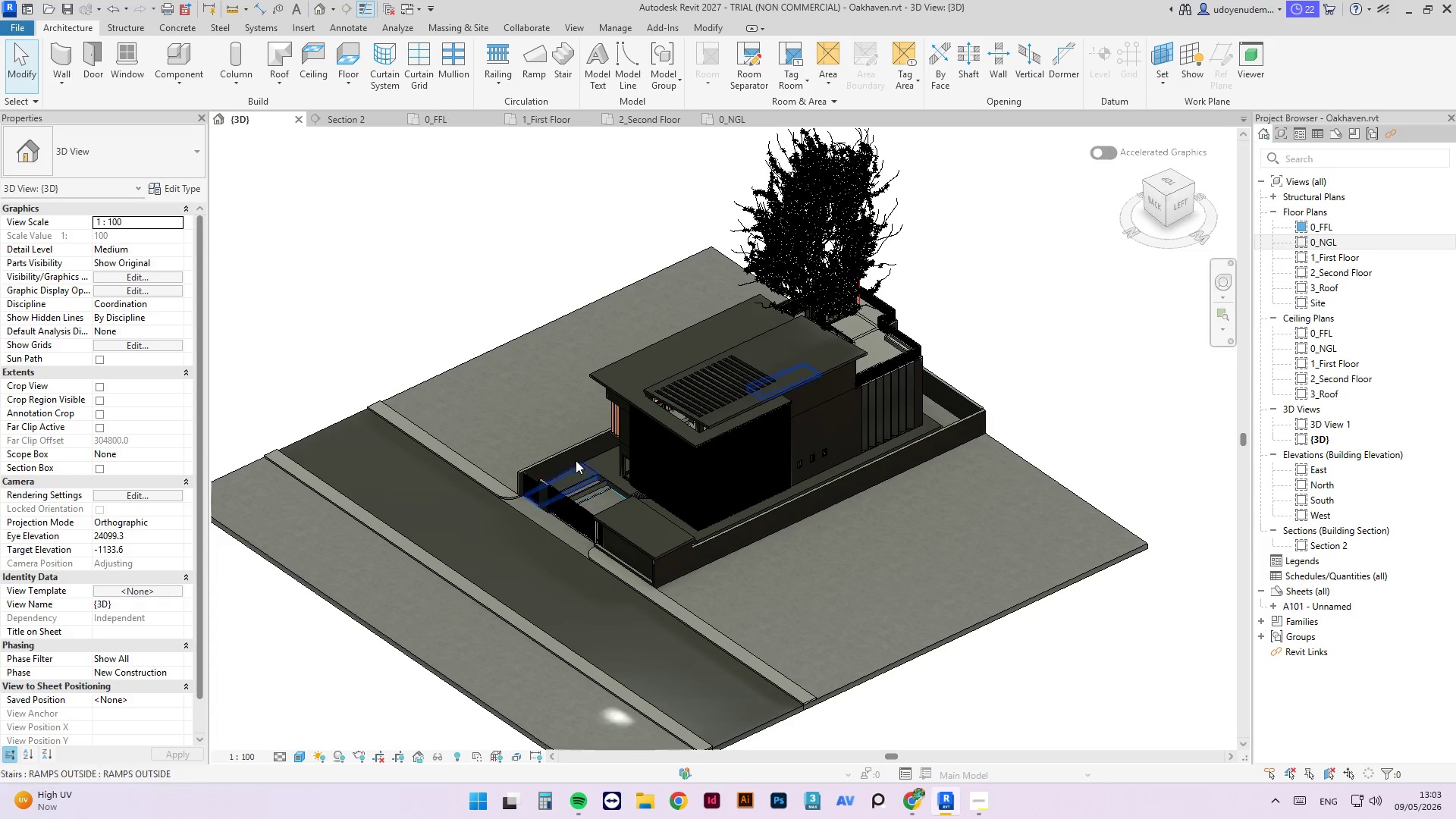 
scroll: coordinate [576, 440], scroll_direction: up, amount: 3.0
 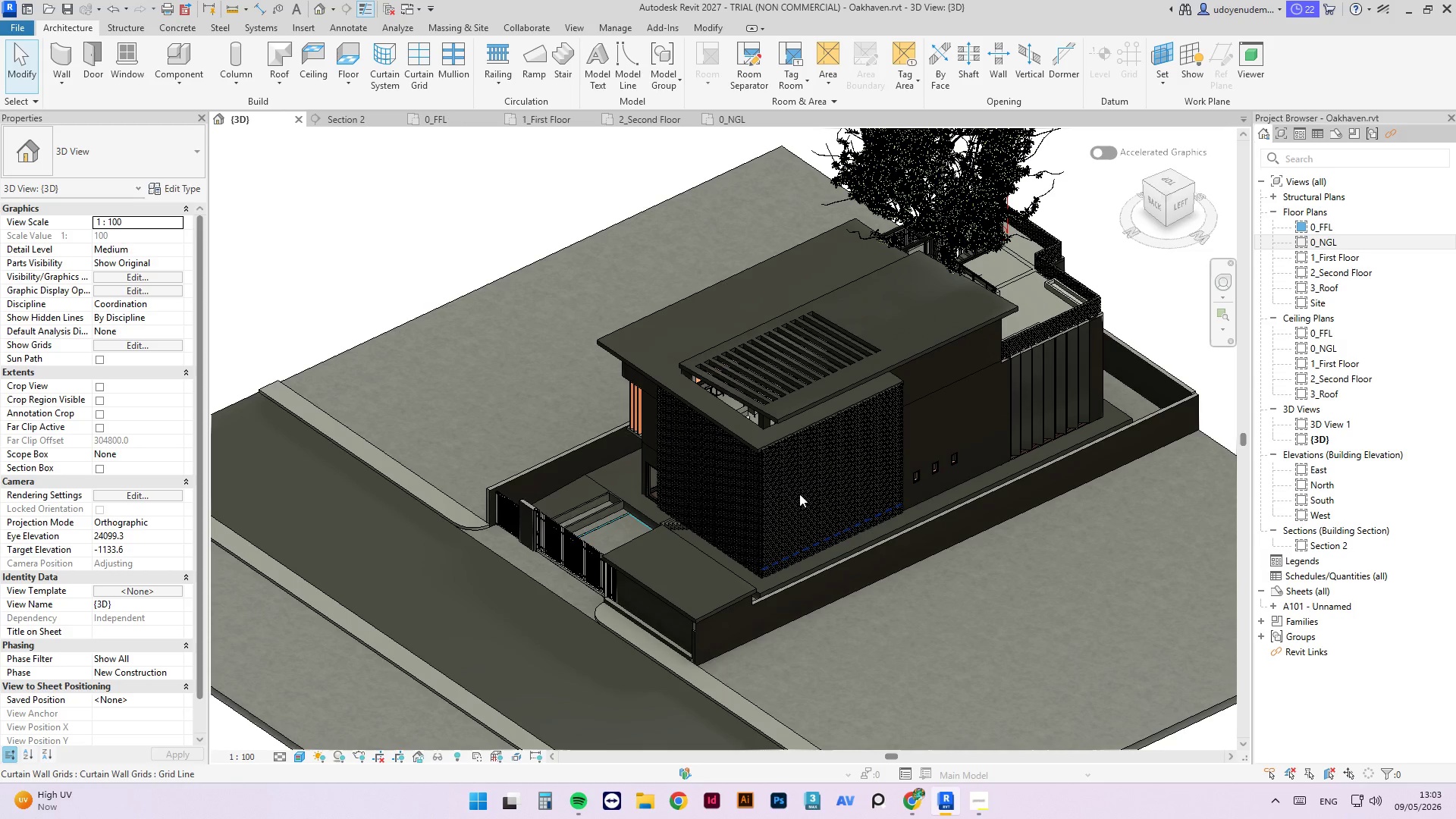 
hold_key(key=ShiftLeft, duration=2.25)
 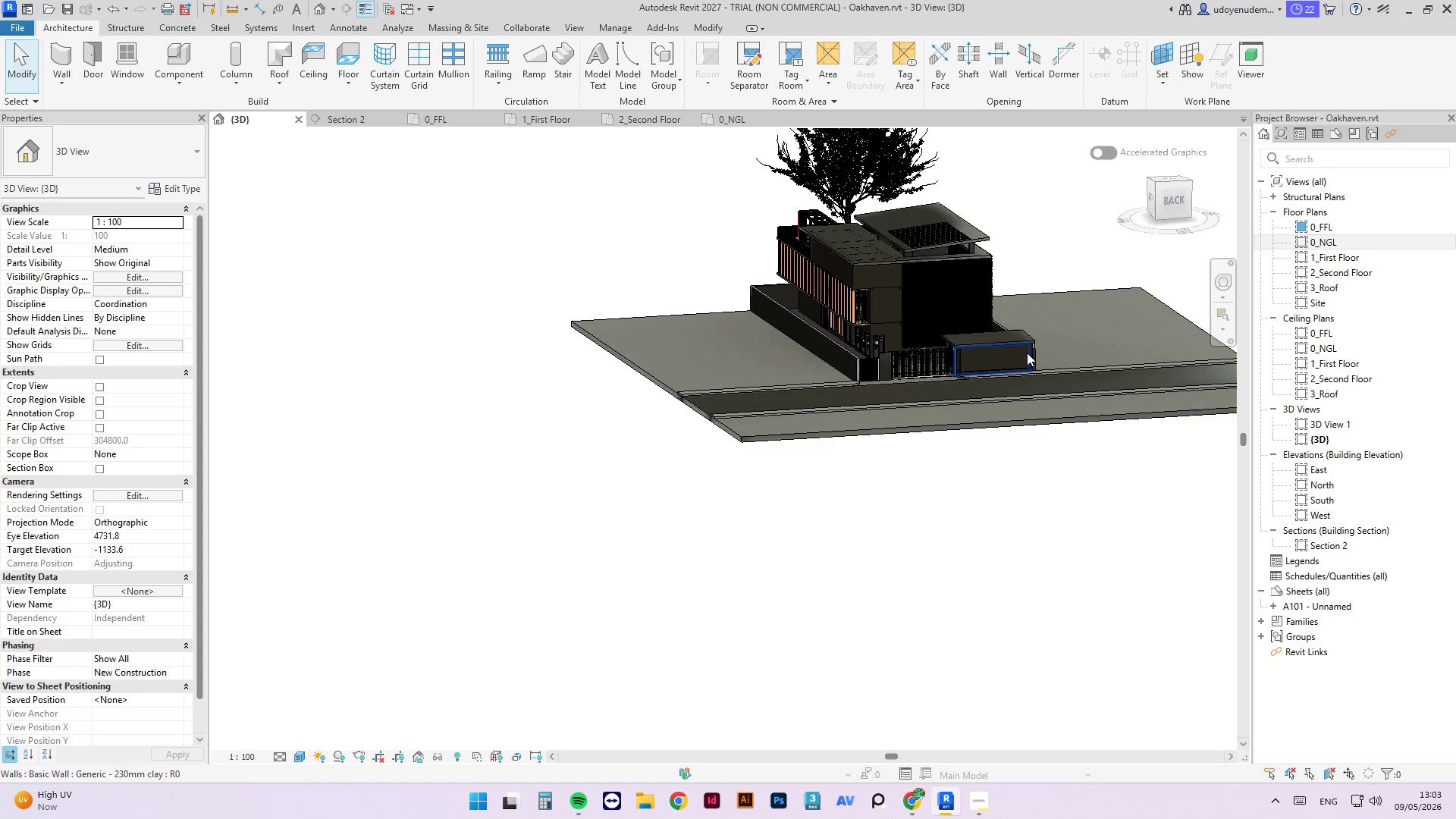 
scroll: coordinate [755, 482], scroll_direction: down, amount: 4.0
 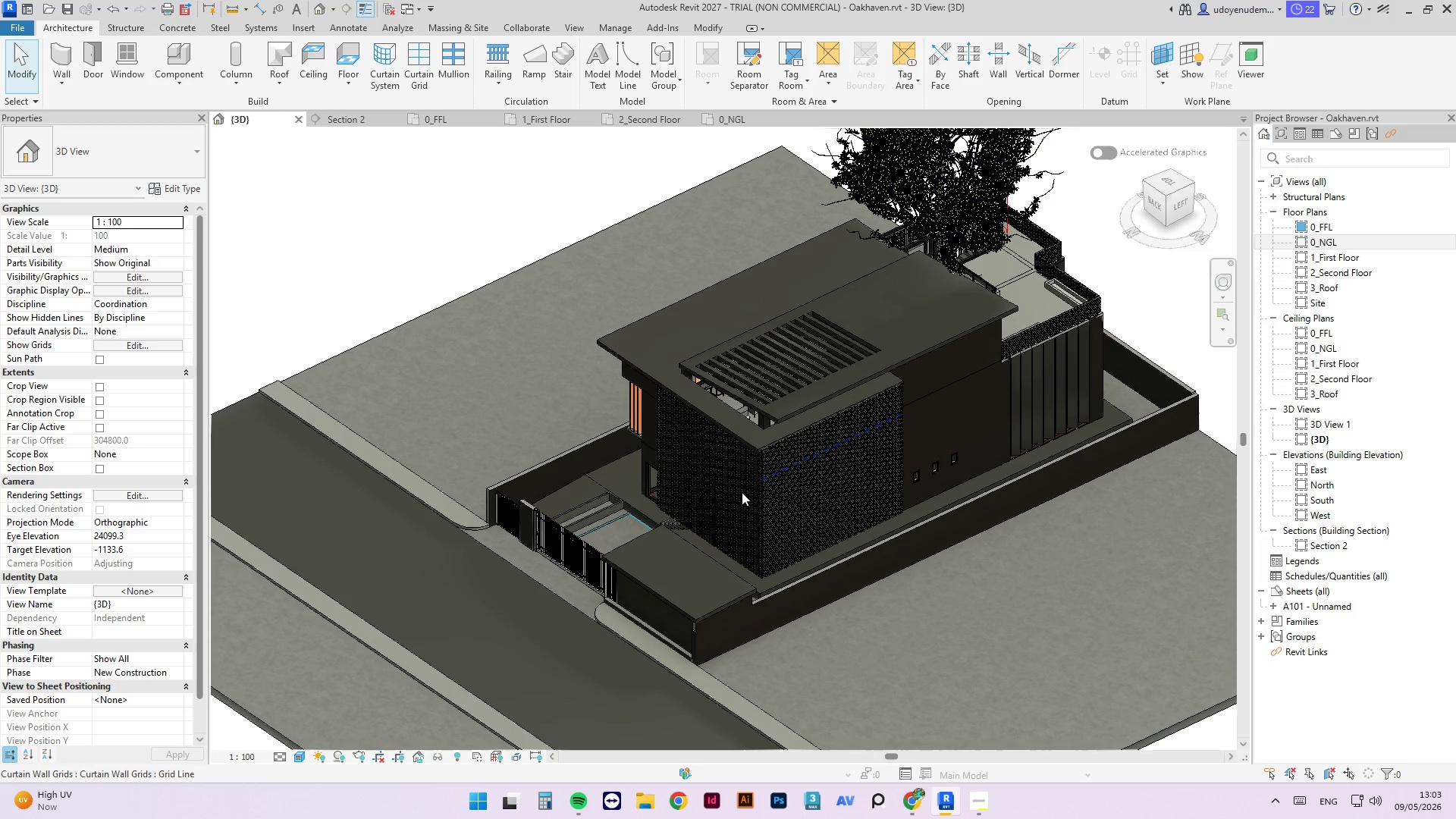 
scroll: coordinate [925, 391], scroll_direction: up, amount: 5.0
 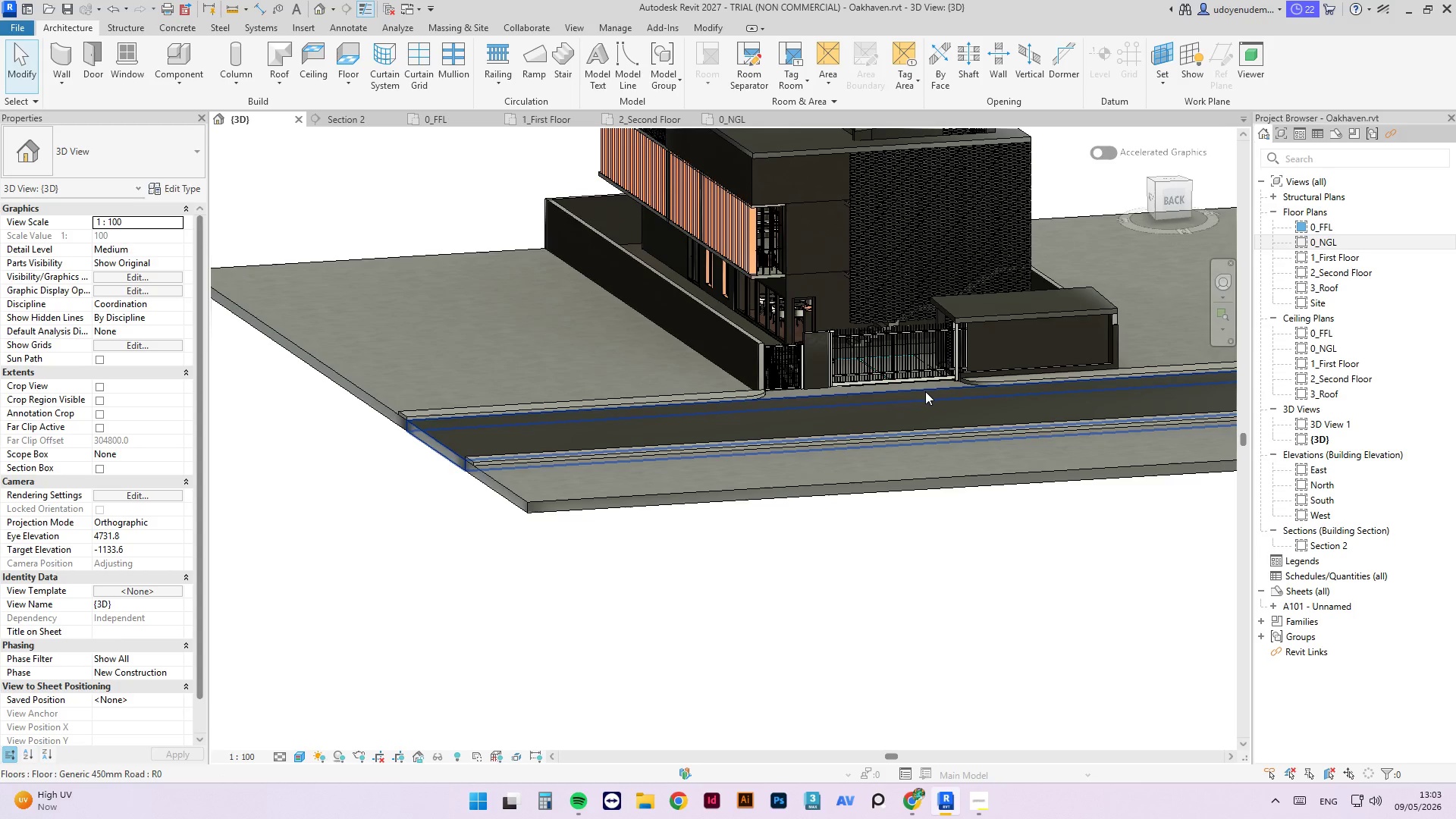 
key(Control+S)
 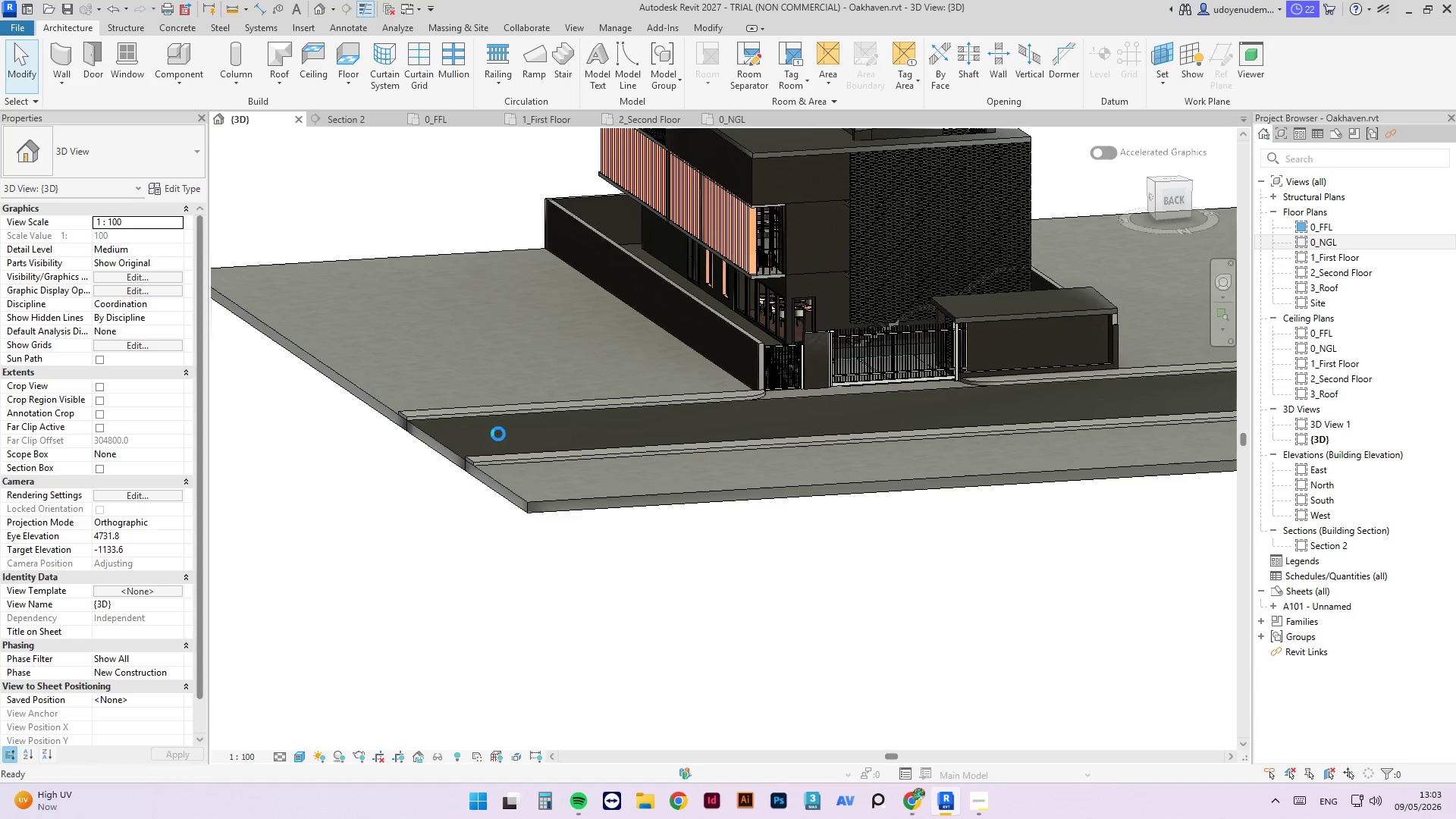 
scroll: coordinate [361, 540], scroll_direction: down, amount: 3.0
 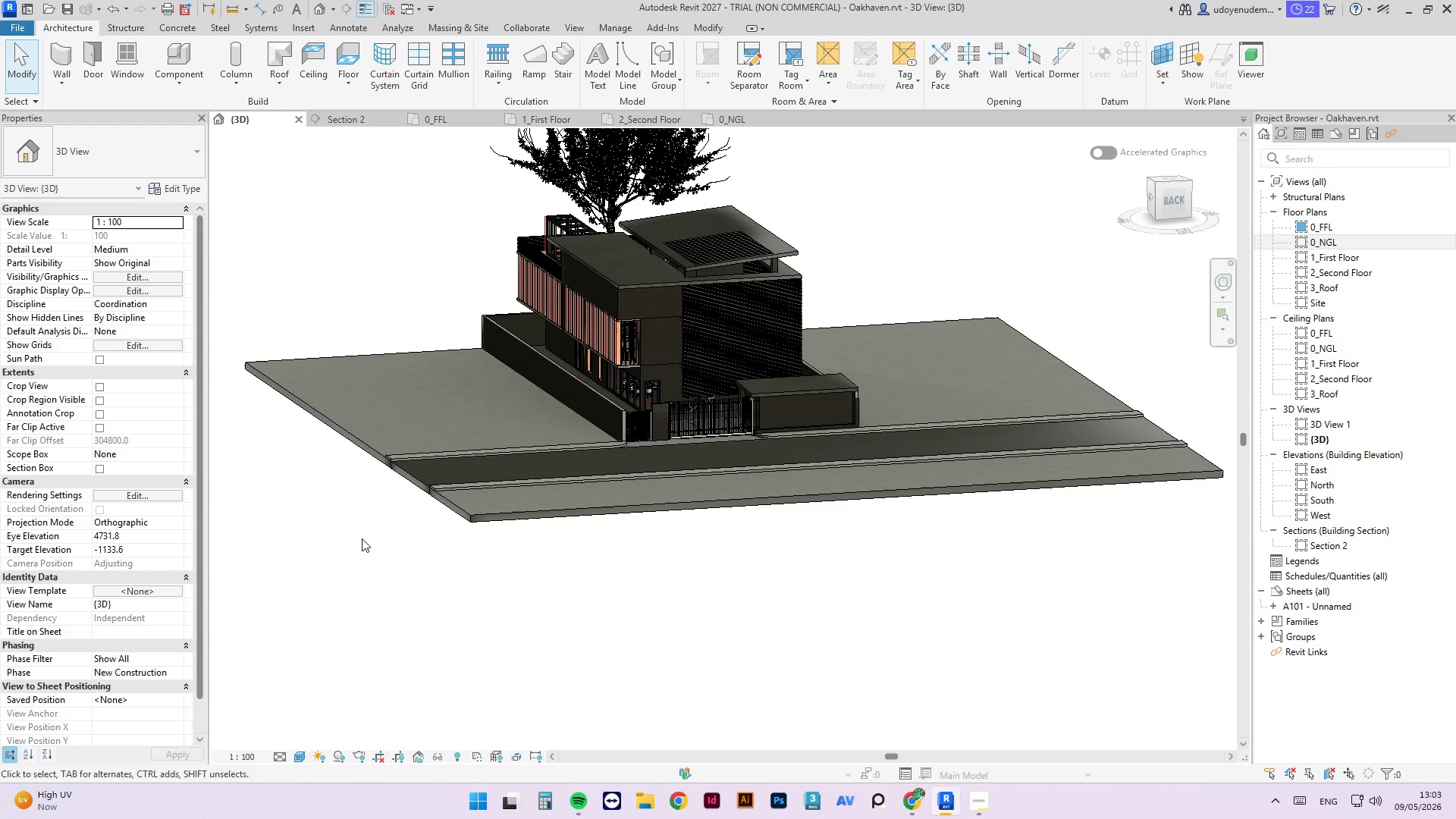 
scroll: coordinate [613, 395], scroll_direction: up, amount: 6.0
 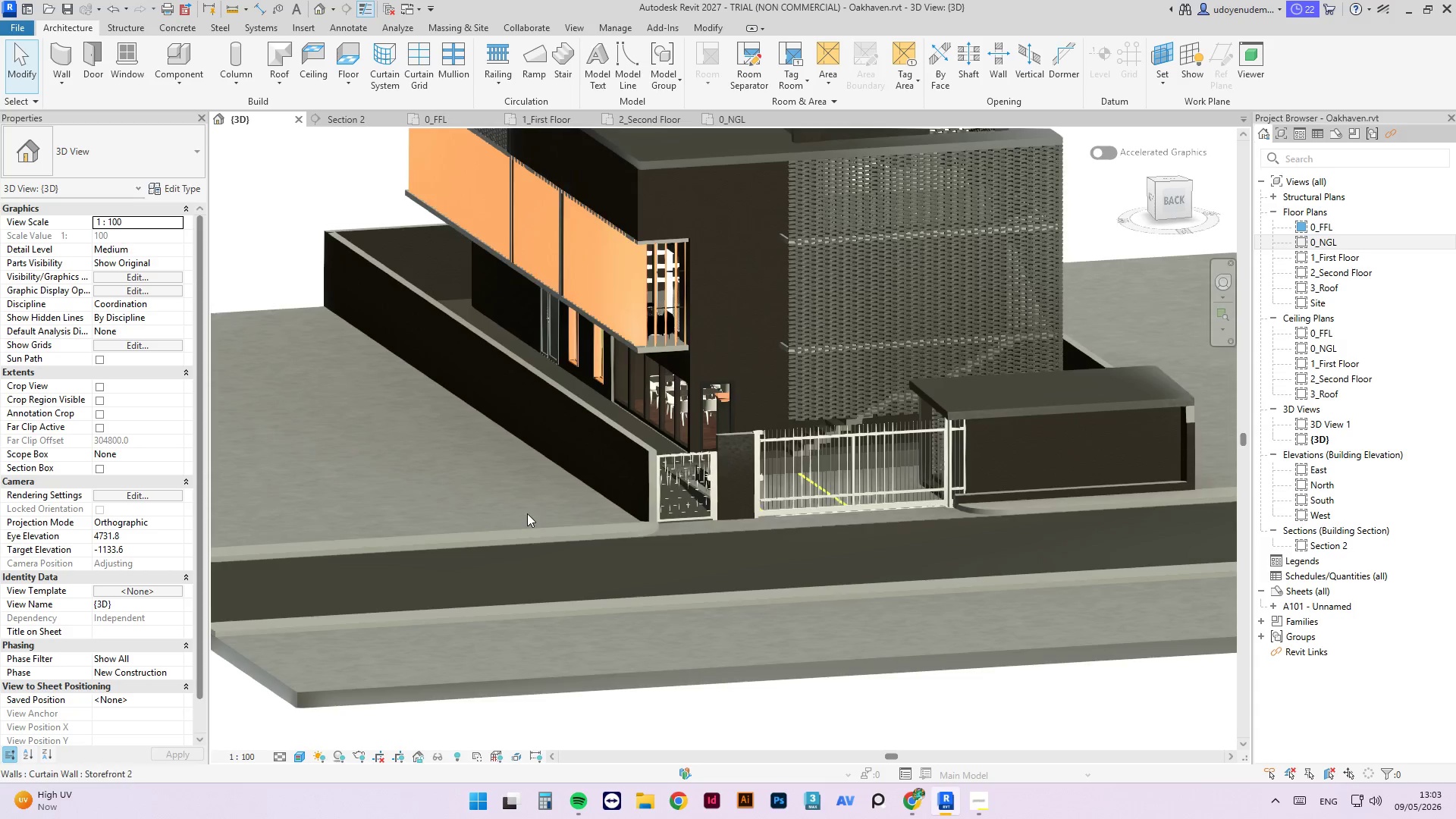 
scroll: coordinate [513, 551], scroll_direction: down, amount: 4.0
 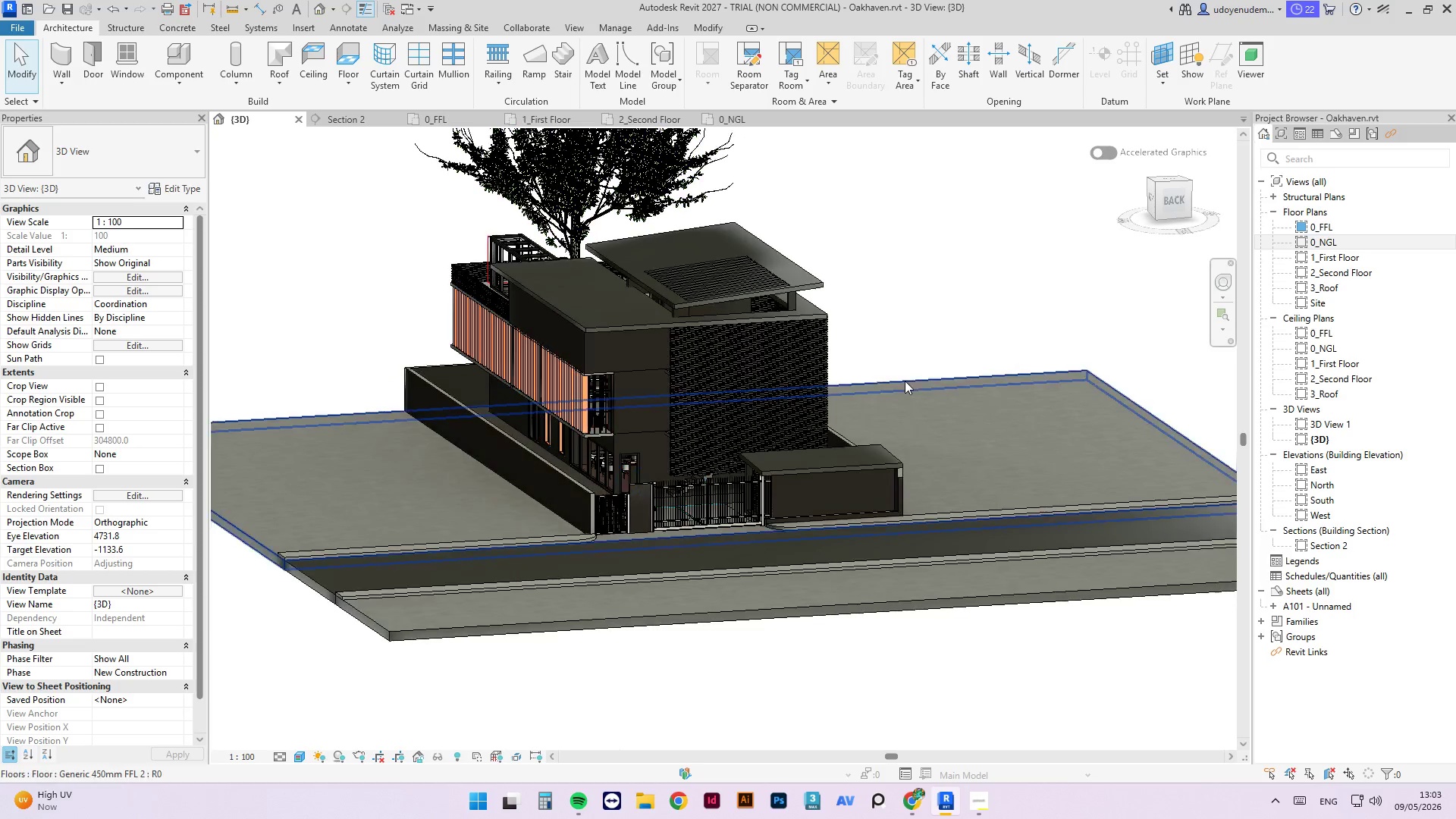 
hold_key(key=ShiftLeft, duration=2.94)
 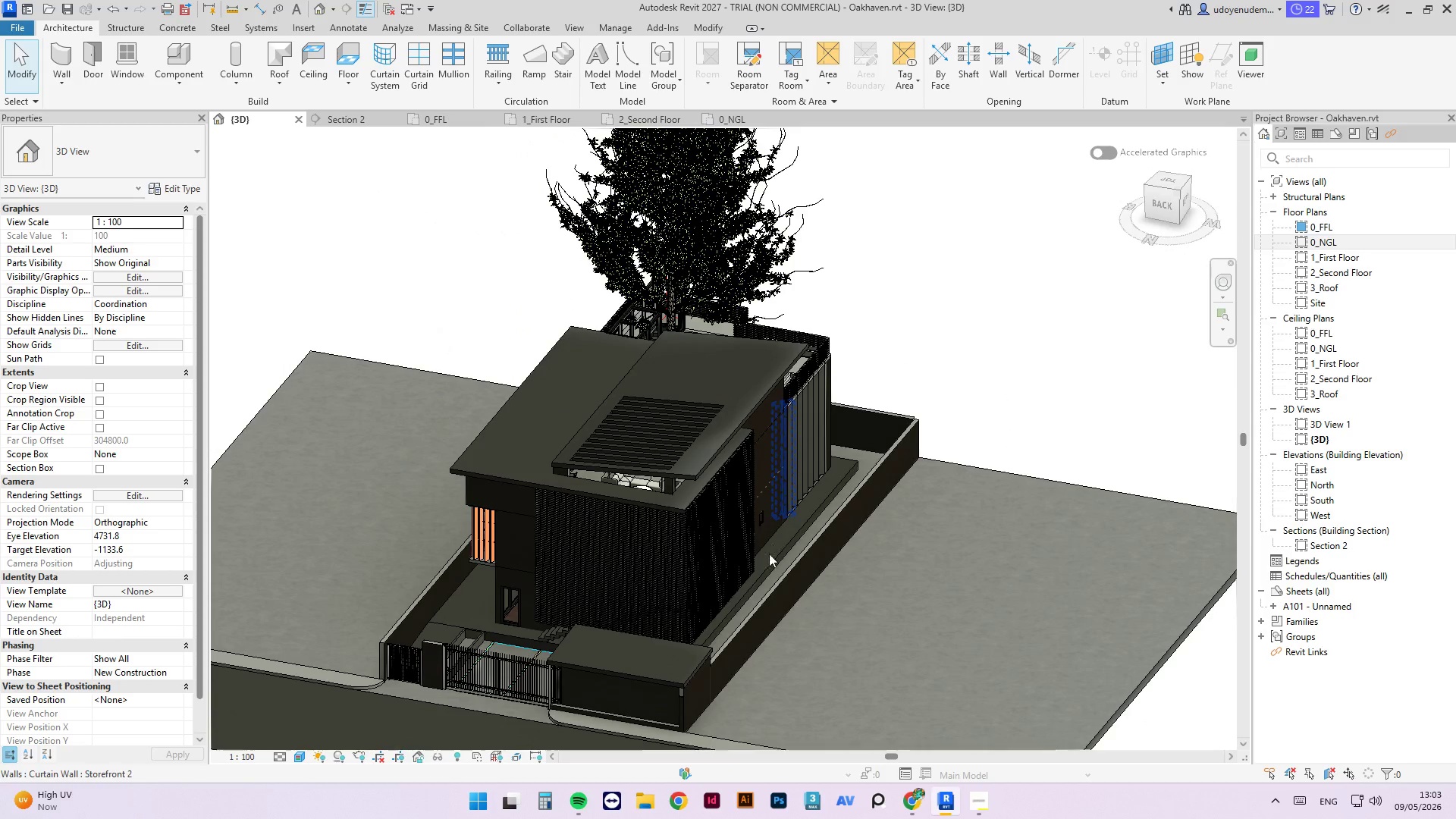 
scroll: coordinate [753, 537], scroll_direction: up, amount: 7.0
 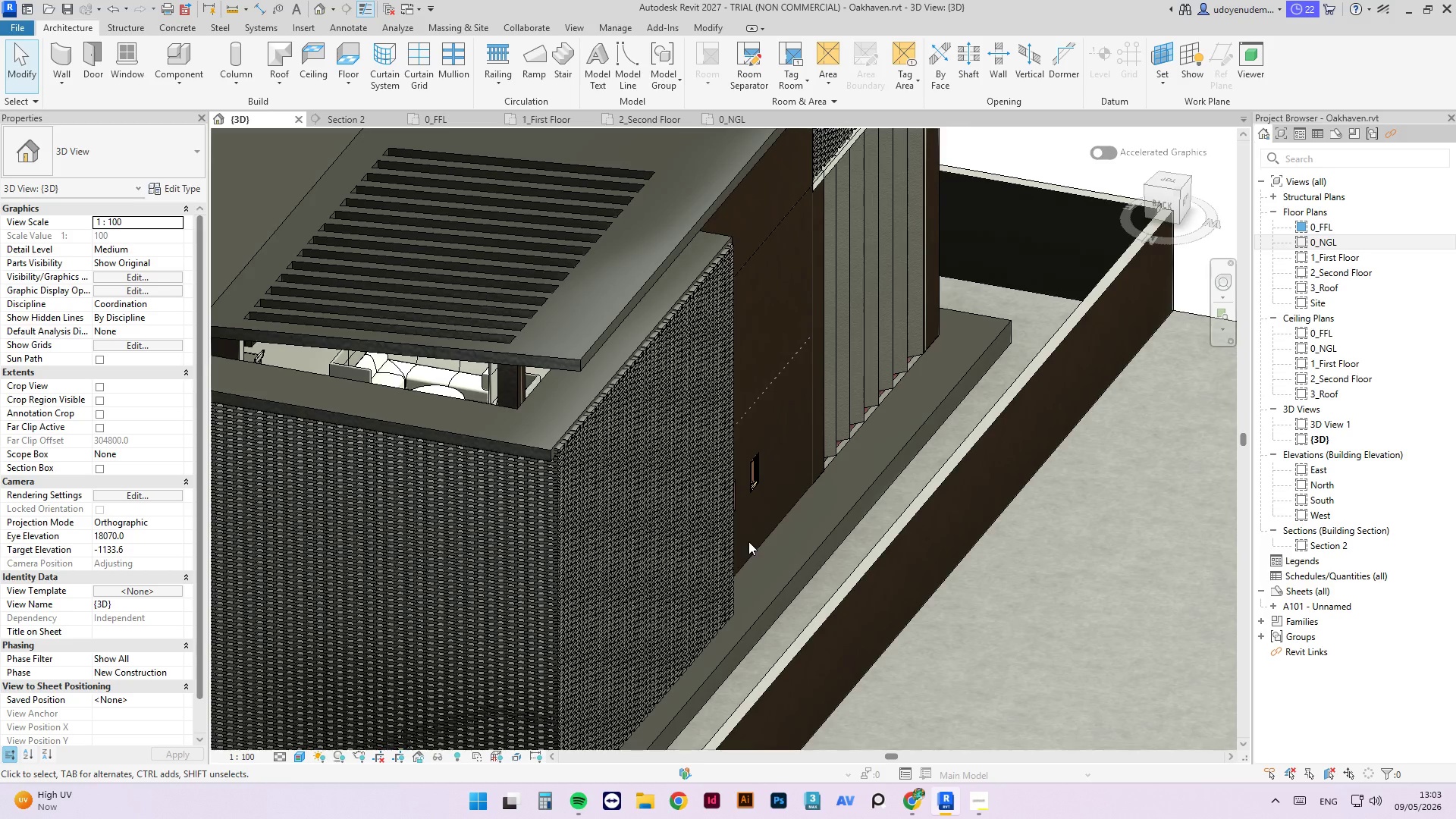 
hold_key(key=ShiftLeft, duration=2.09)
 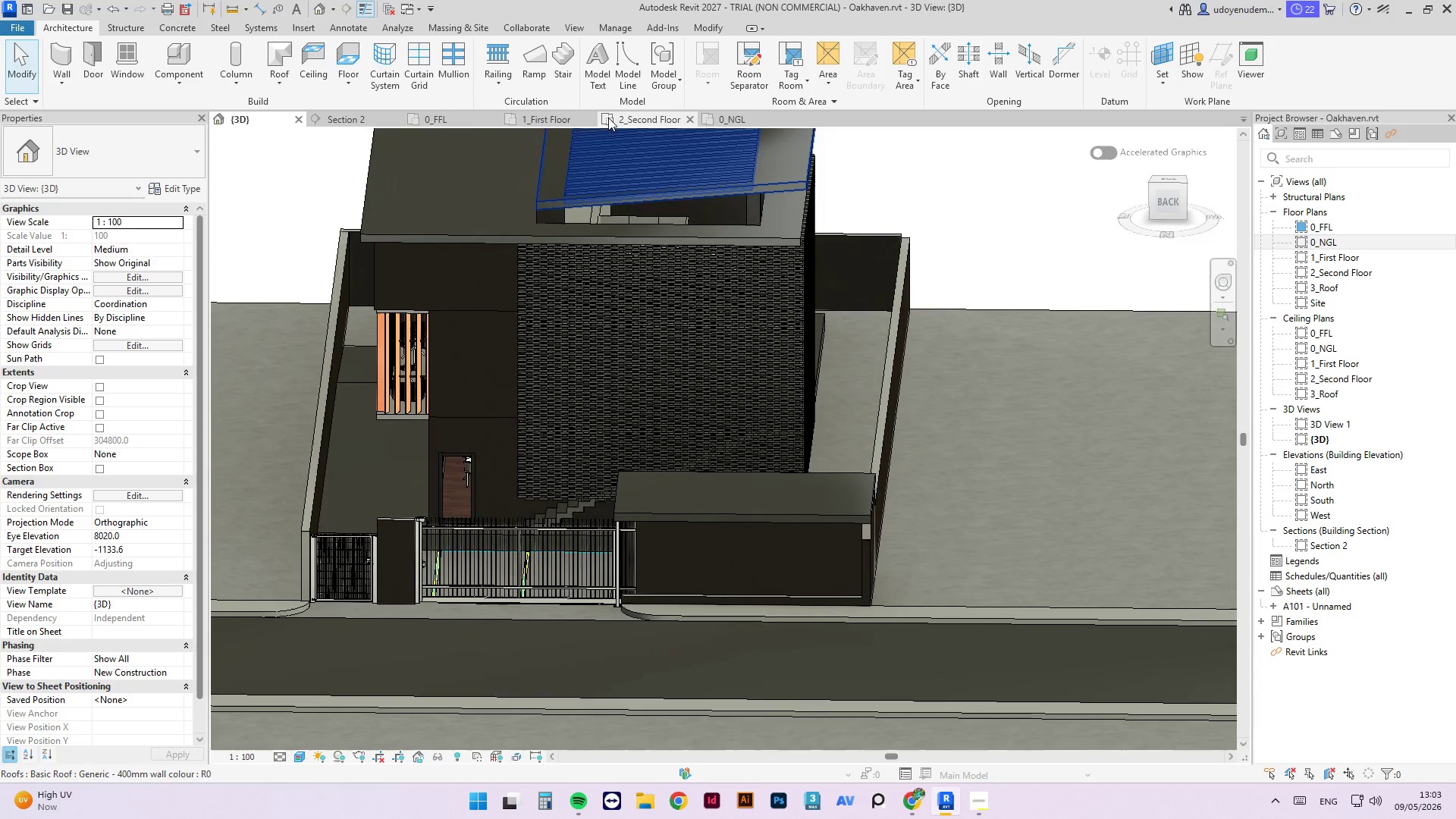 
scroll: coordinate [748, 541], scroll_direction: down, amount: 3.0
 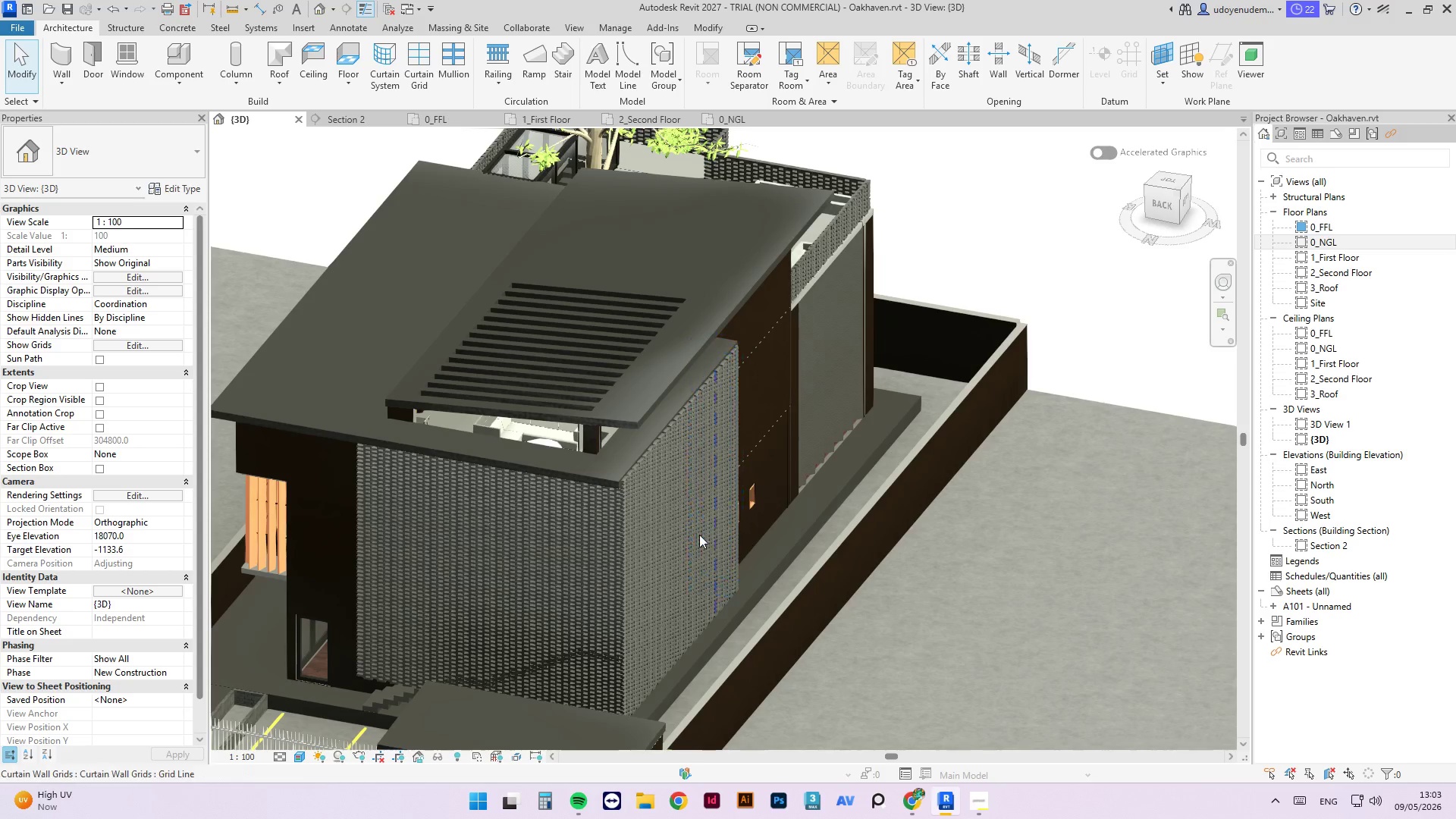 
left_click([645, 125])
 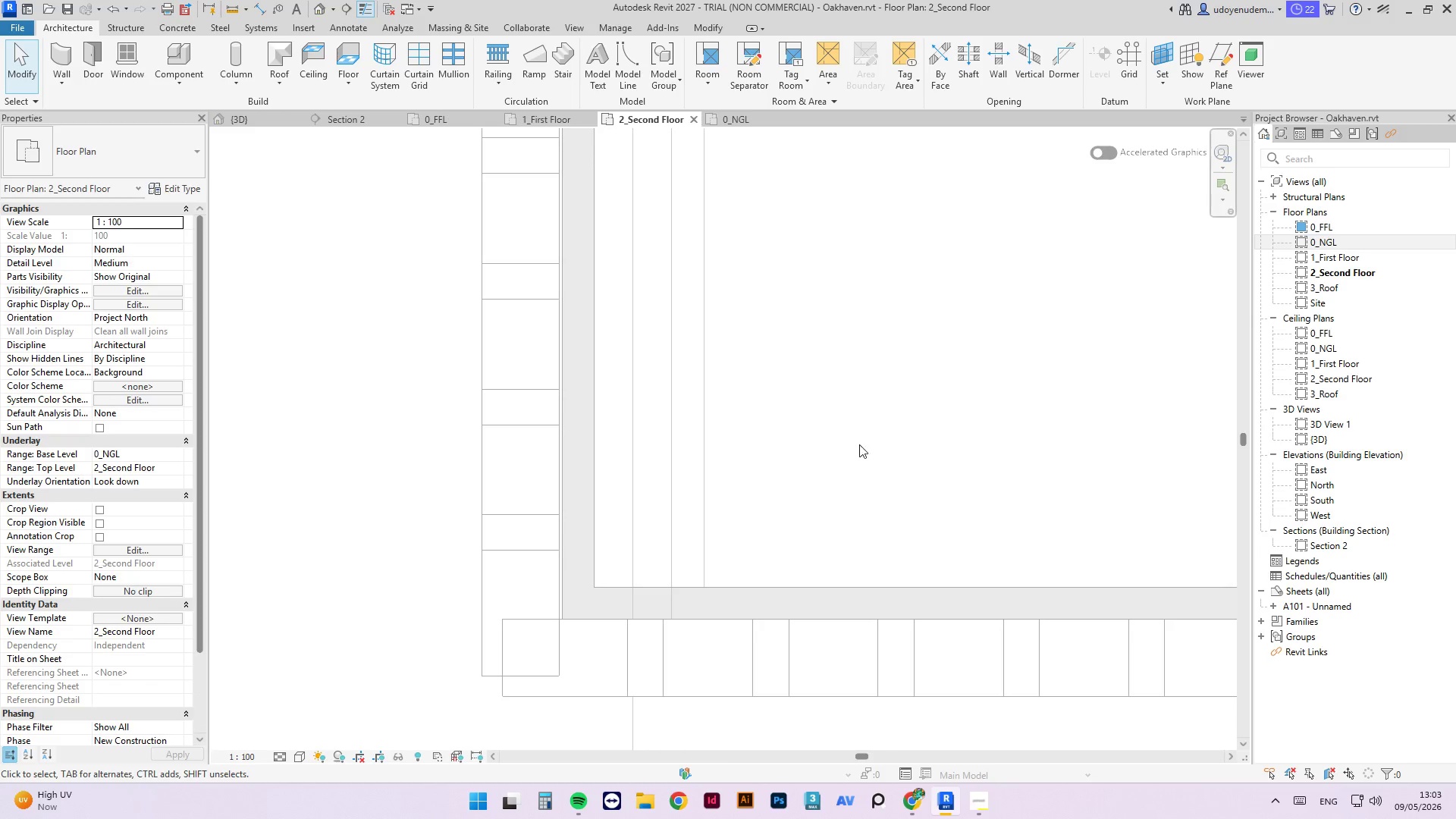 
scroll: coordinate [635, 620], scroll_direction: down, amount: 17.0
 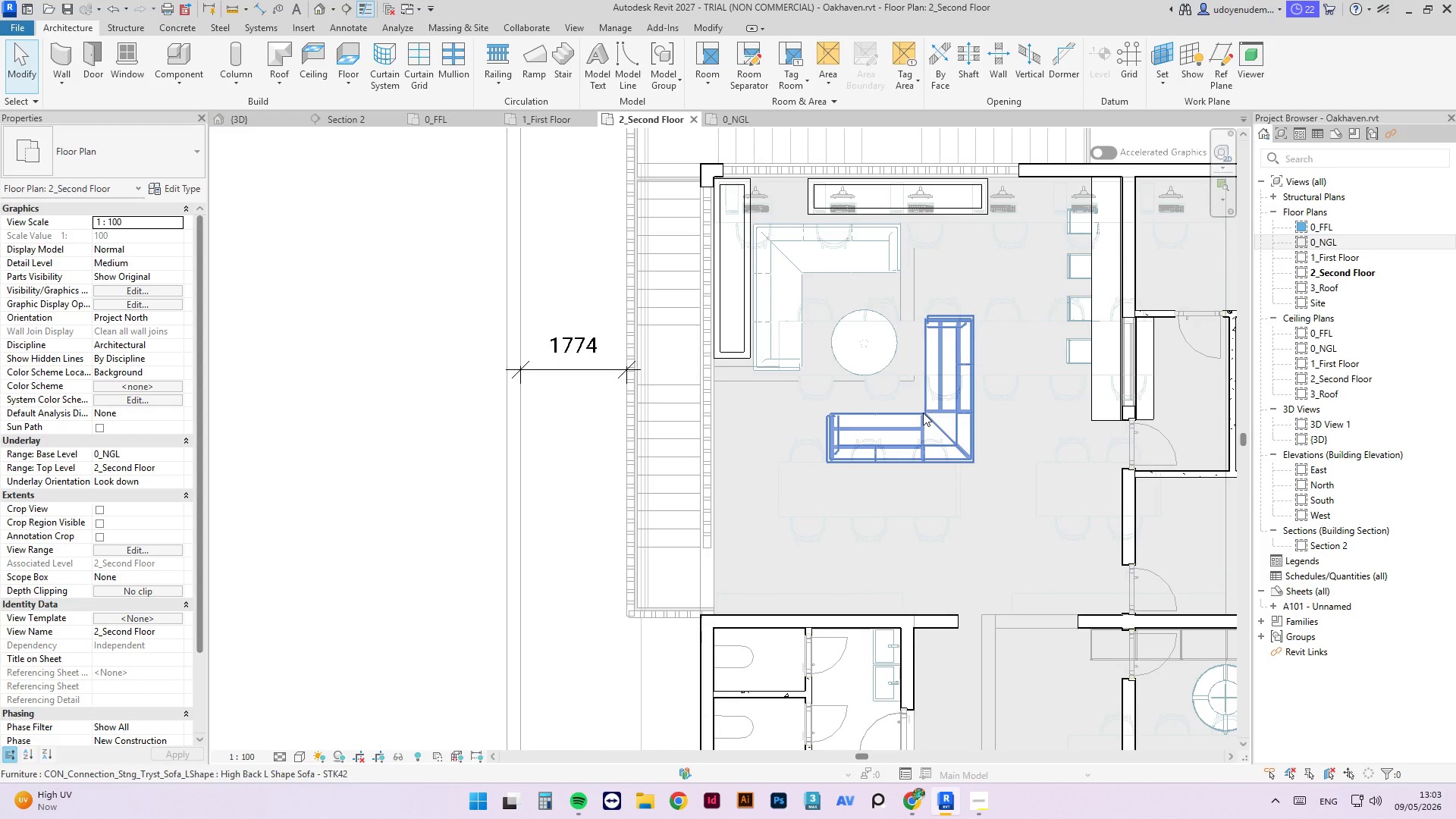 
left_click([923, 413])
 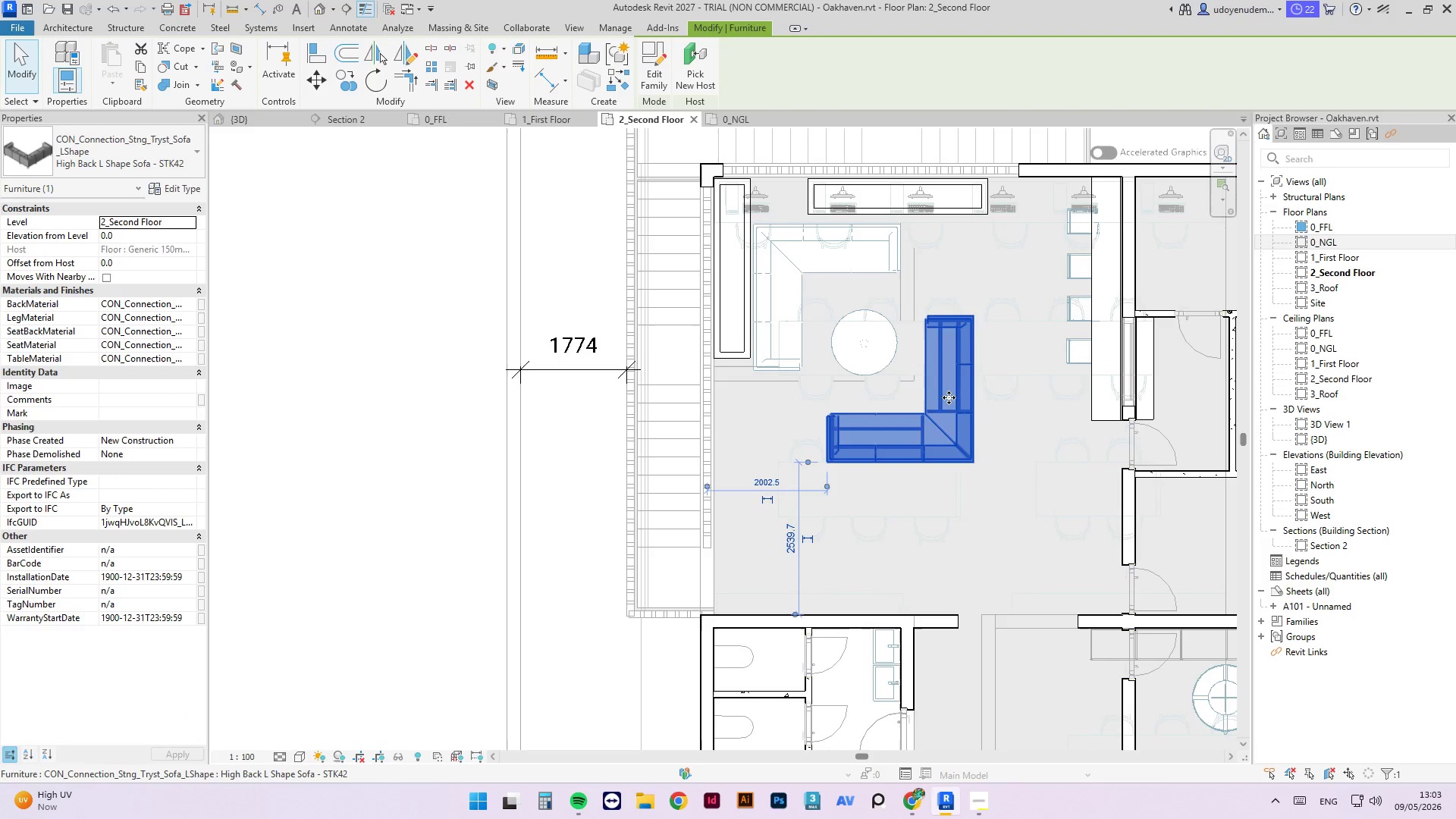 
left_click_drag(start_coordinate=[959, 397], to_coordinate=[965, 389])
 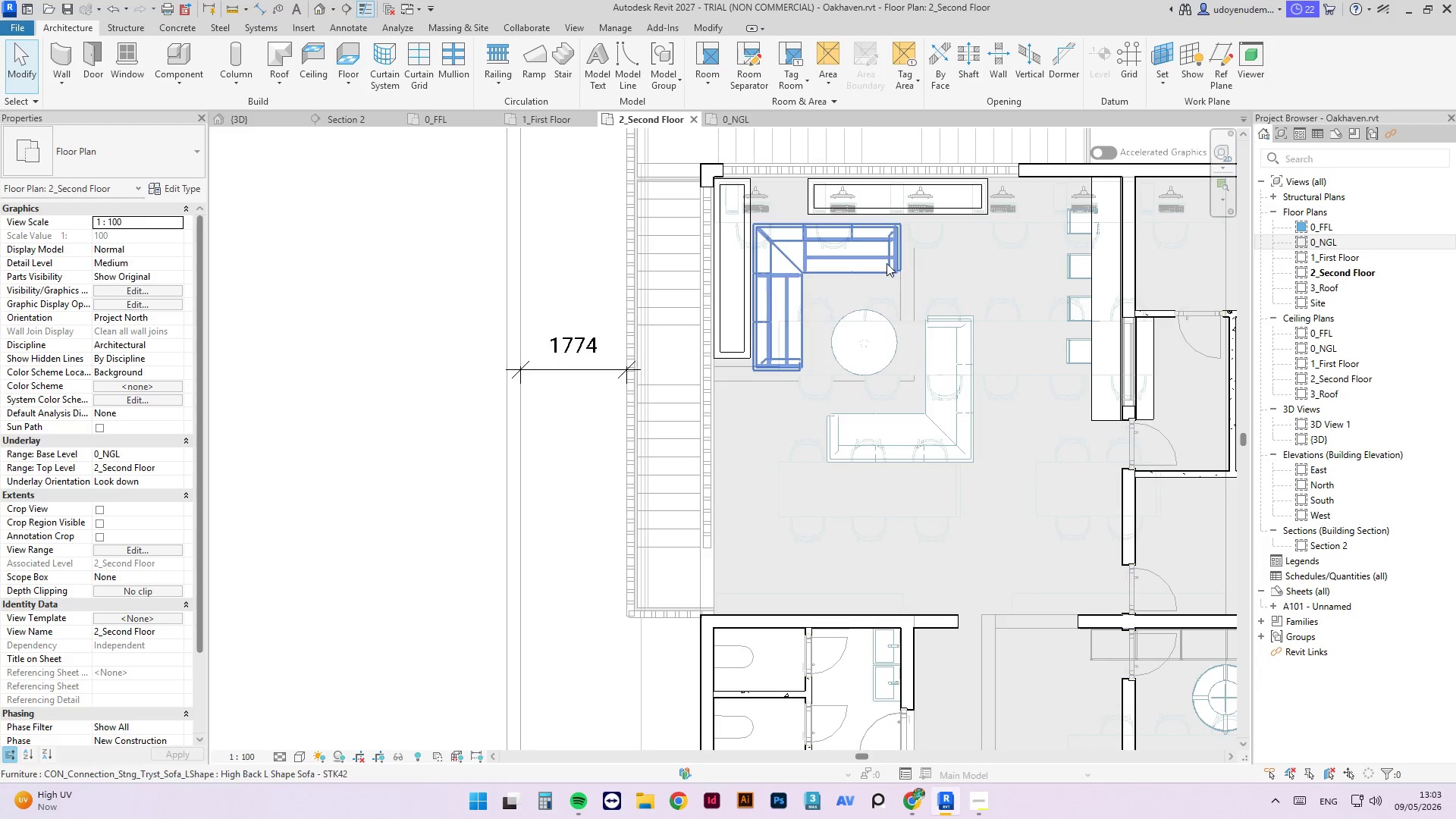 
left_click([867, 226])
 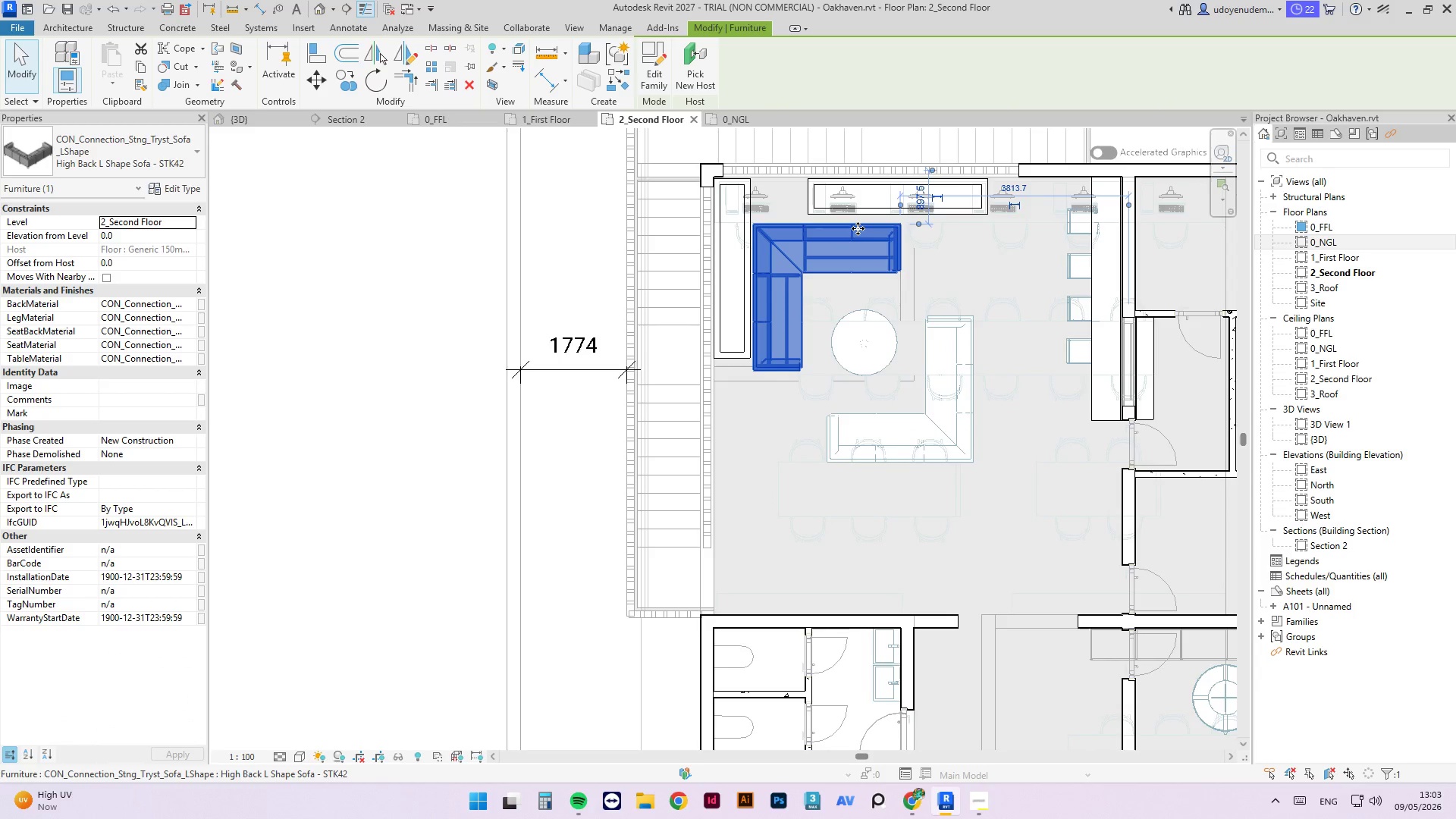 
left_click_drag(start_coordinate=[858, 228], to_coordinate=[860, 222])
 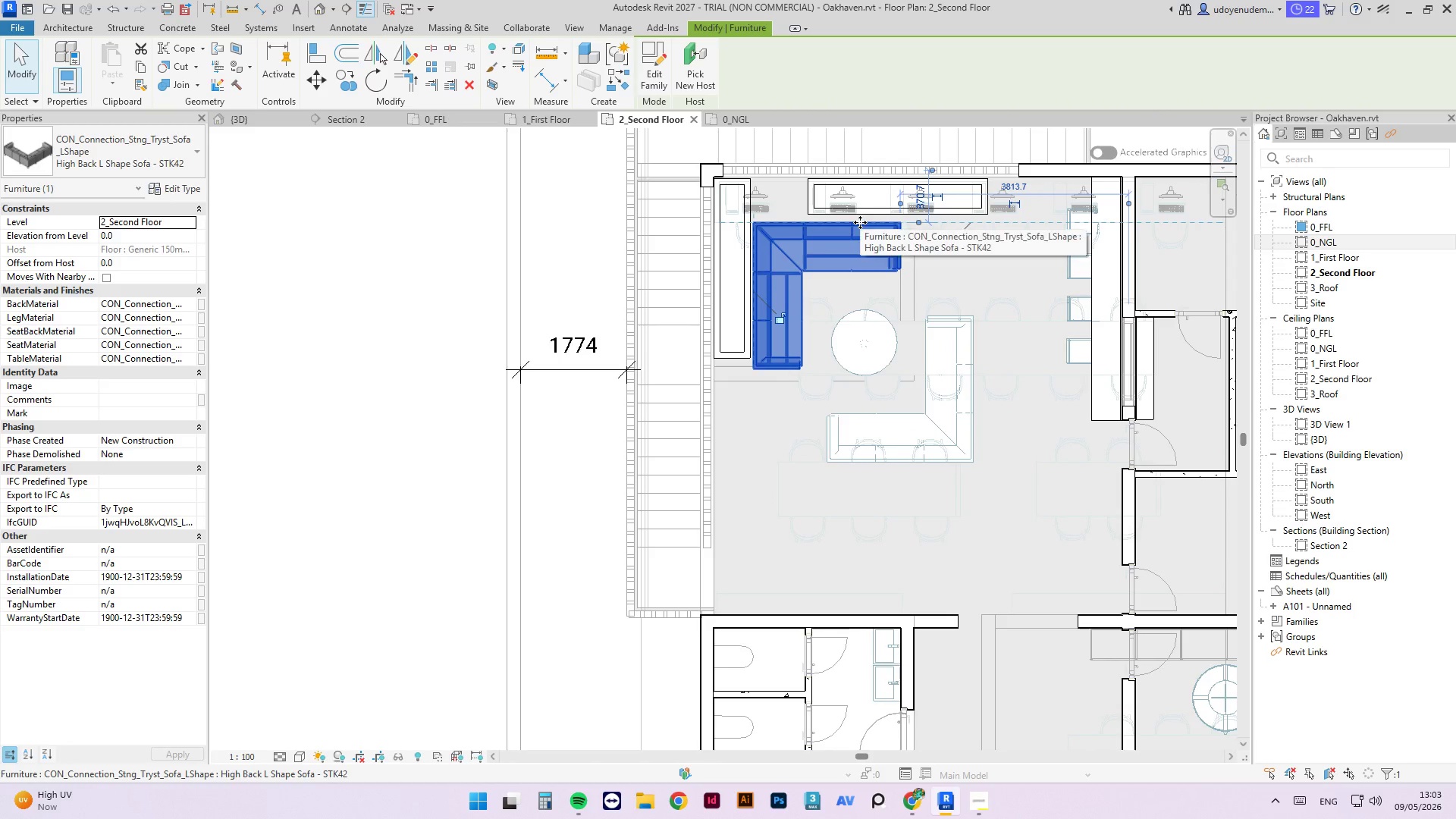 
key(ArrowUp)
 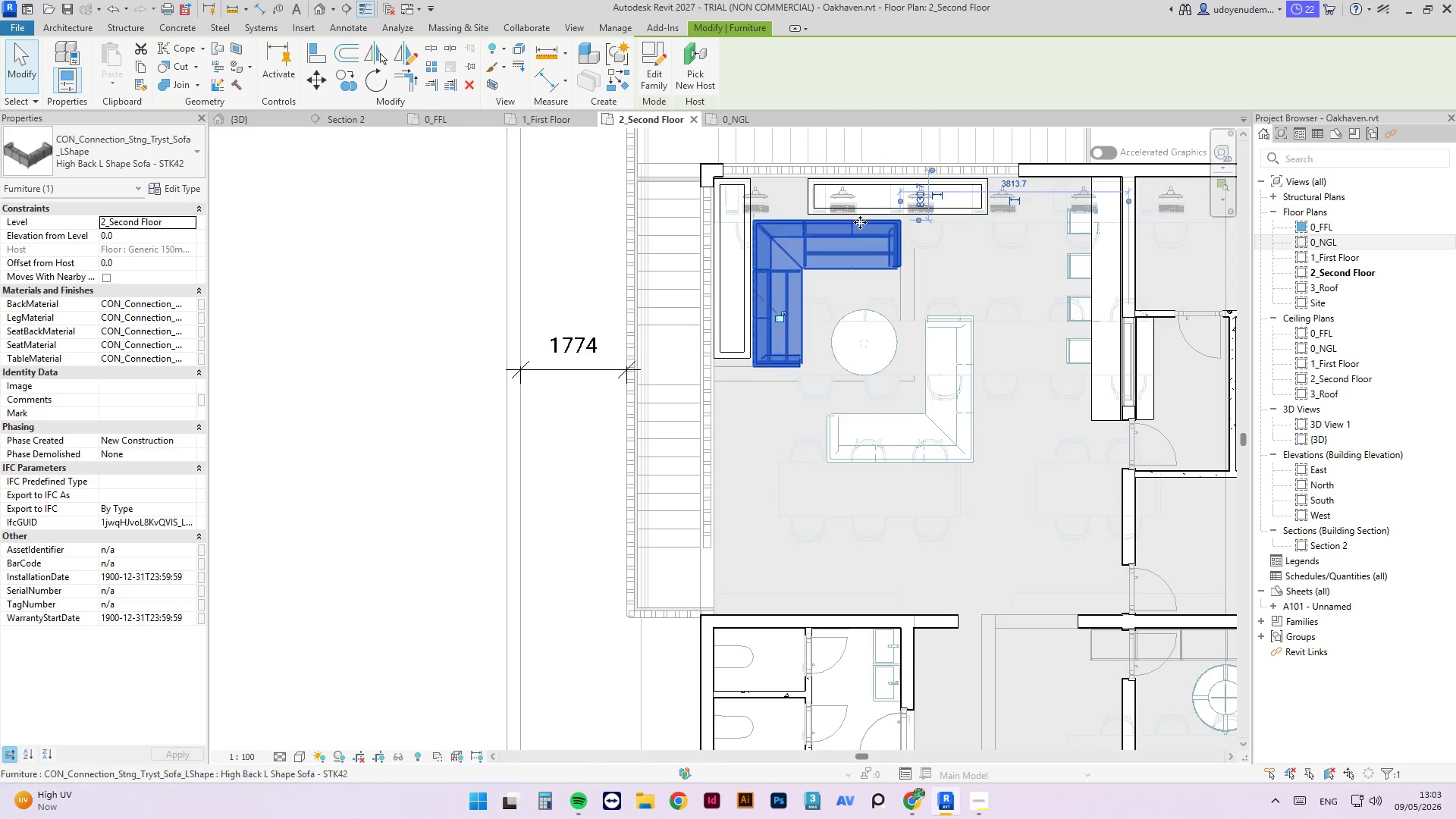 
key(ArrowUp)
 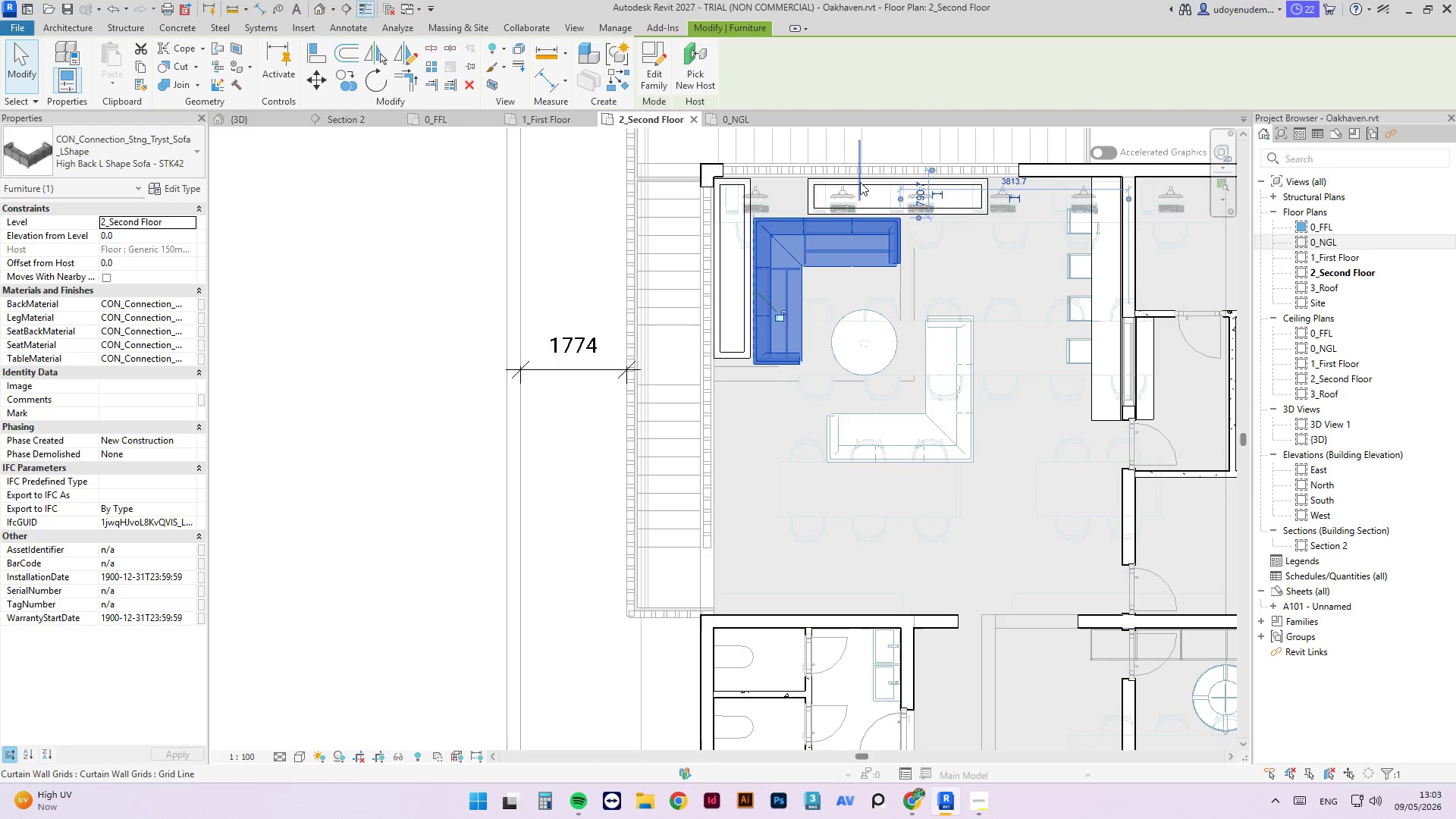 
key(ArrowUp)
 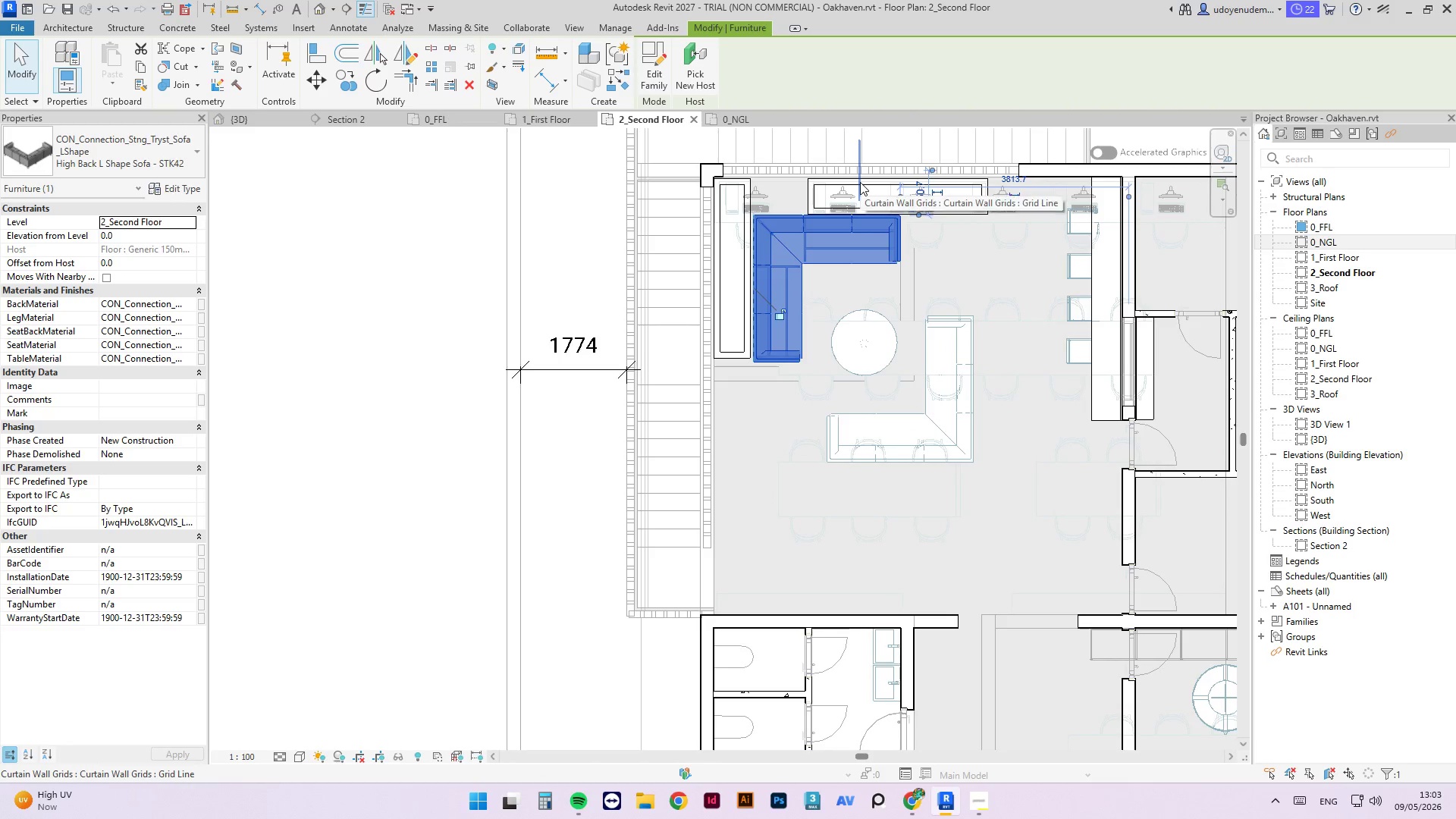 
key(ArrowDown)
 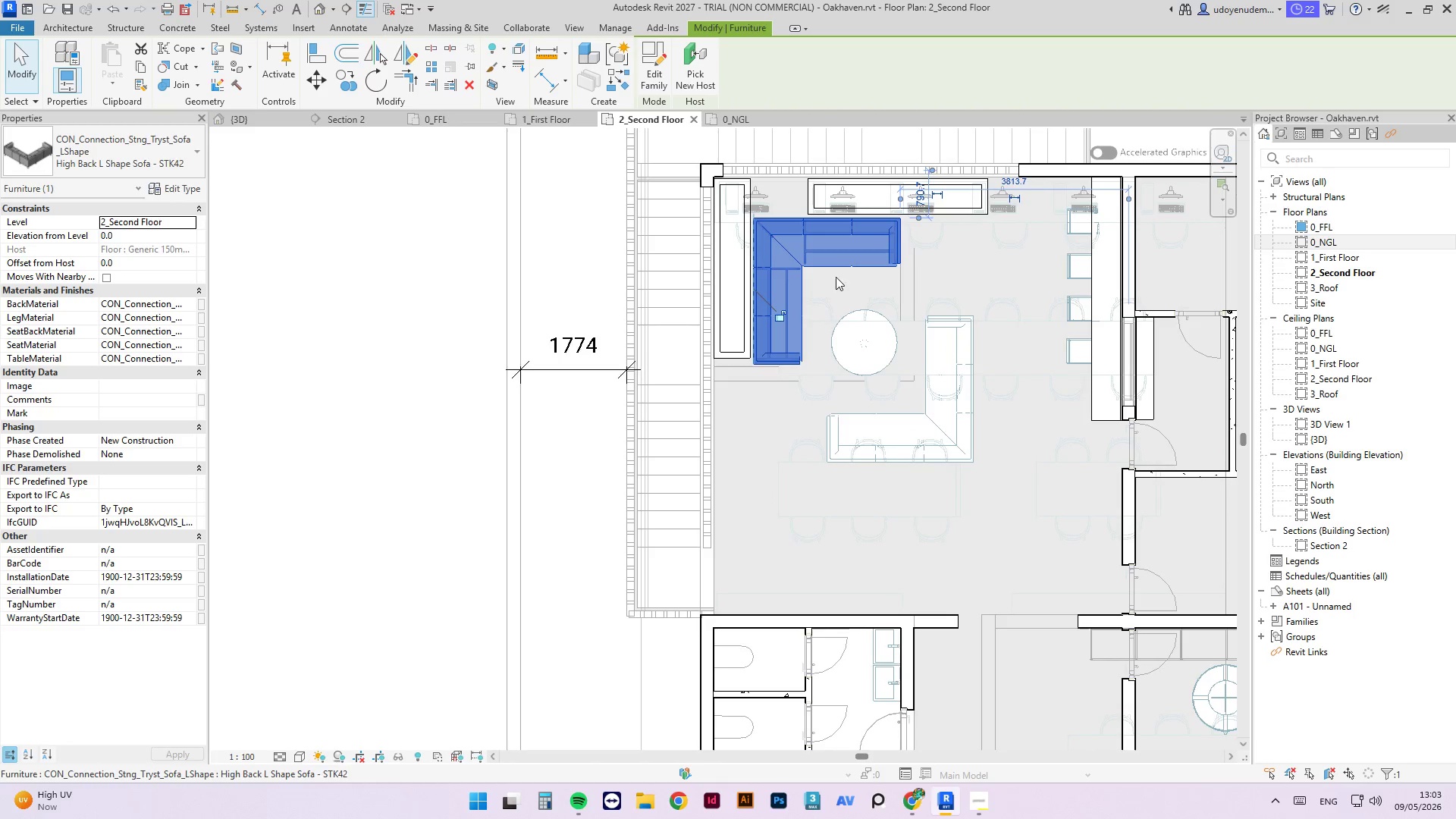 
left_click([857, 312])
 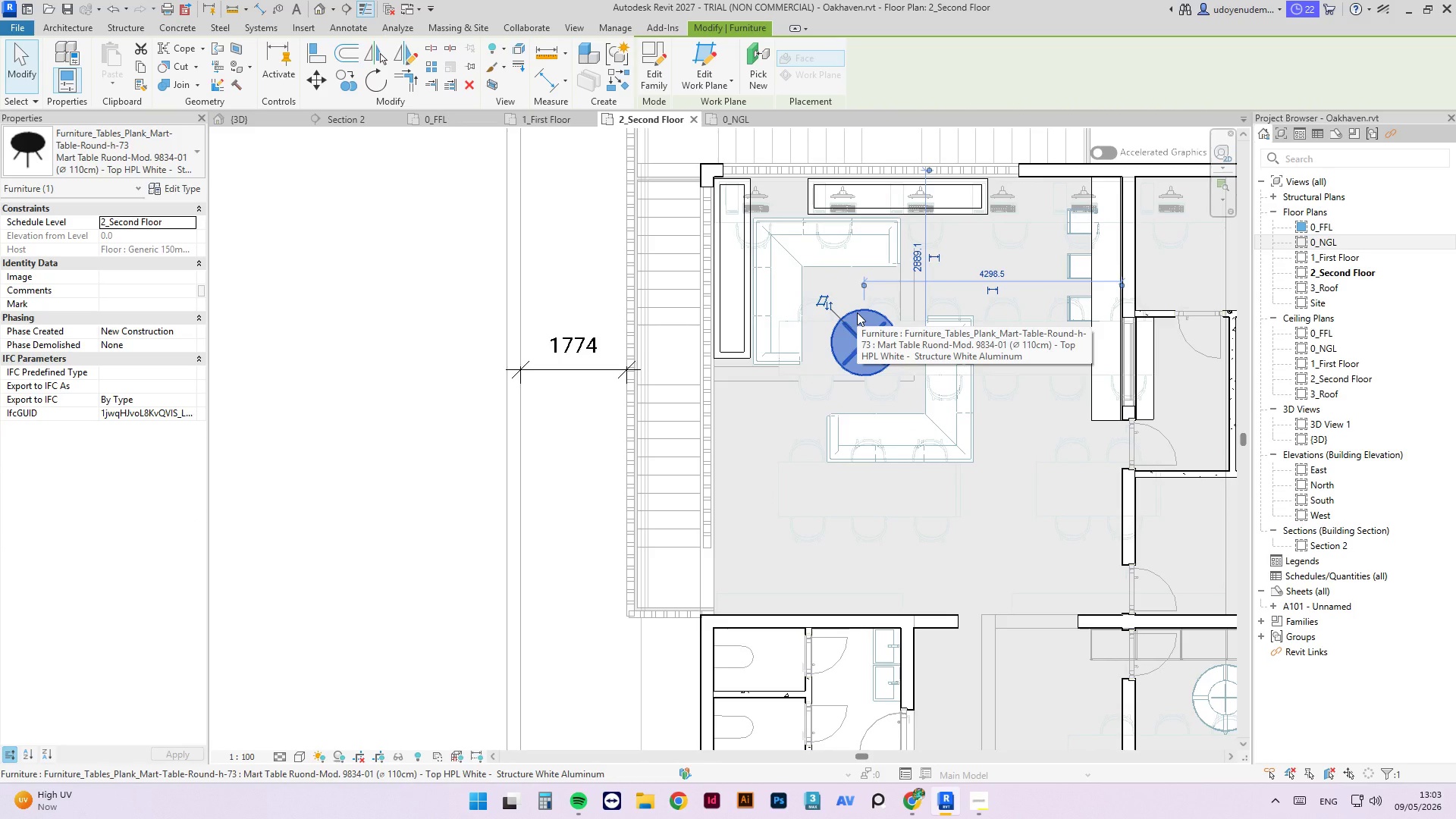 
key(ArrowRight)
 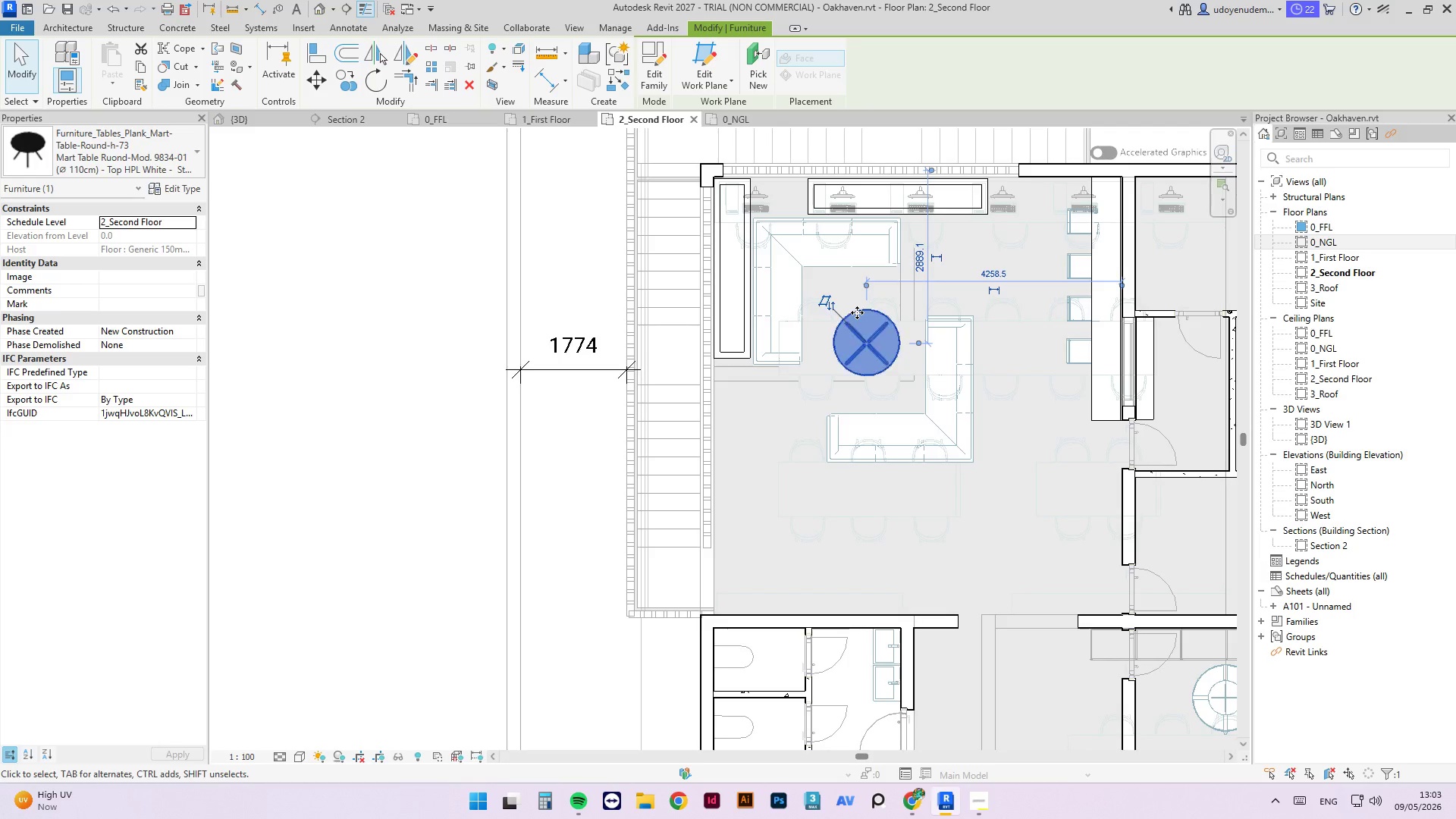 
key(ArrowUp)
 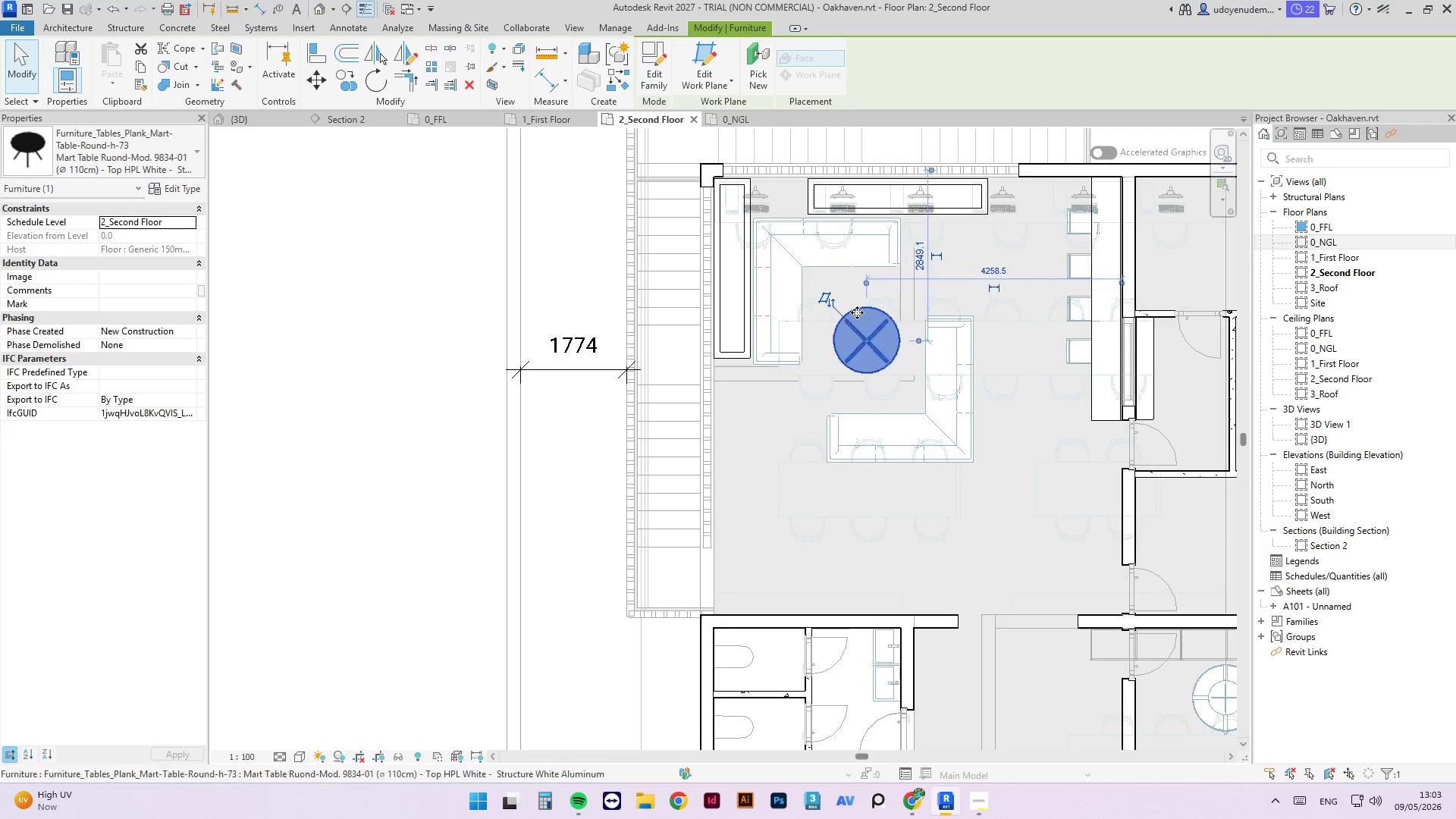 
key(ArrowUp)
 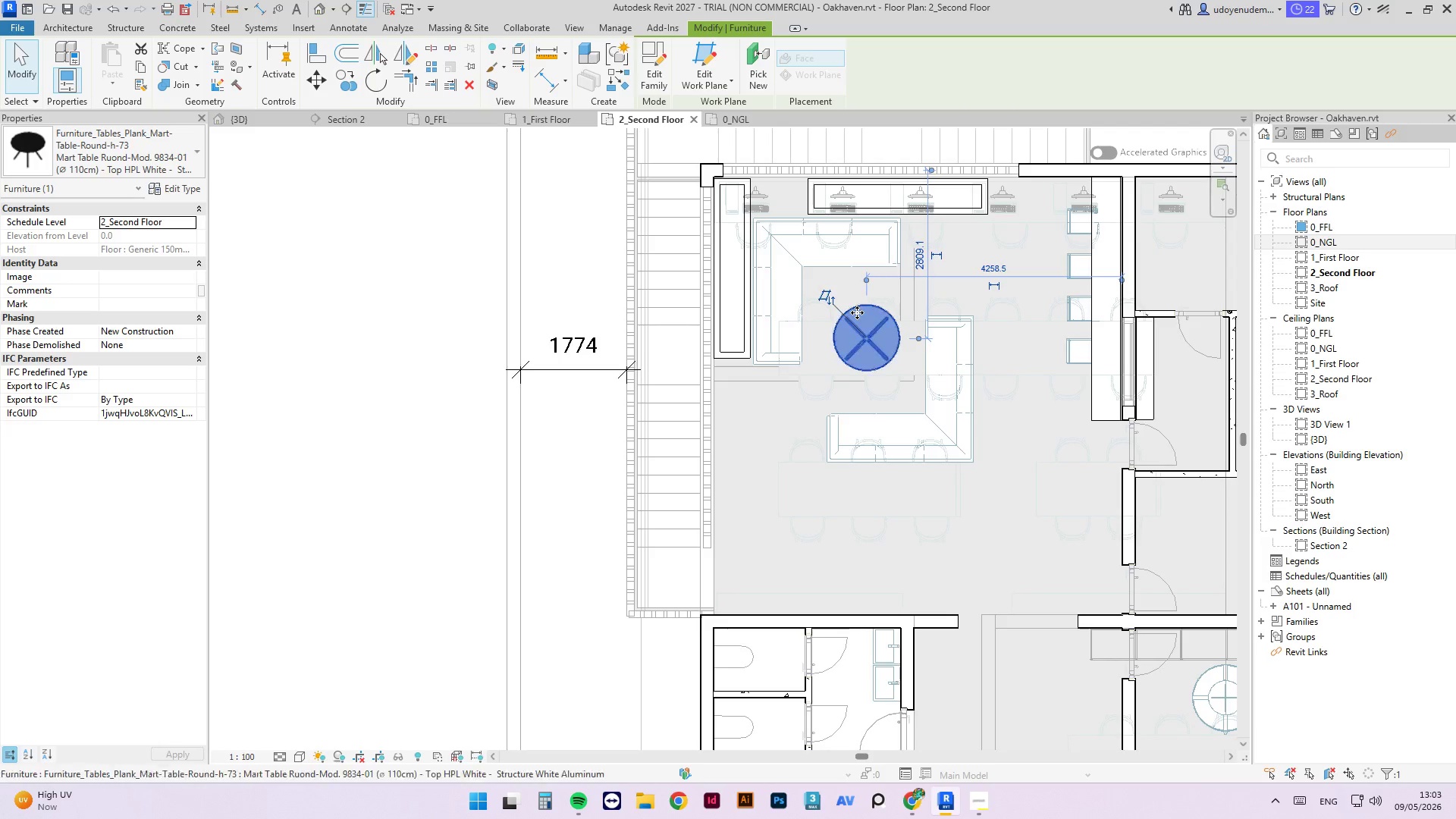 
key(ArrowUp)
 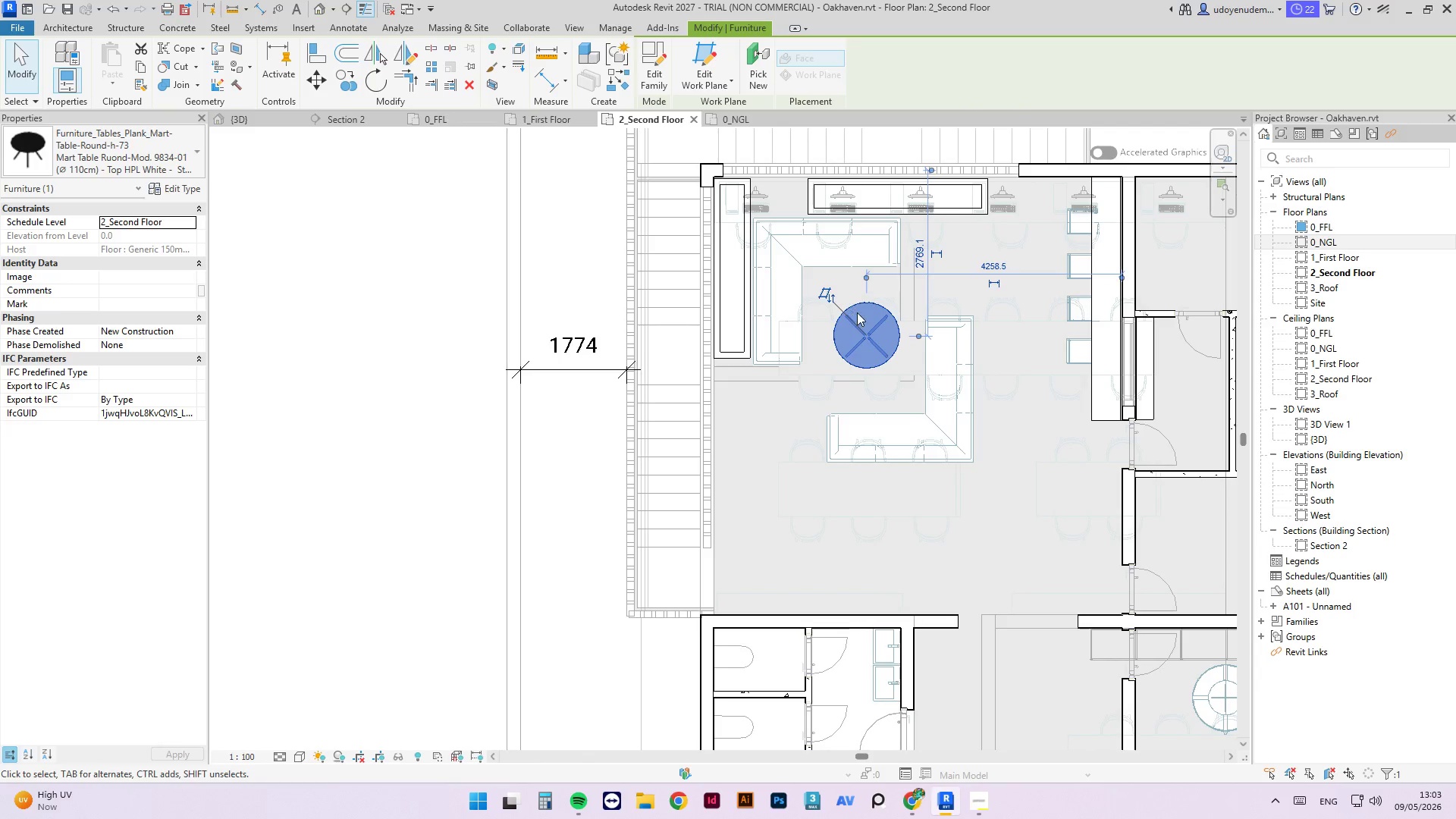 
key(ArrowUp)
 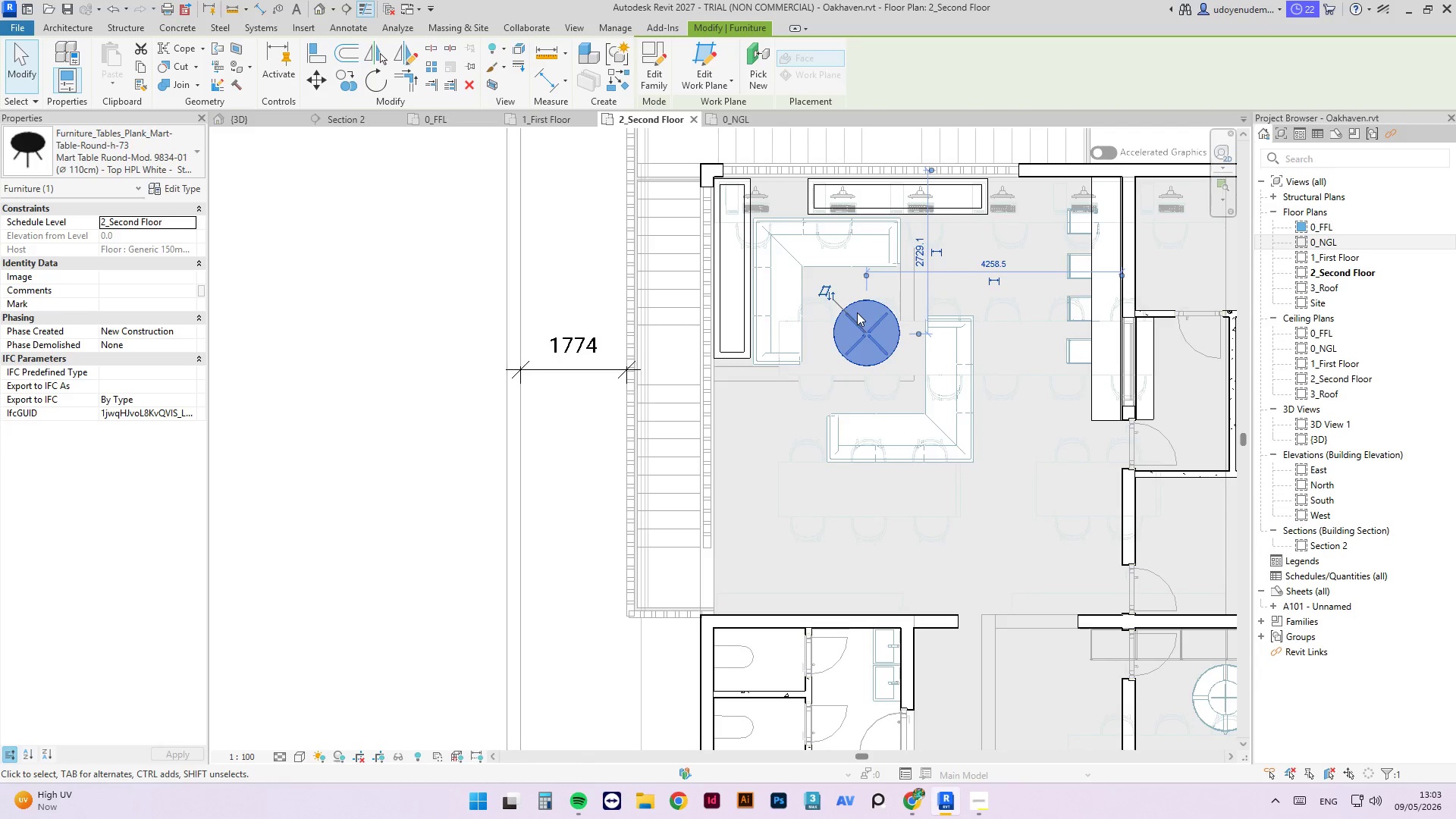 
key(ArrowUp)
 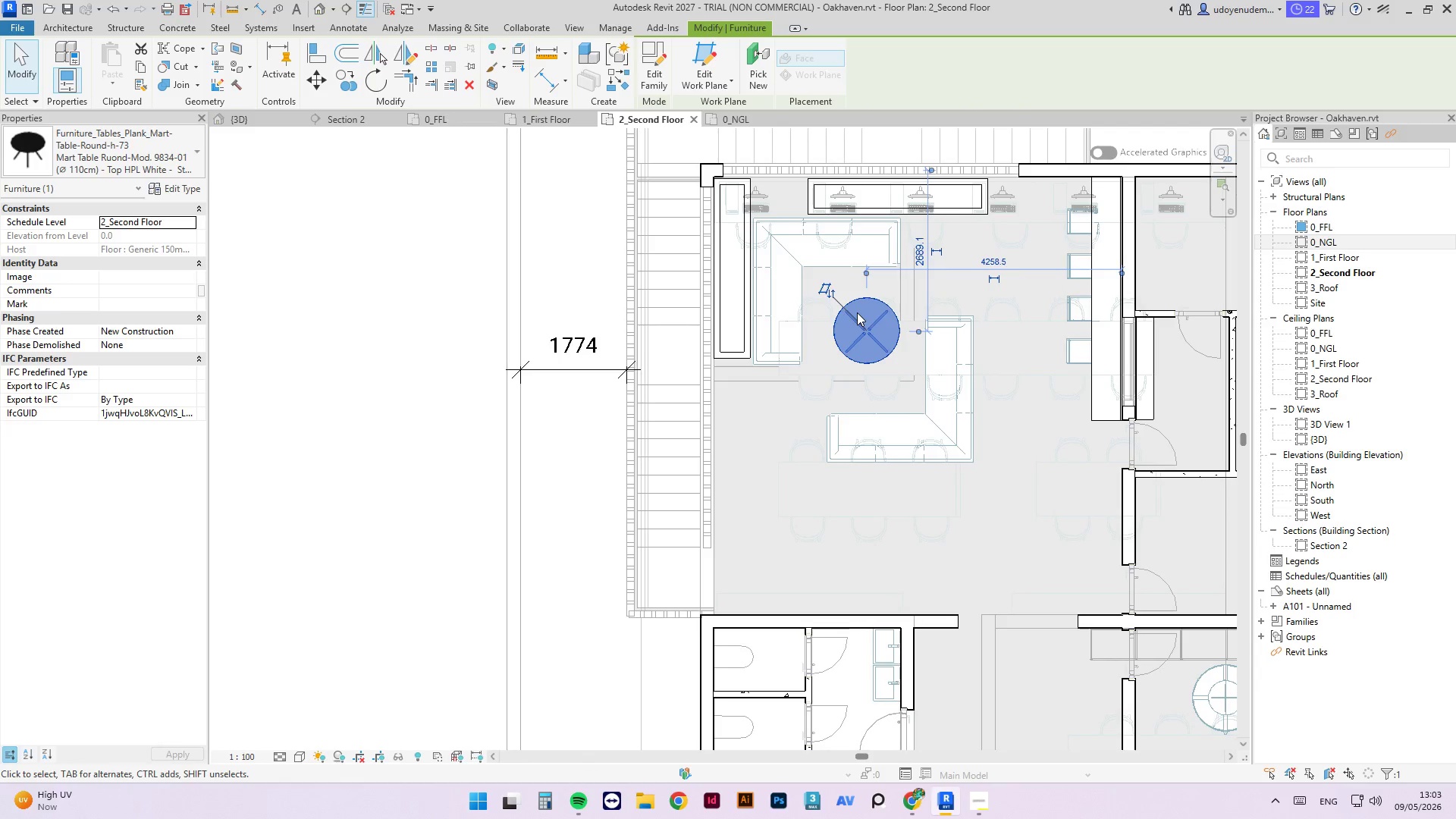 
key(ArrowUp)
 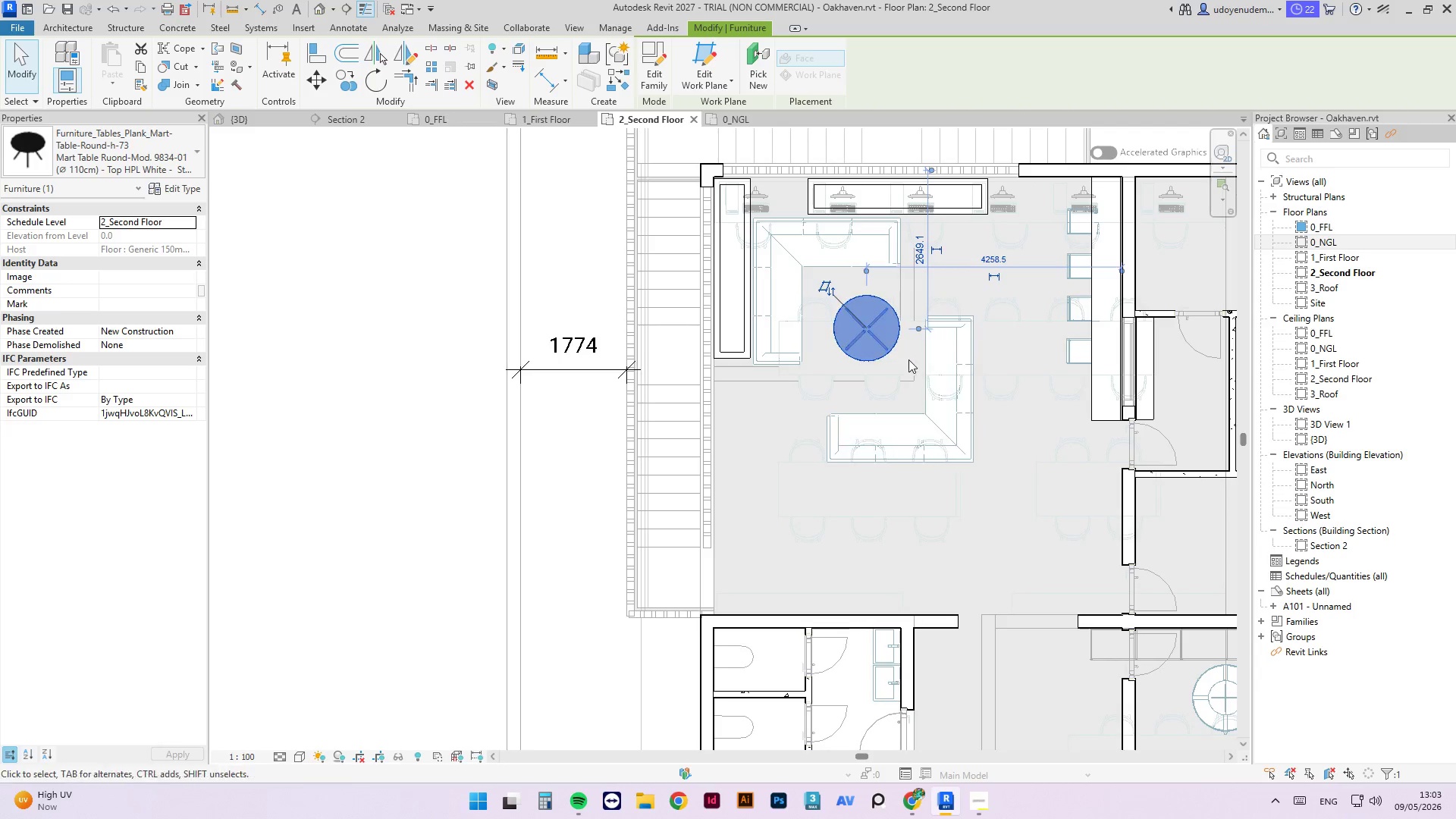 
left_click([929, 381])
 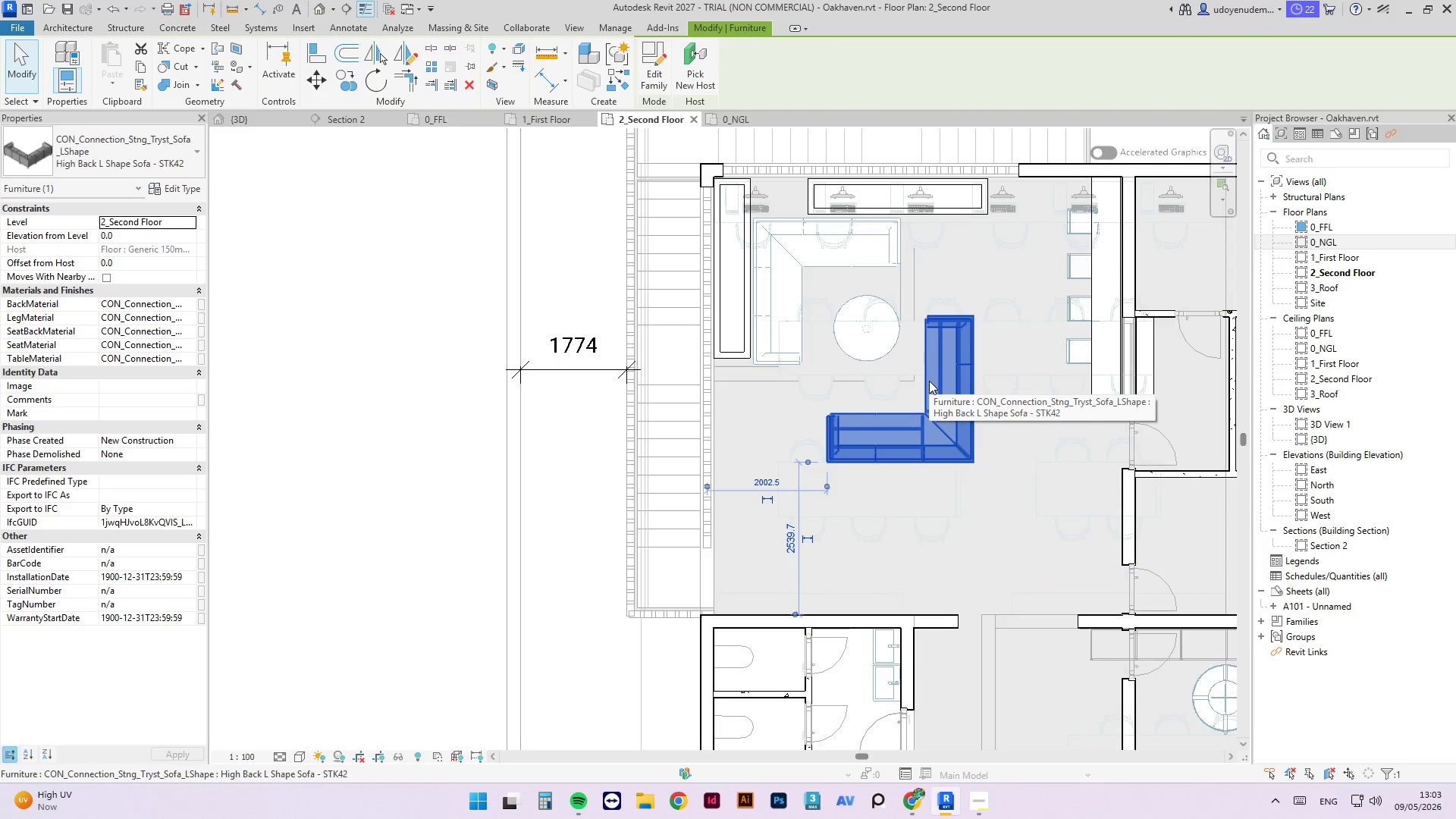 
hold_key(key=ArrowUp, duration=0.92)
 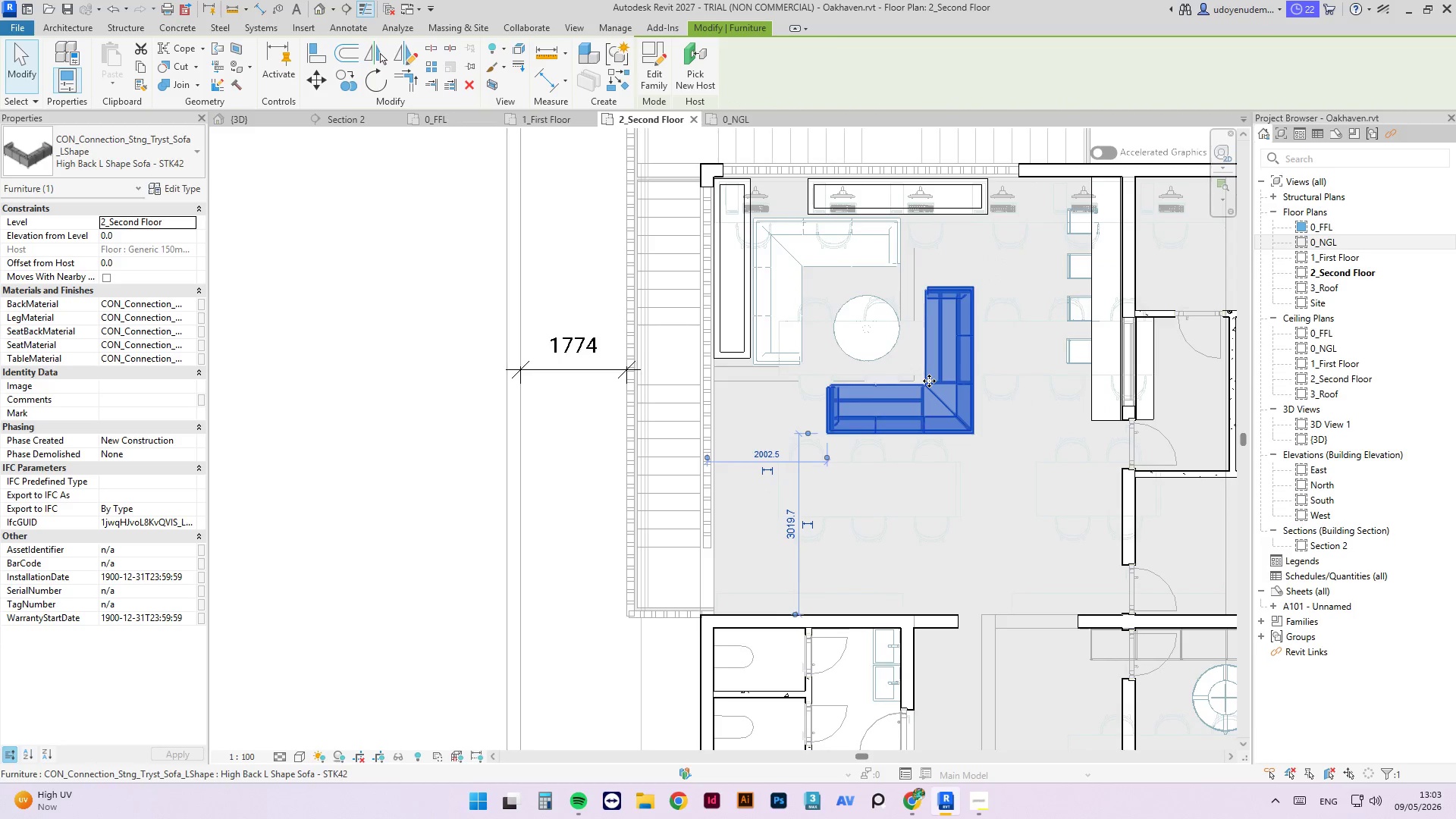 
key(ArrowRight)
 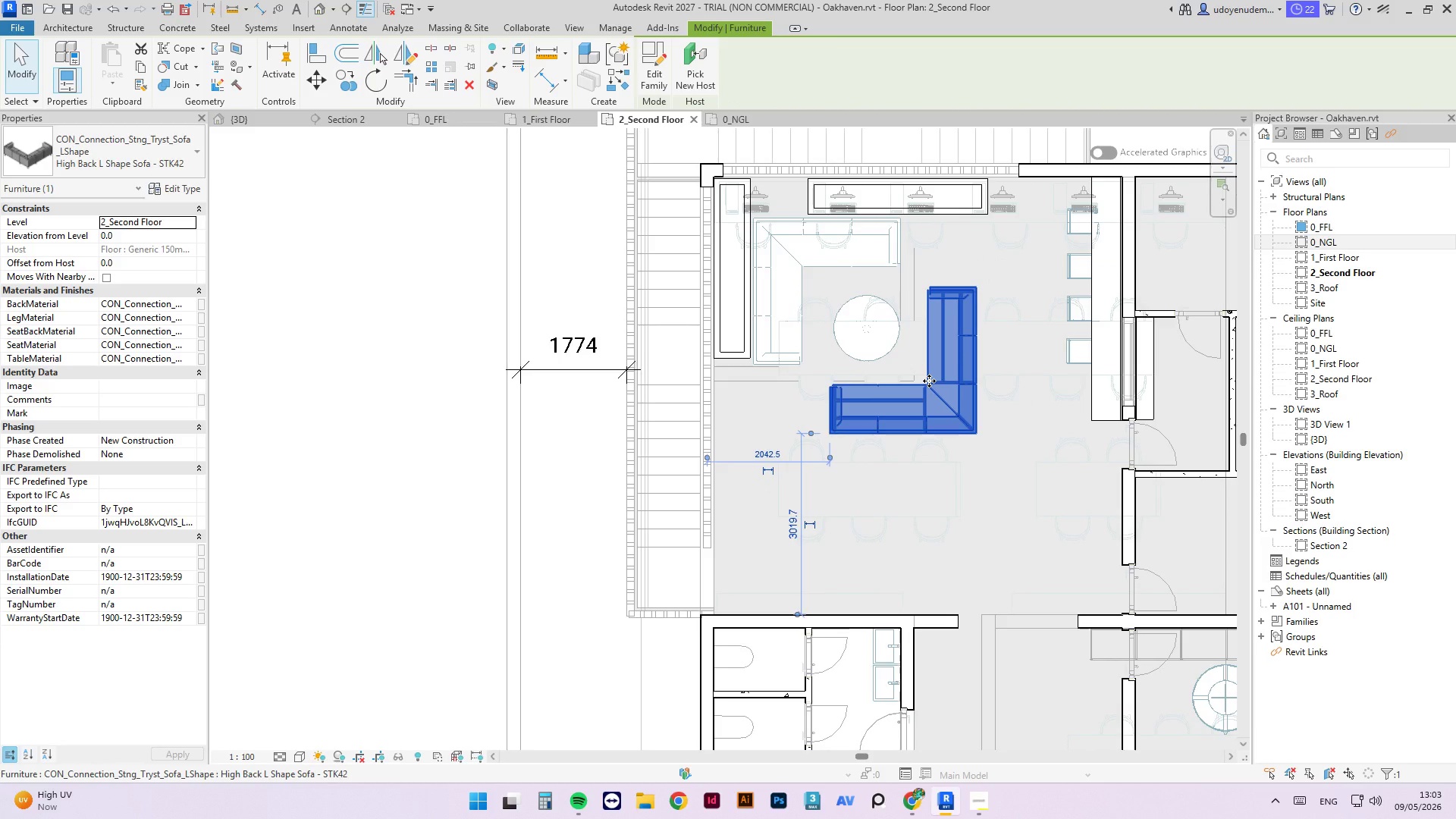 
key(Escape)
type(xm)
key(Escape)
 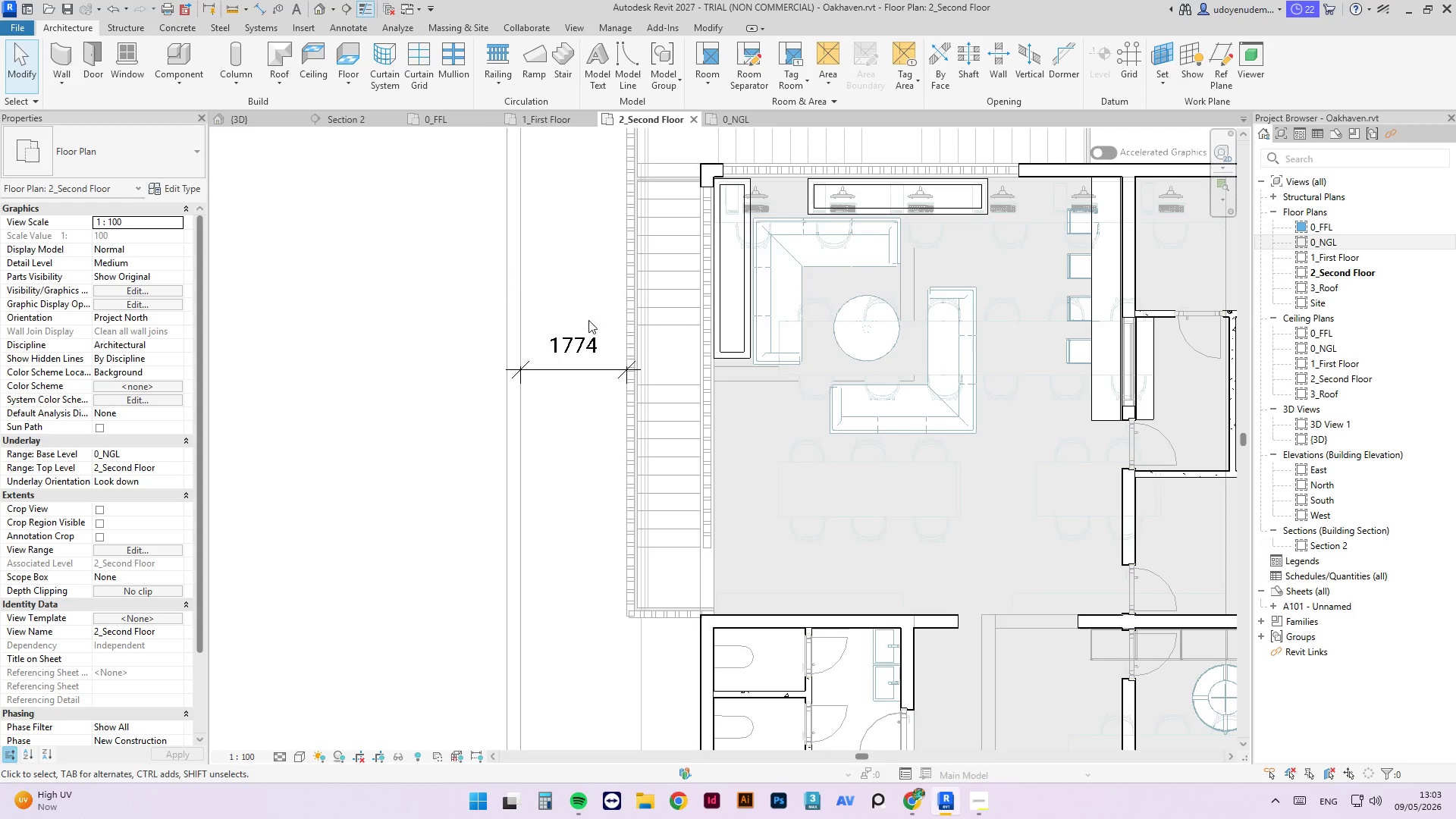 
left_click([589, 318])
 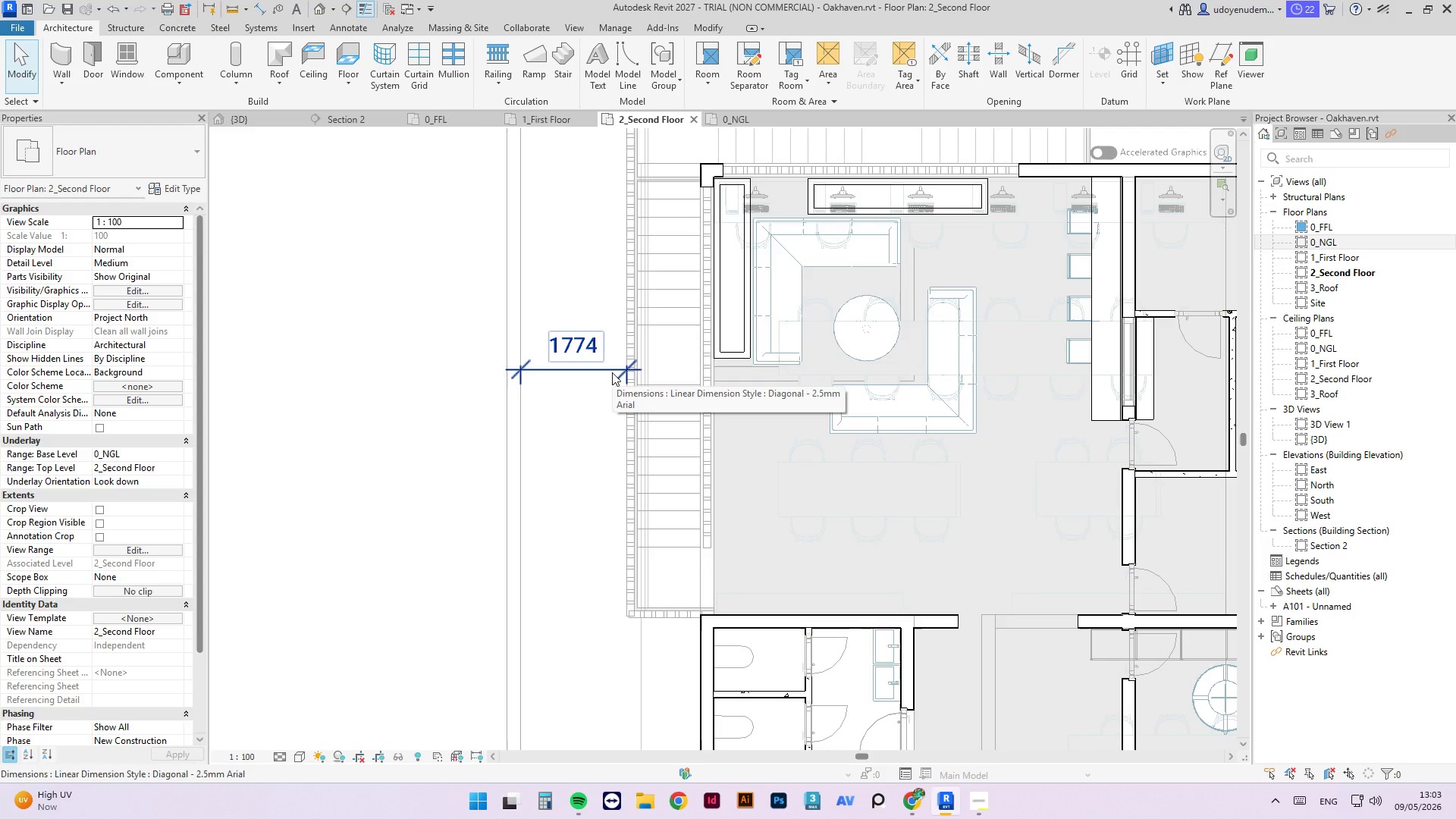 
type(cm)
 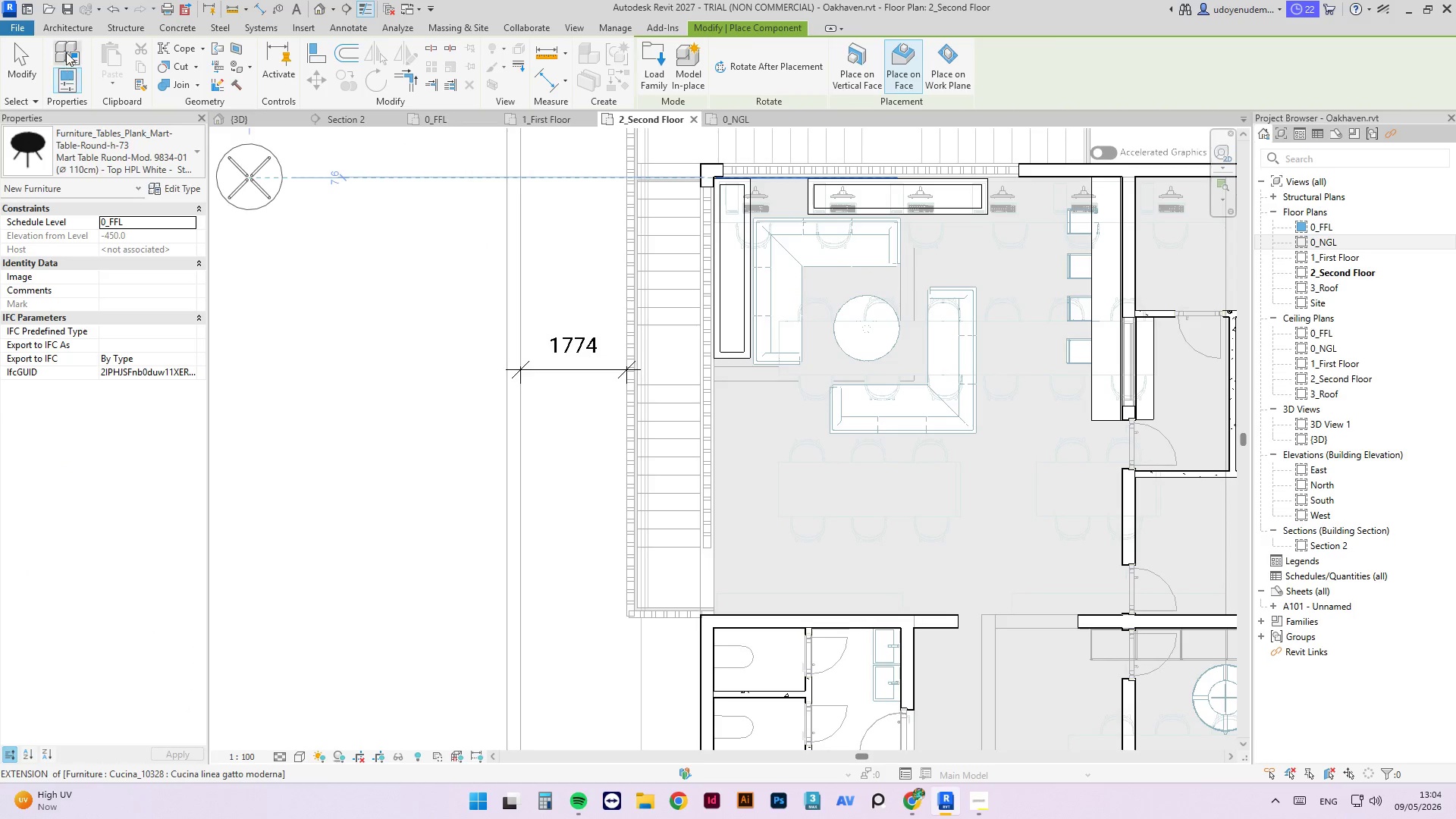 
left_click([83, 140])
 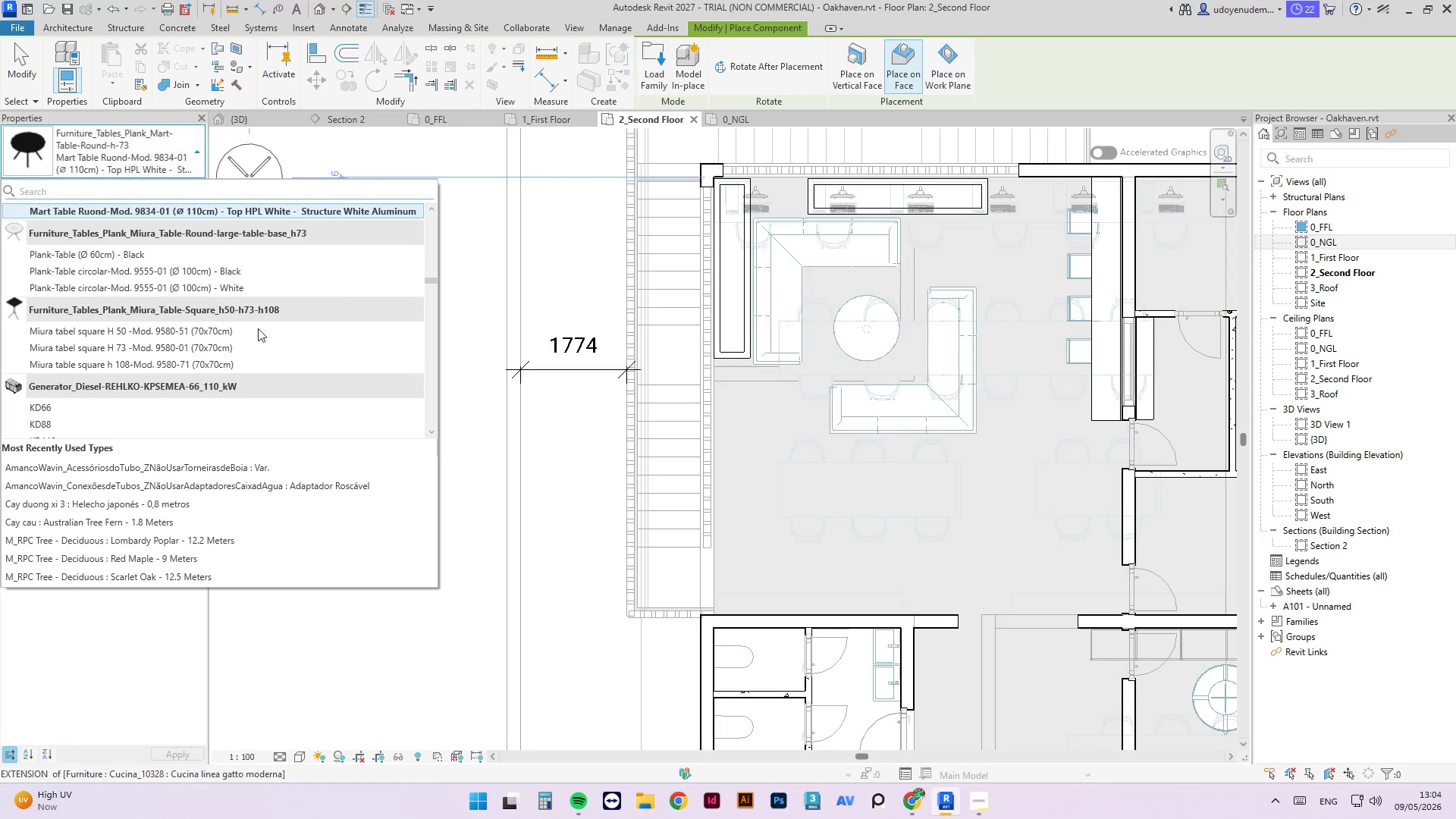 
scroll: coordinate [258, 366], scroll_direction: down, amount: 11.0
 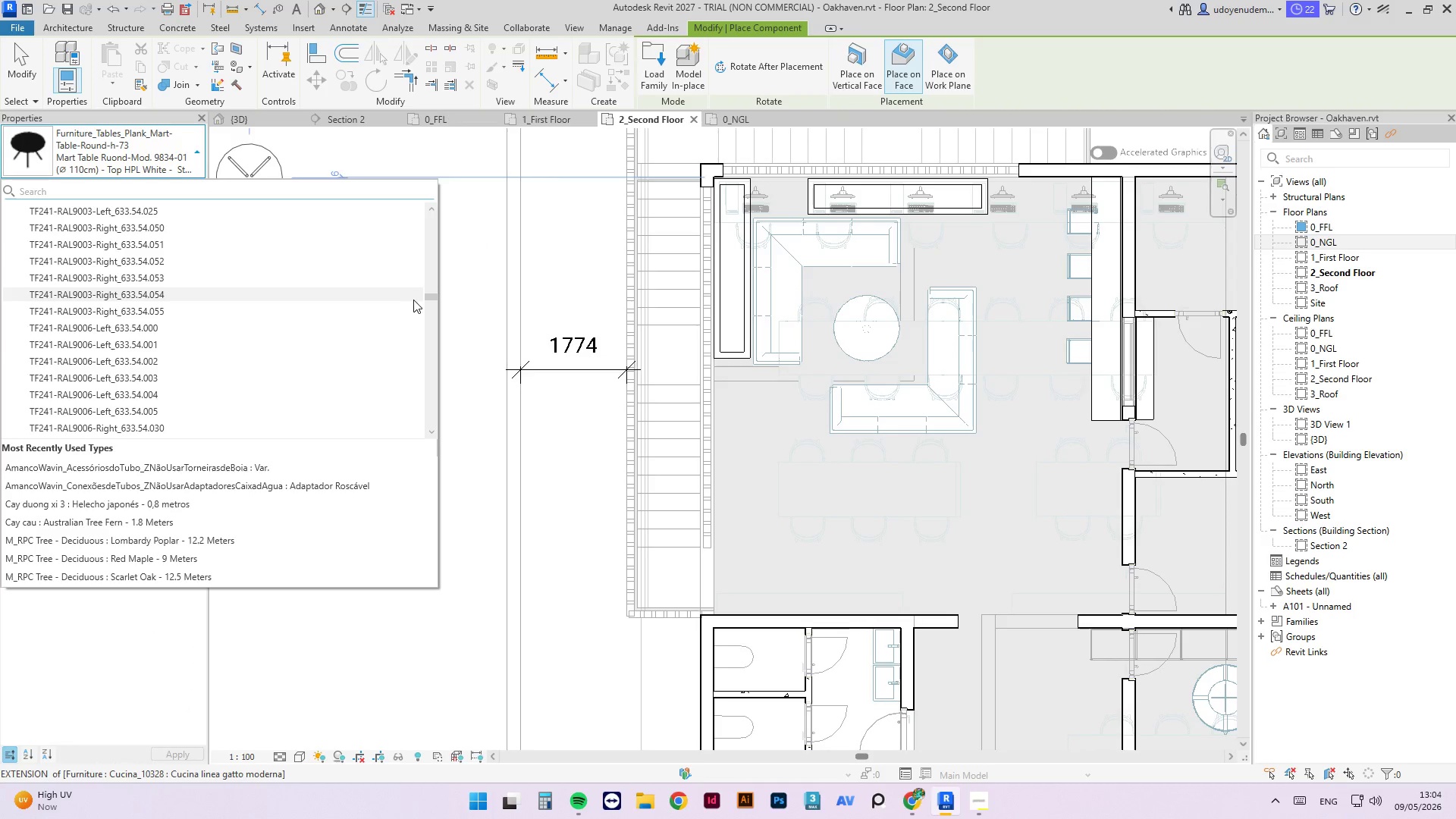 
left_click_drag(start_coordinate=[429, 299], to_coordinate=[441, 357])
 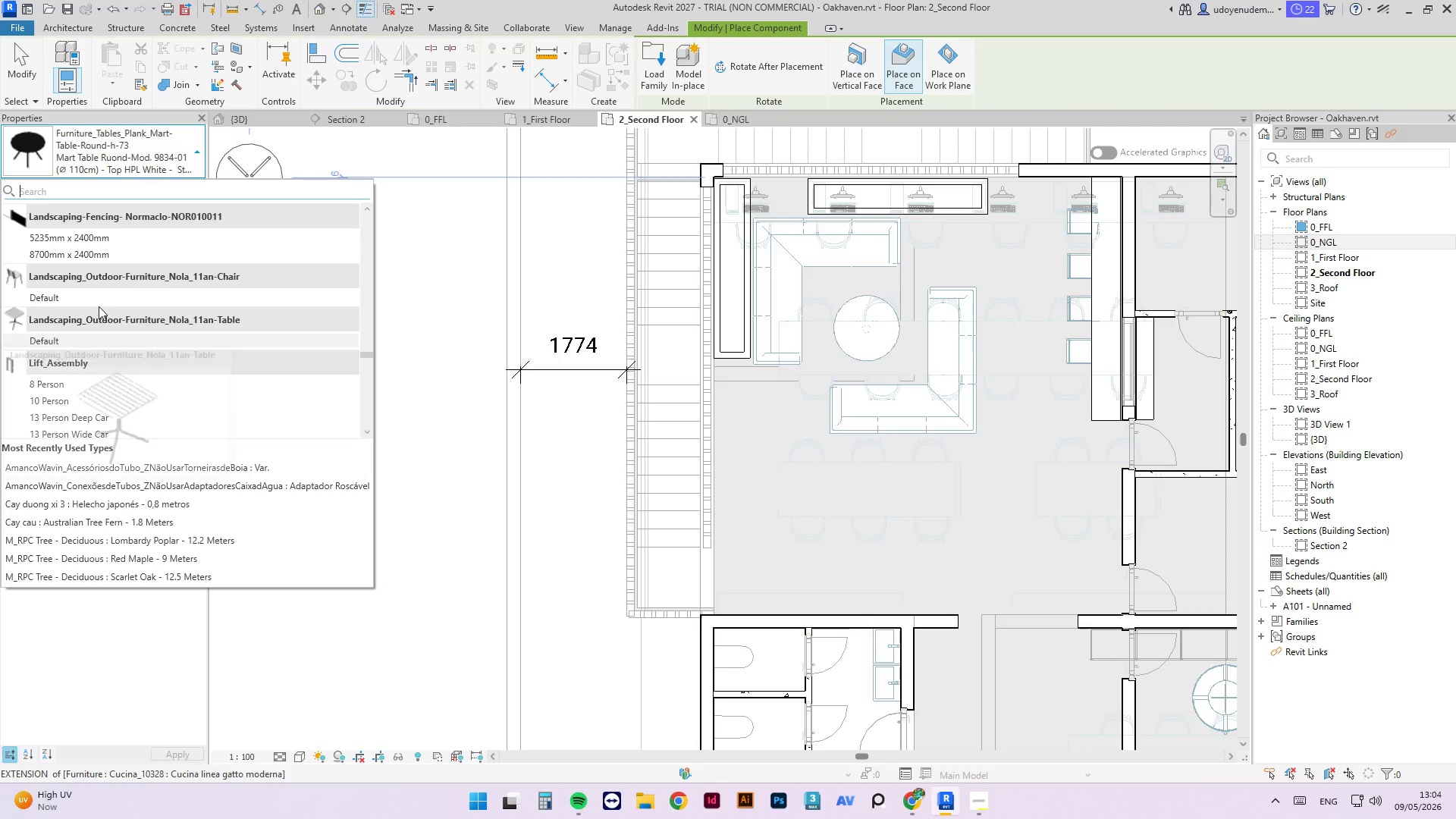 
left_click([92, 297])
 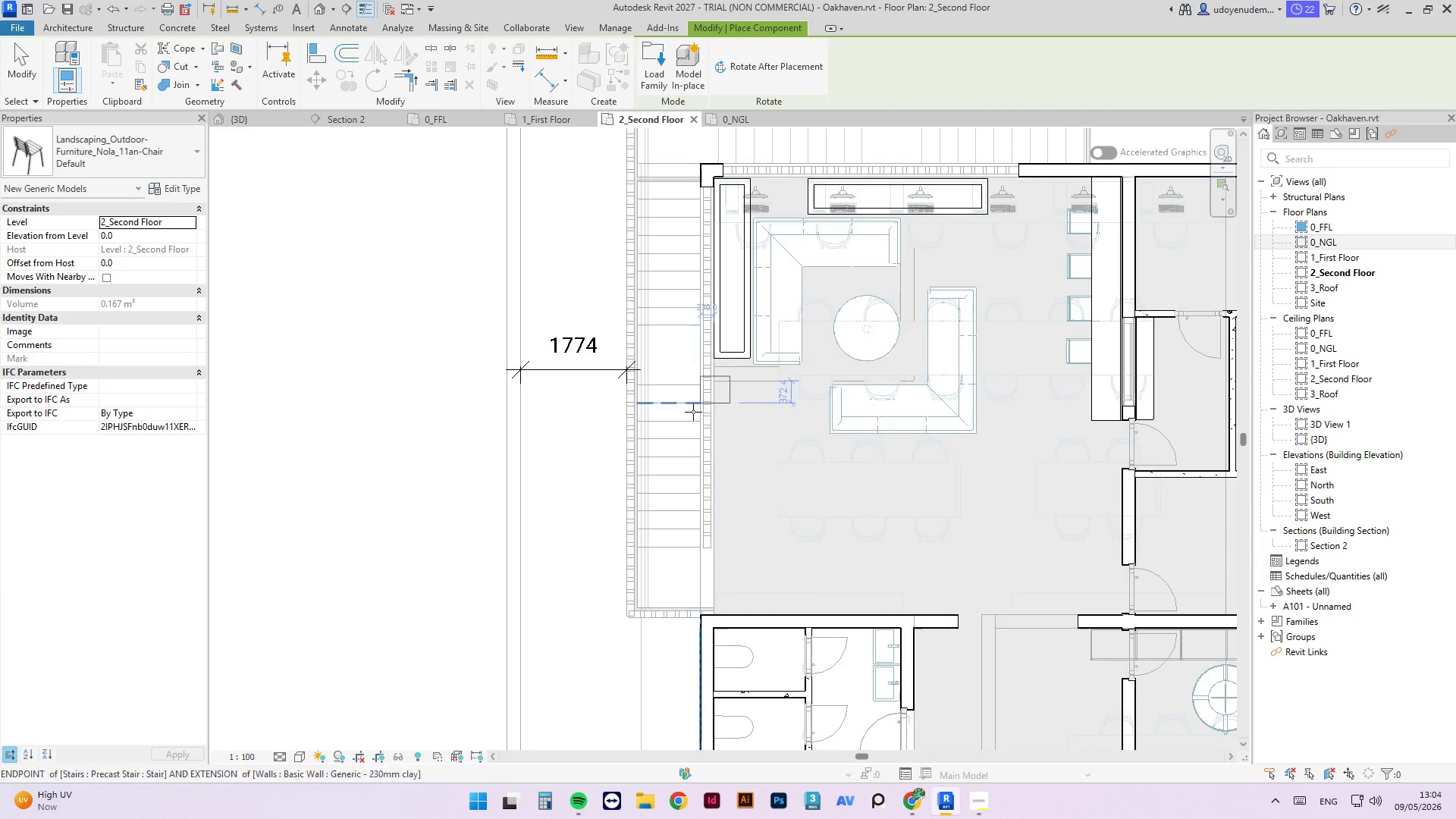 
scroll: coordinate [723, 413], scroll_direction: up, amount: 3.0
 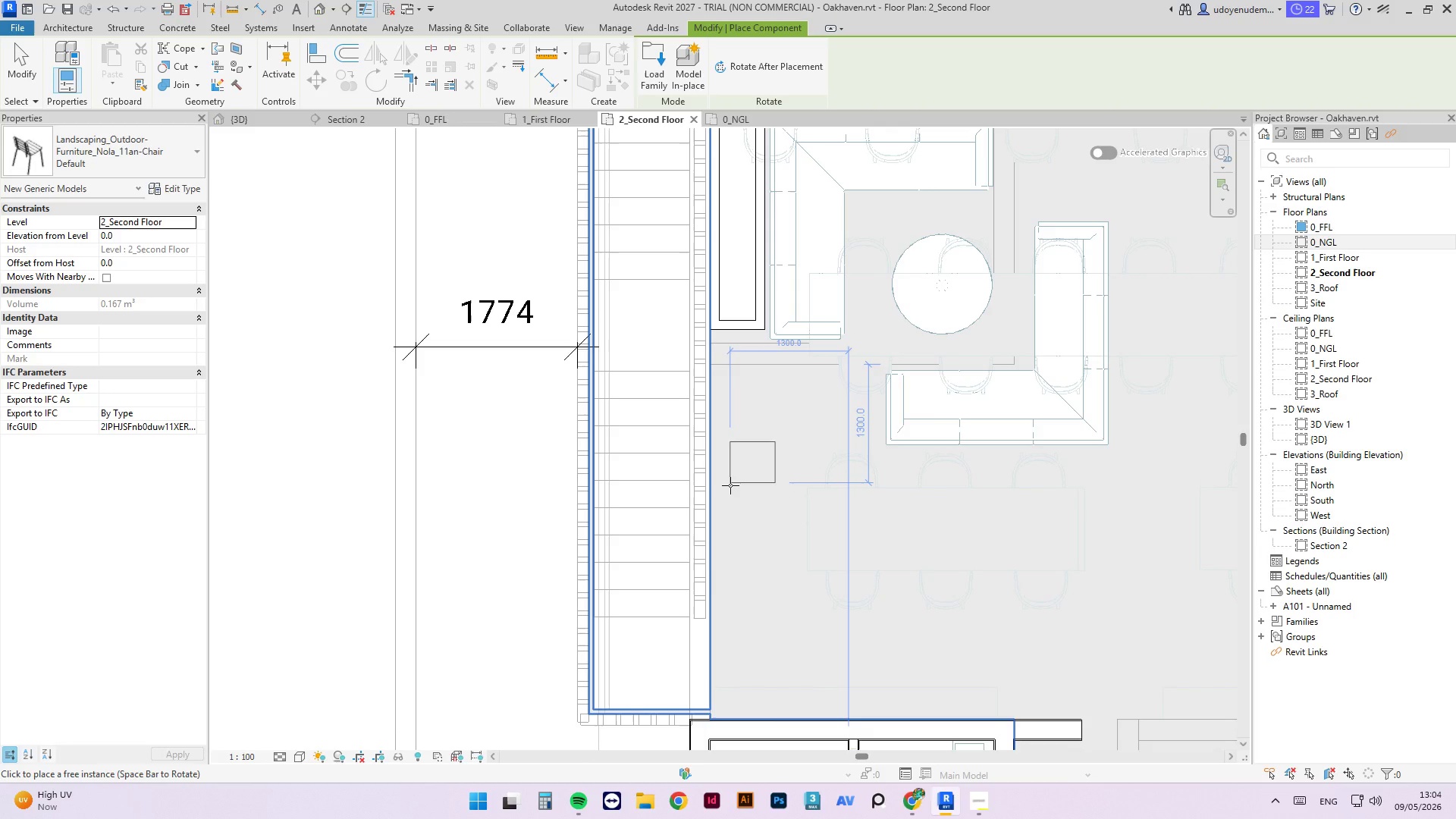 
wait(6.82)
 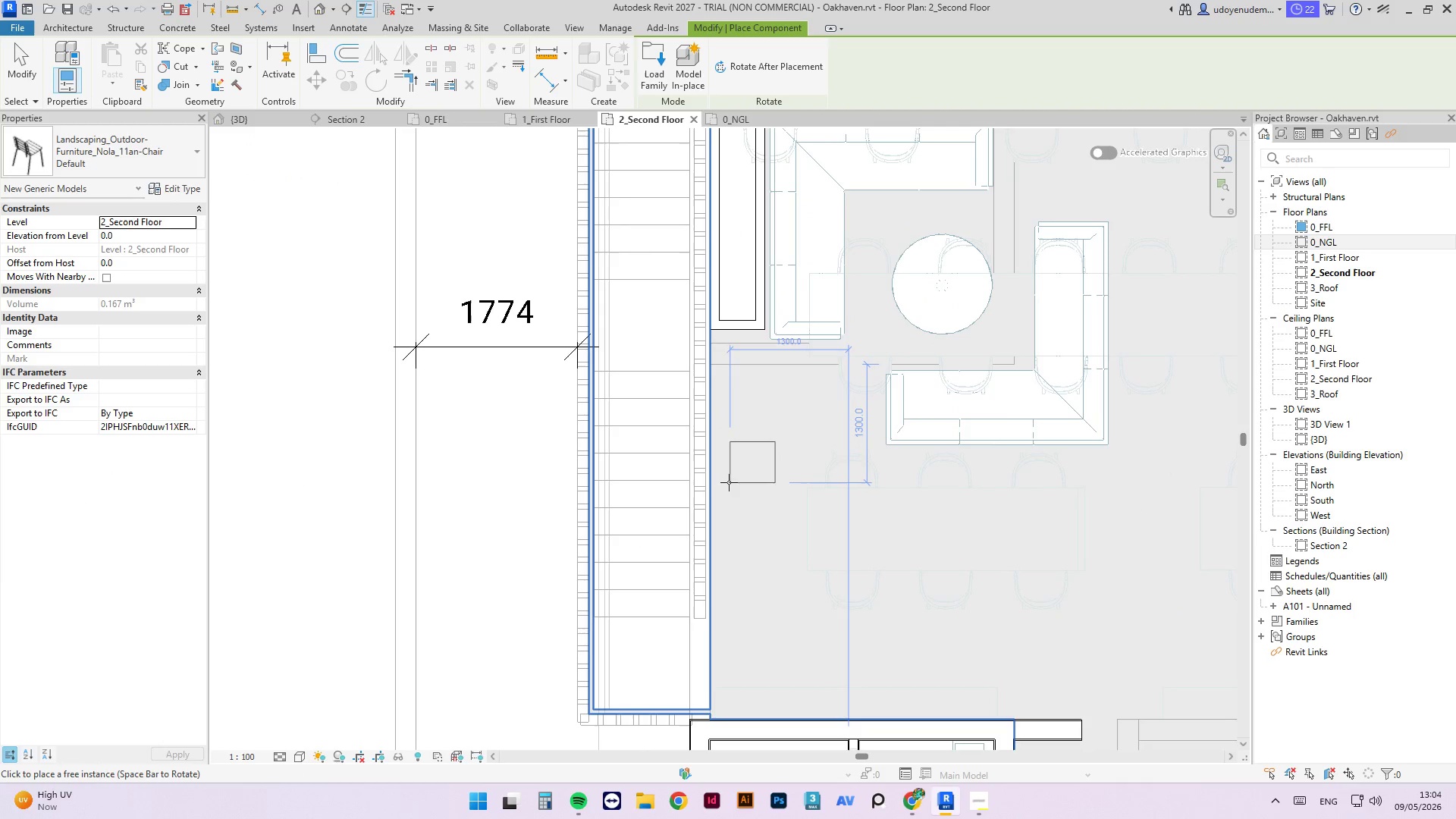 
scroll: coordinate [802, 513], scroll_direction: down, amount: 1.0
 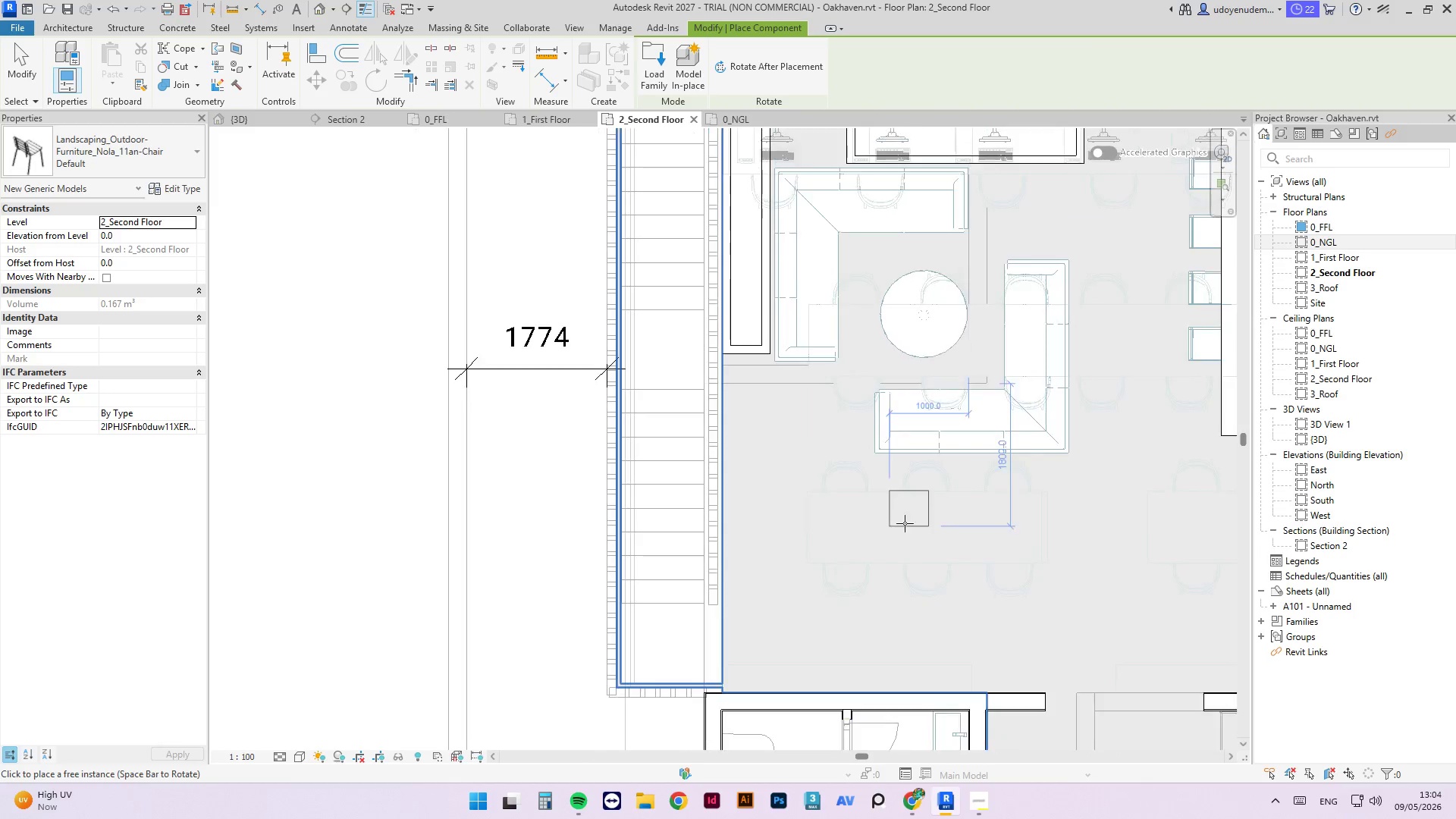 
key(Space)
 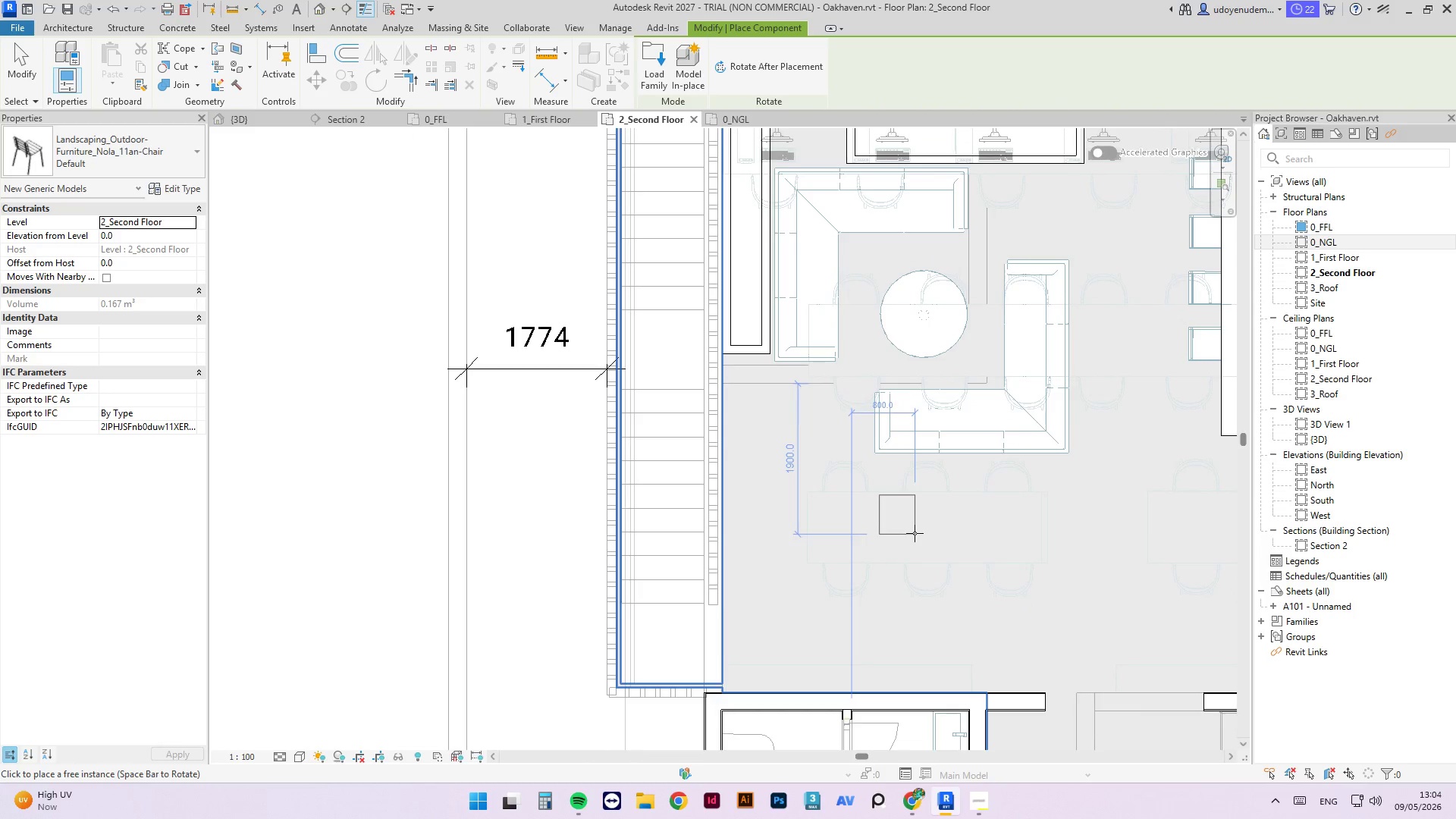 
left_click([915, 533])
 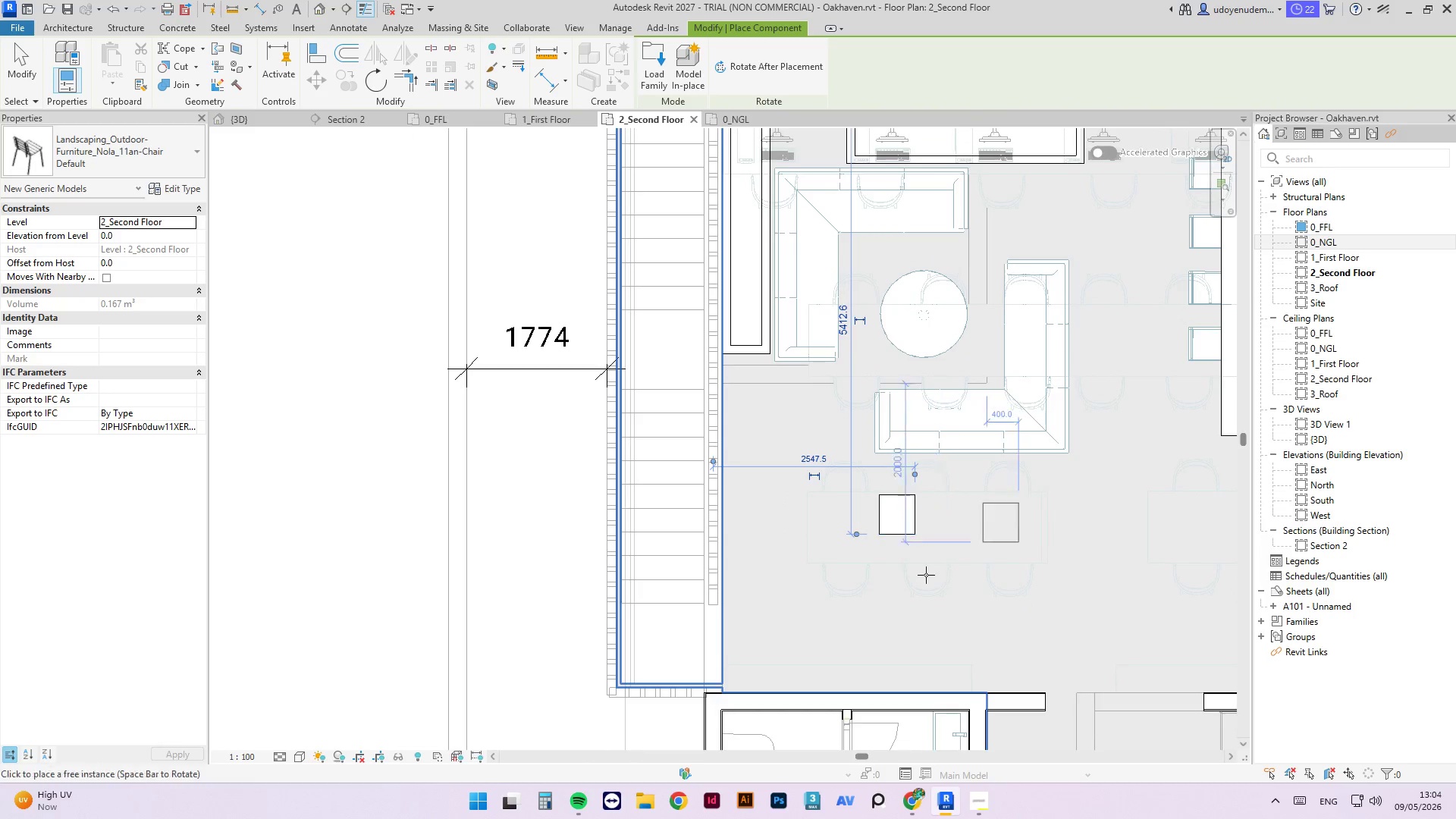 
key(Space)
 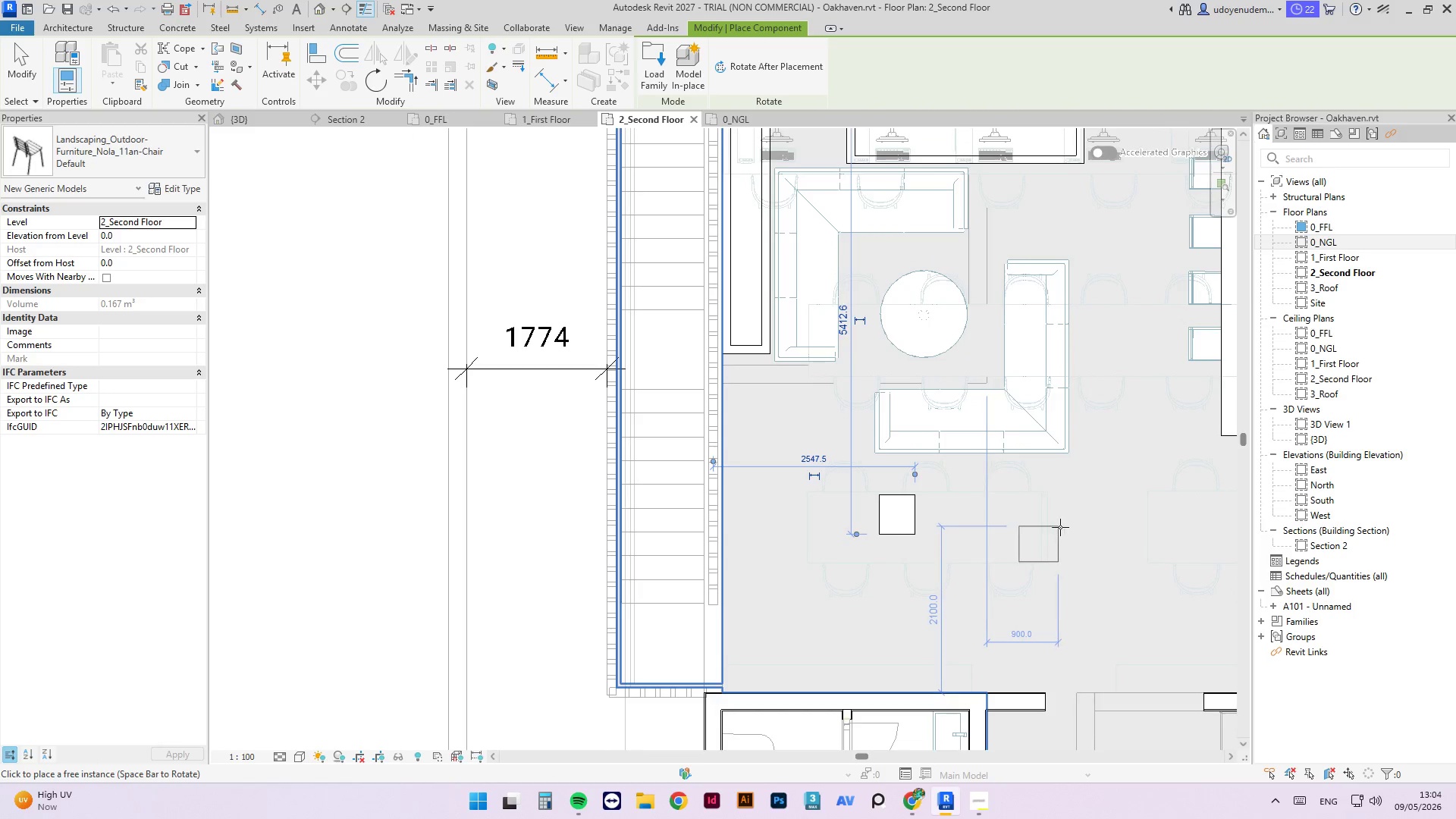 
key(Space)
 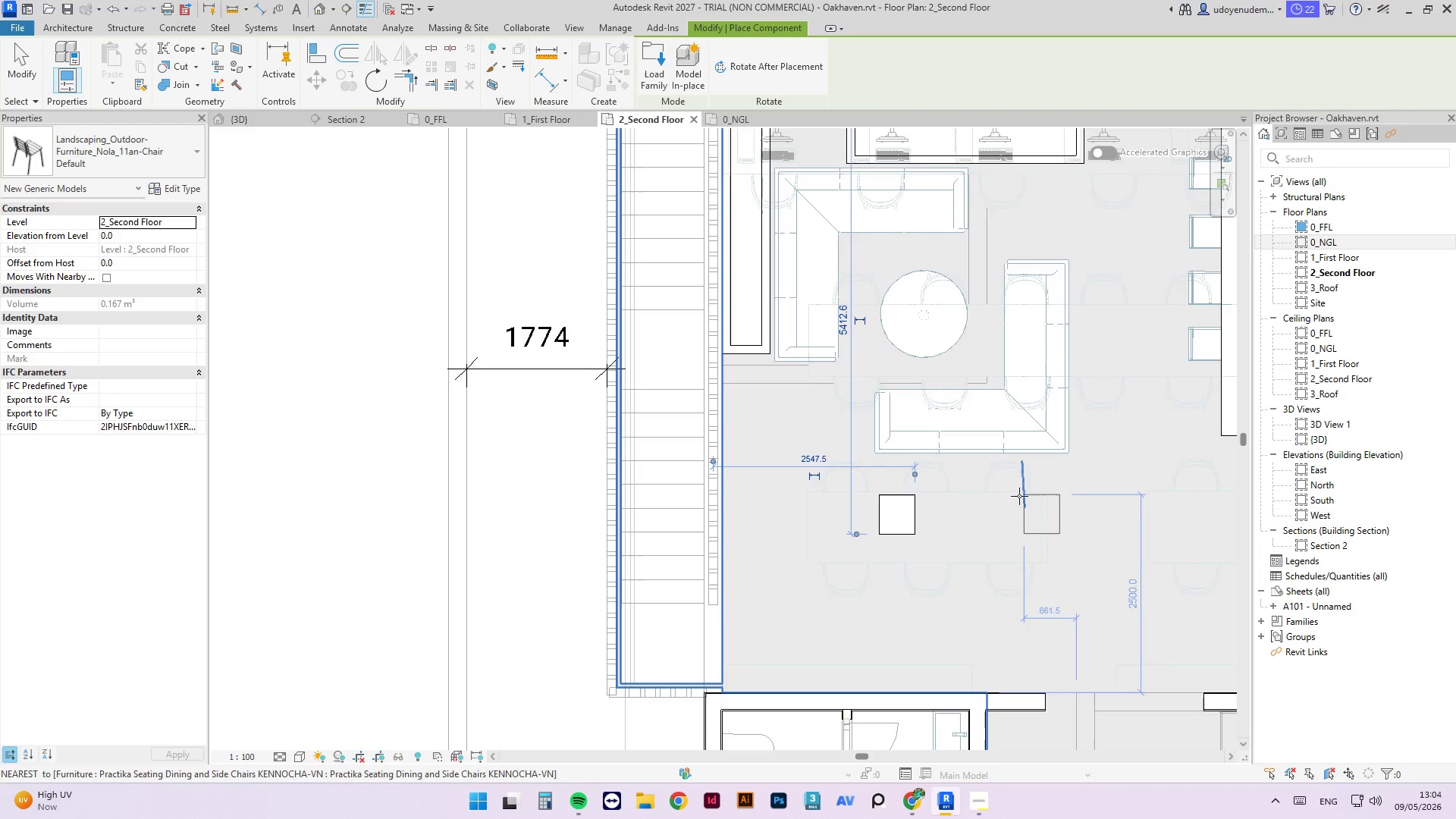 
scroll: coordinate [989, 488], scroll_direction: up, amount: 5.0
 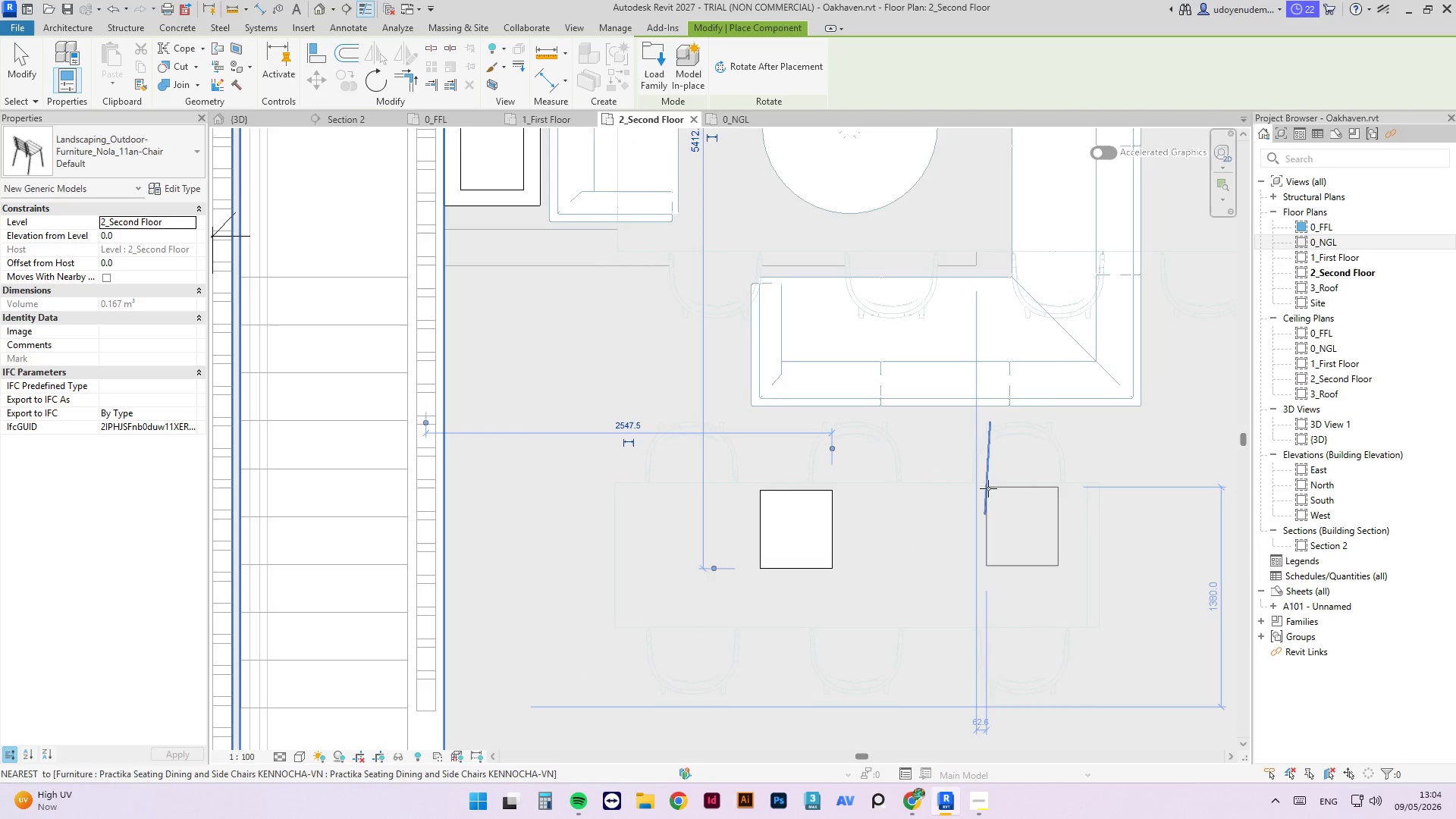 
left_click([988, 488])
 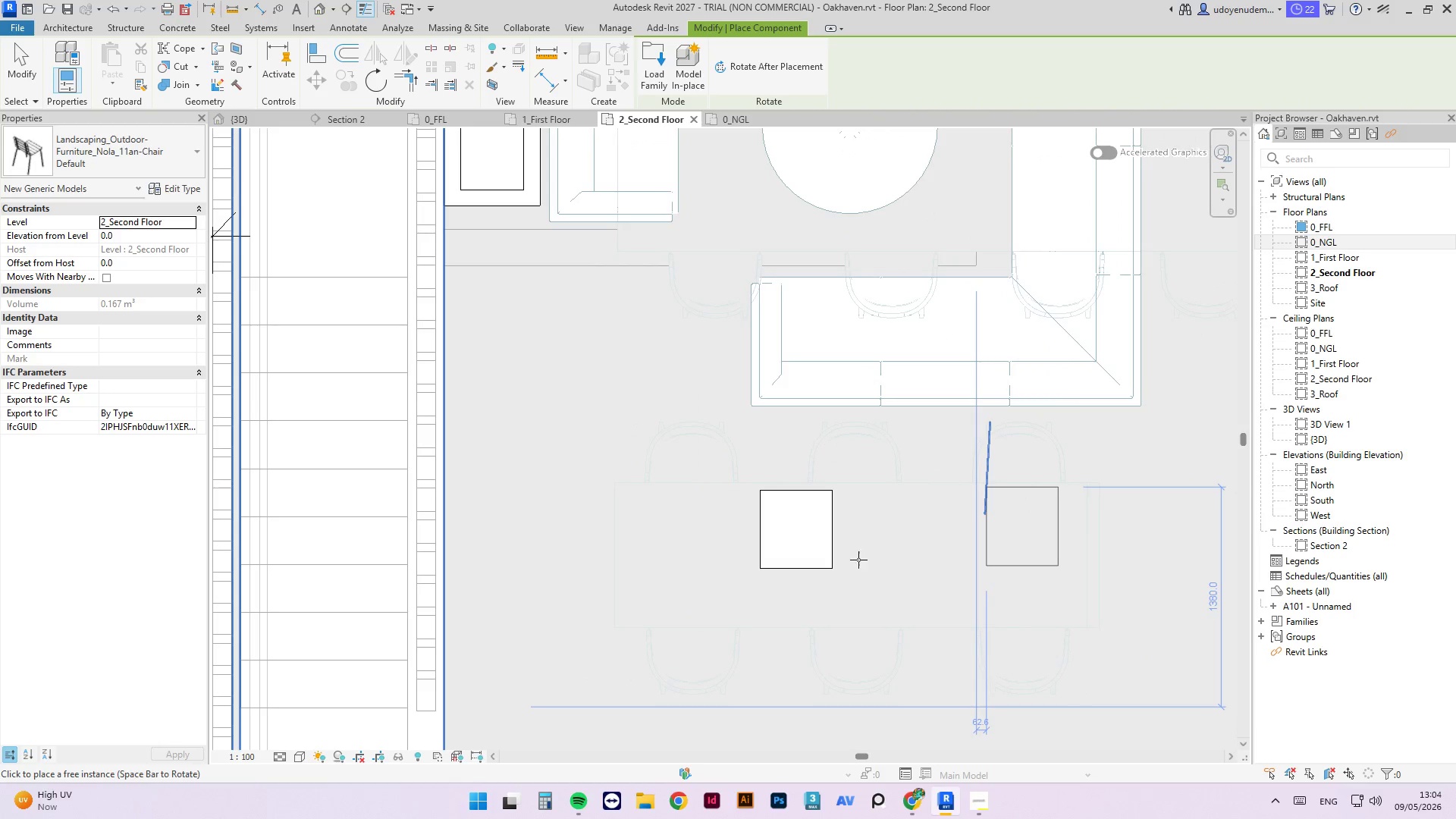 
key(Space)
 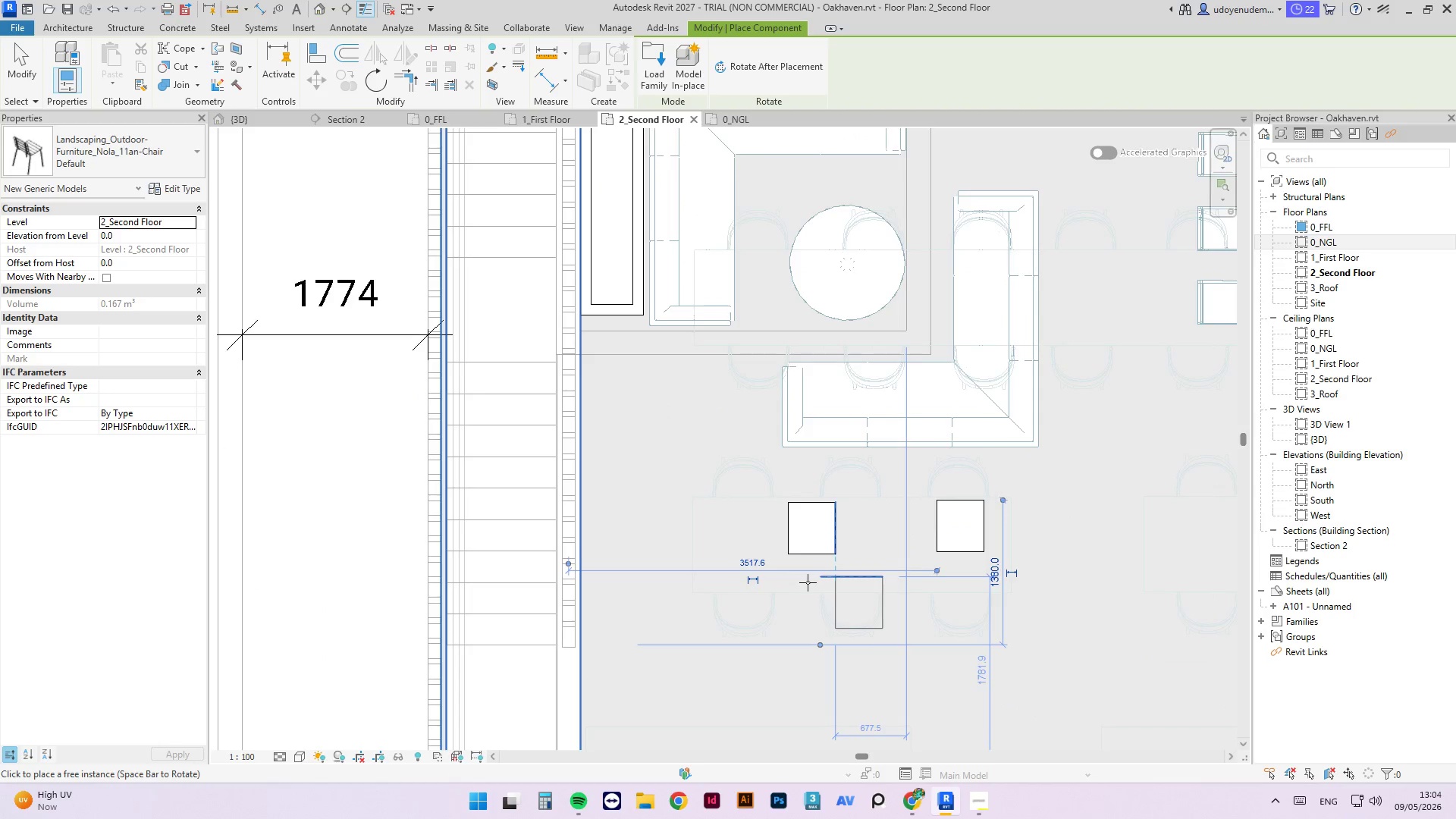 
key(Space)
 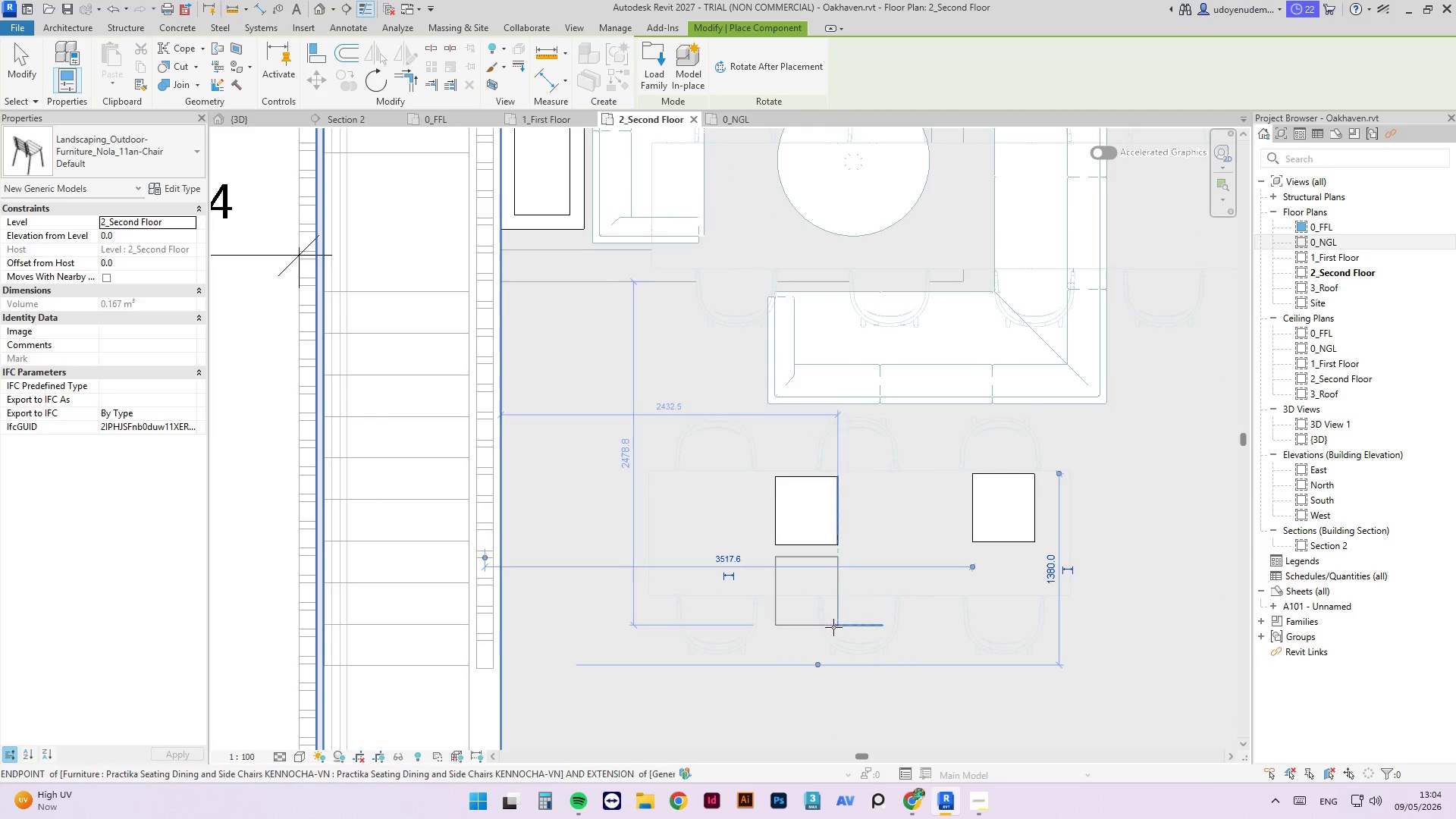 
scroll: coordinate [826, 583], scroll_direction: down, amount: 1.0
 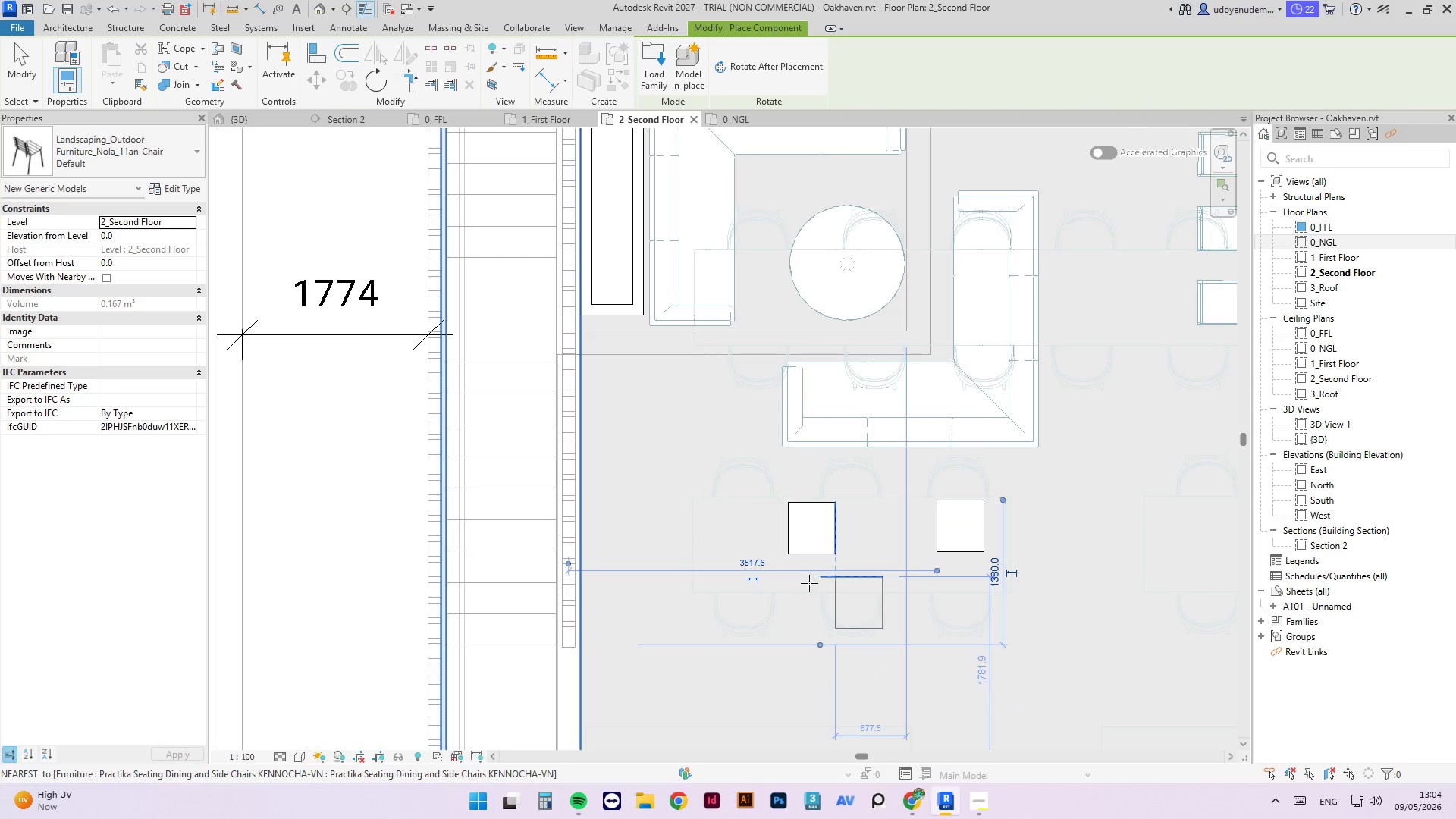 
left_click([833, 629])
 